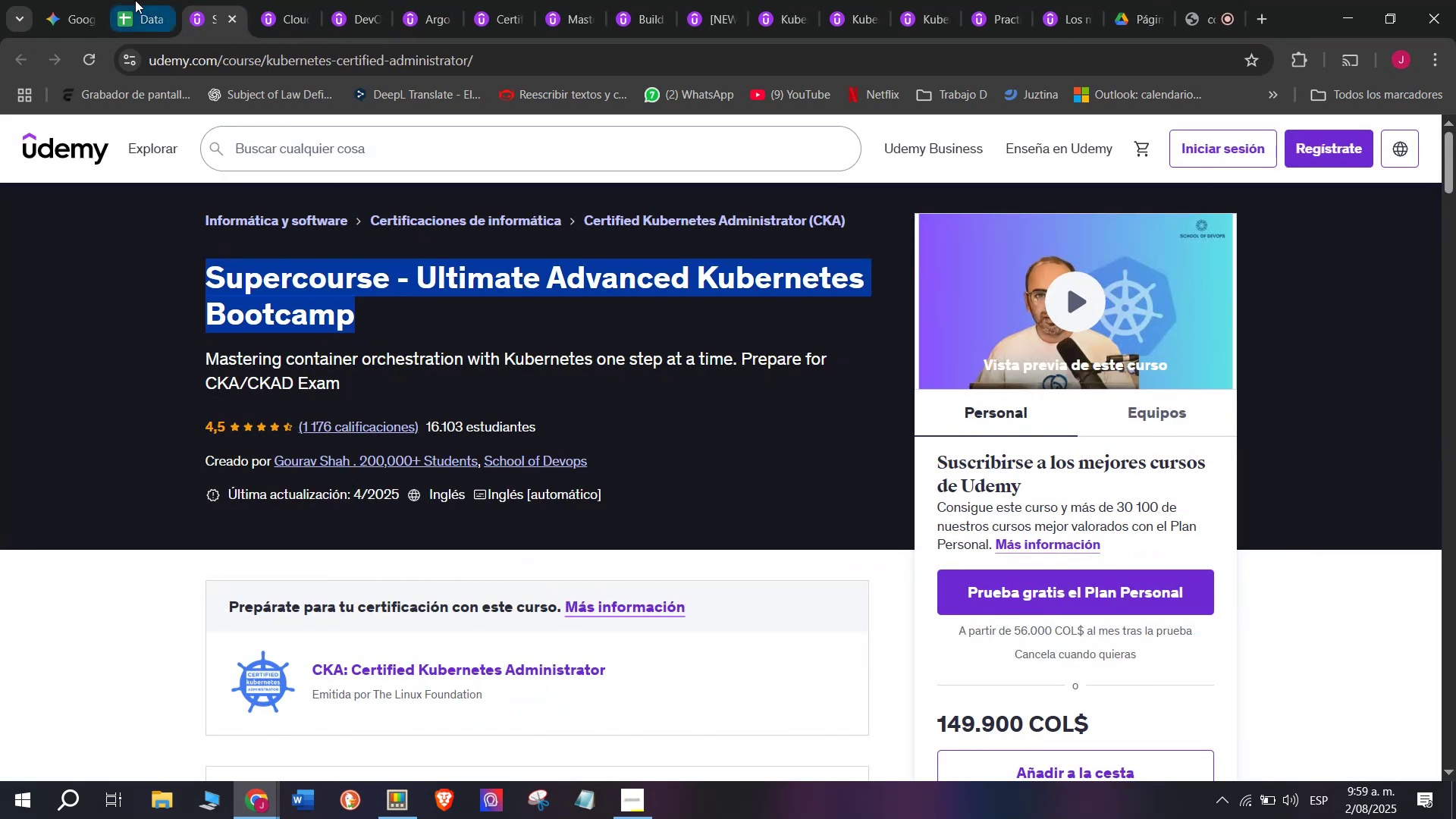 
key(Control+ControlLeft)
 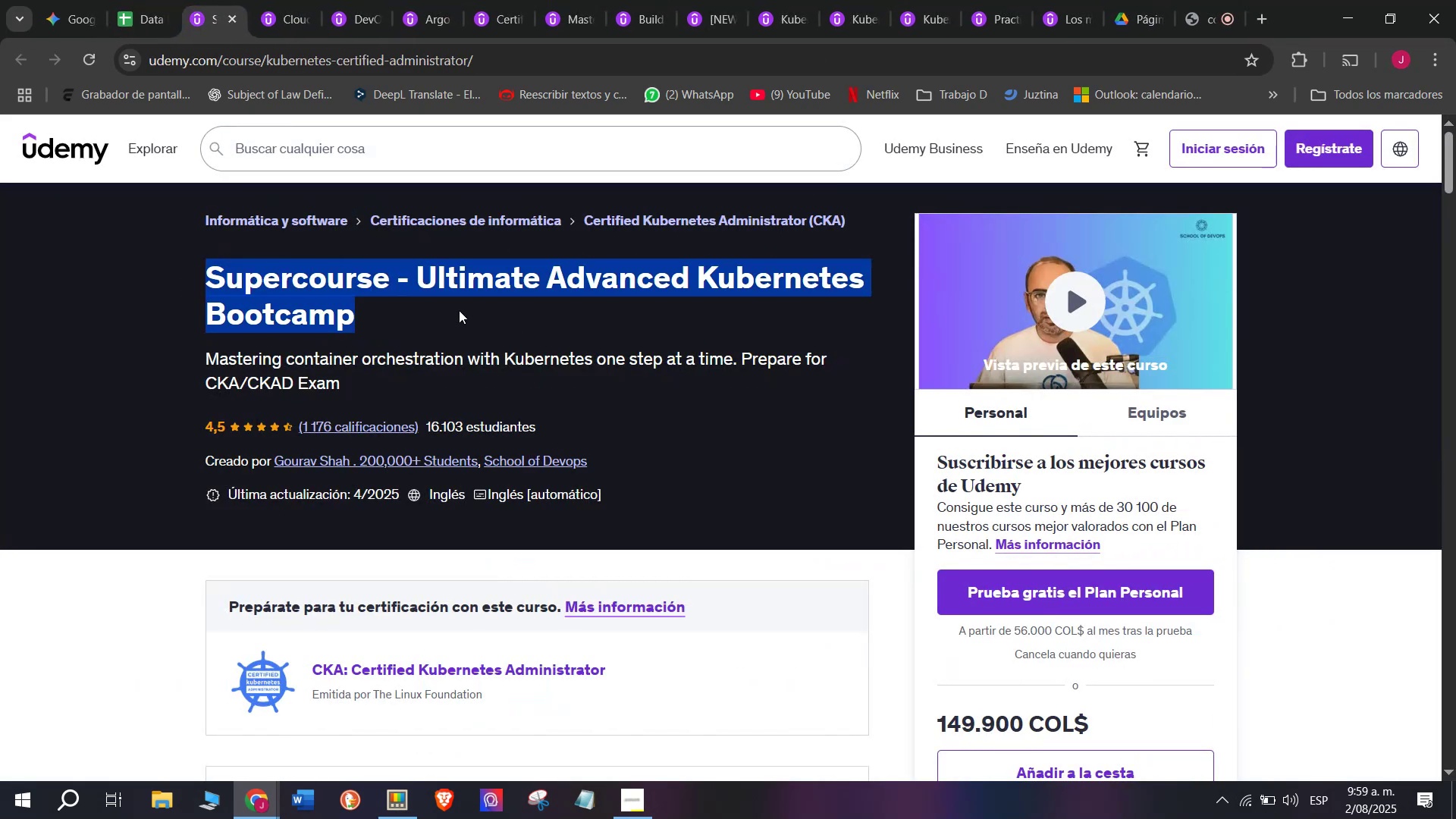 
key(Control+C)
 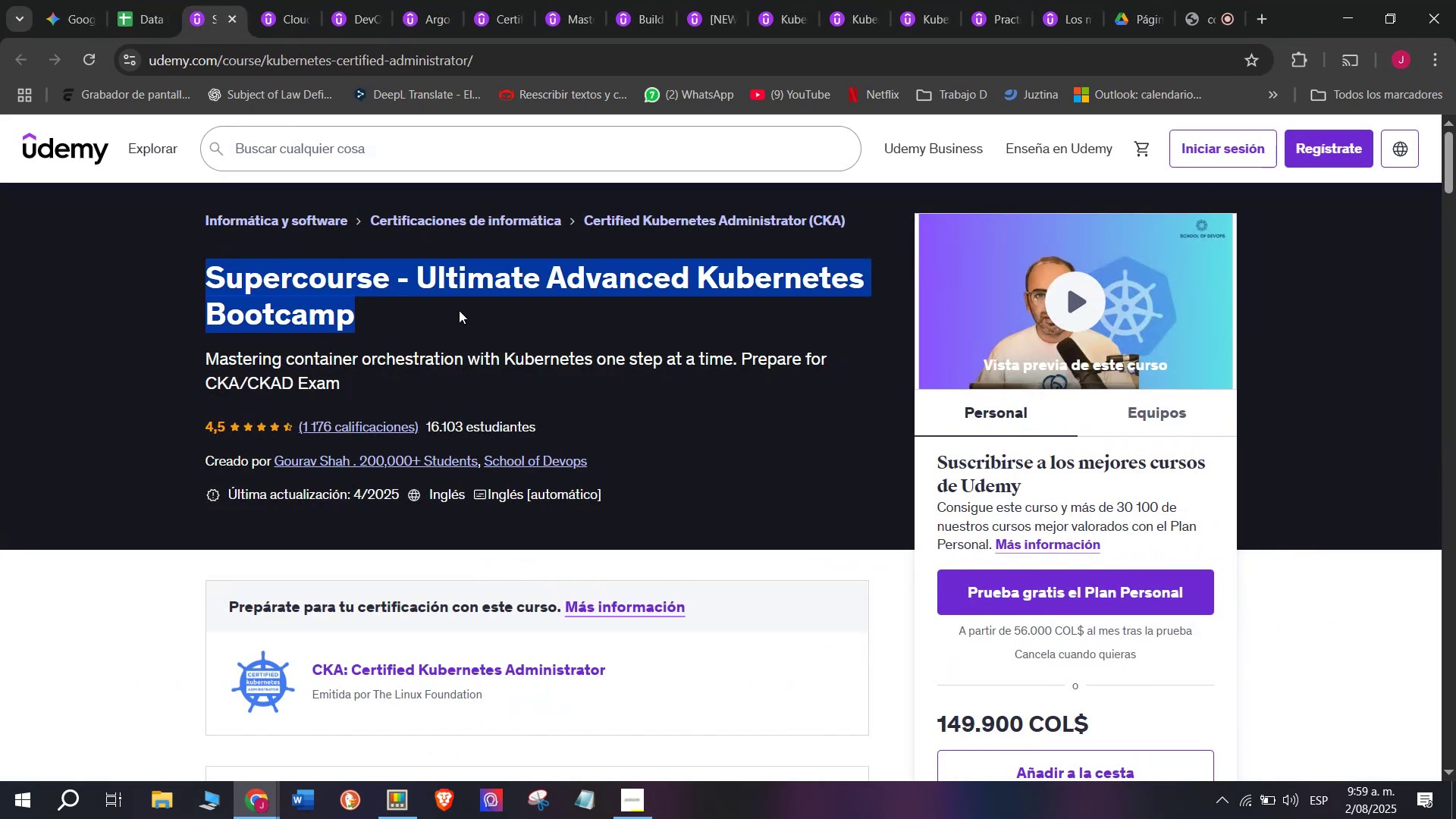 
key(Break)
 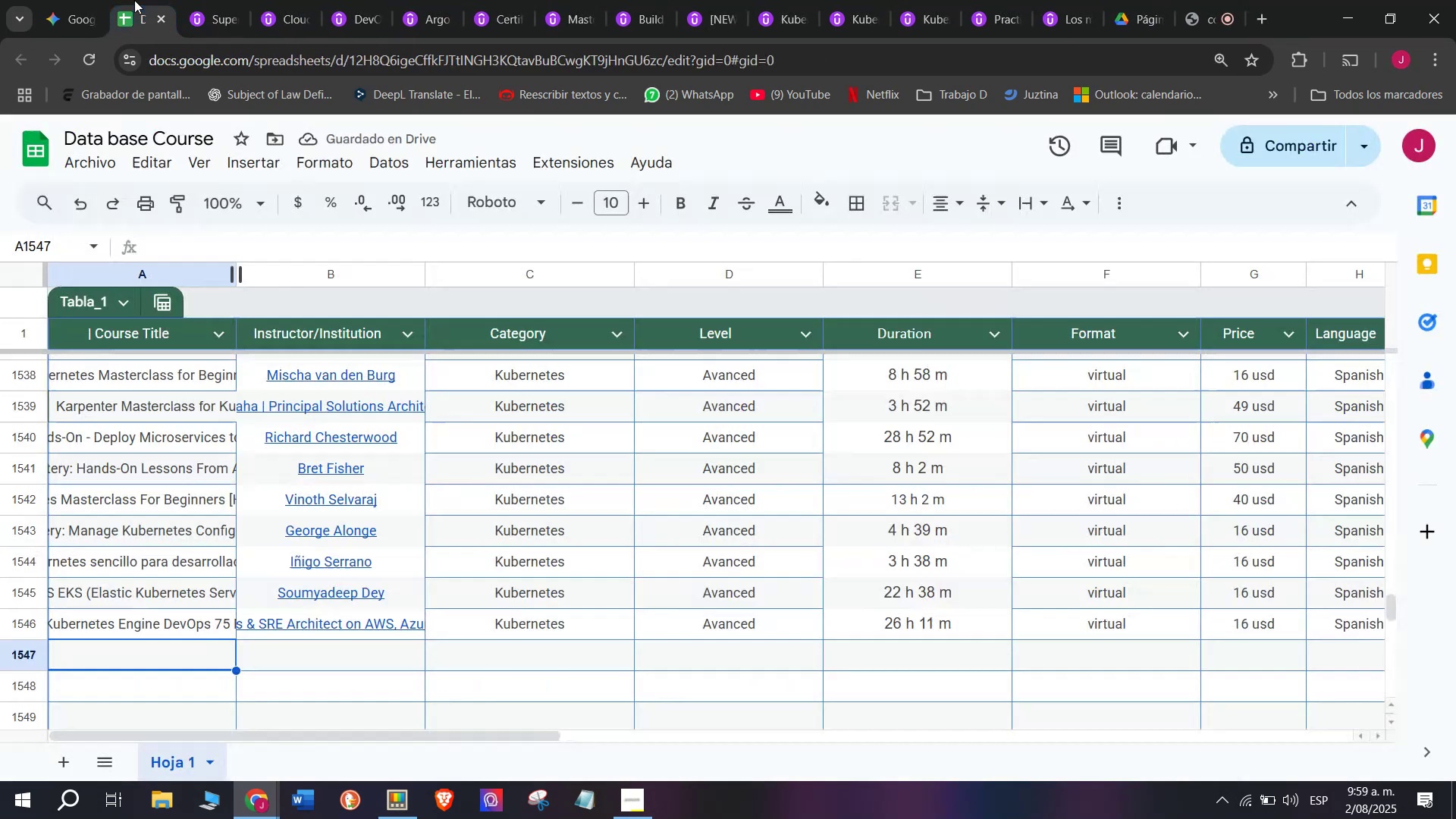 
key(Control+ControlLeft)
 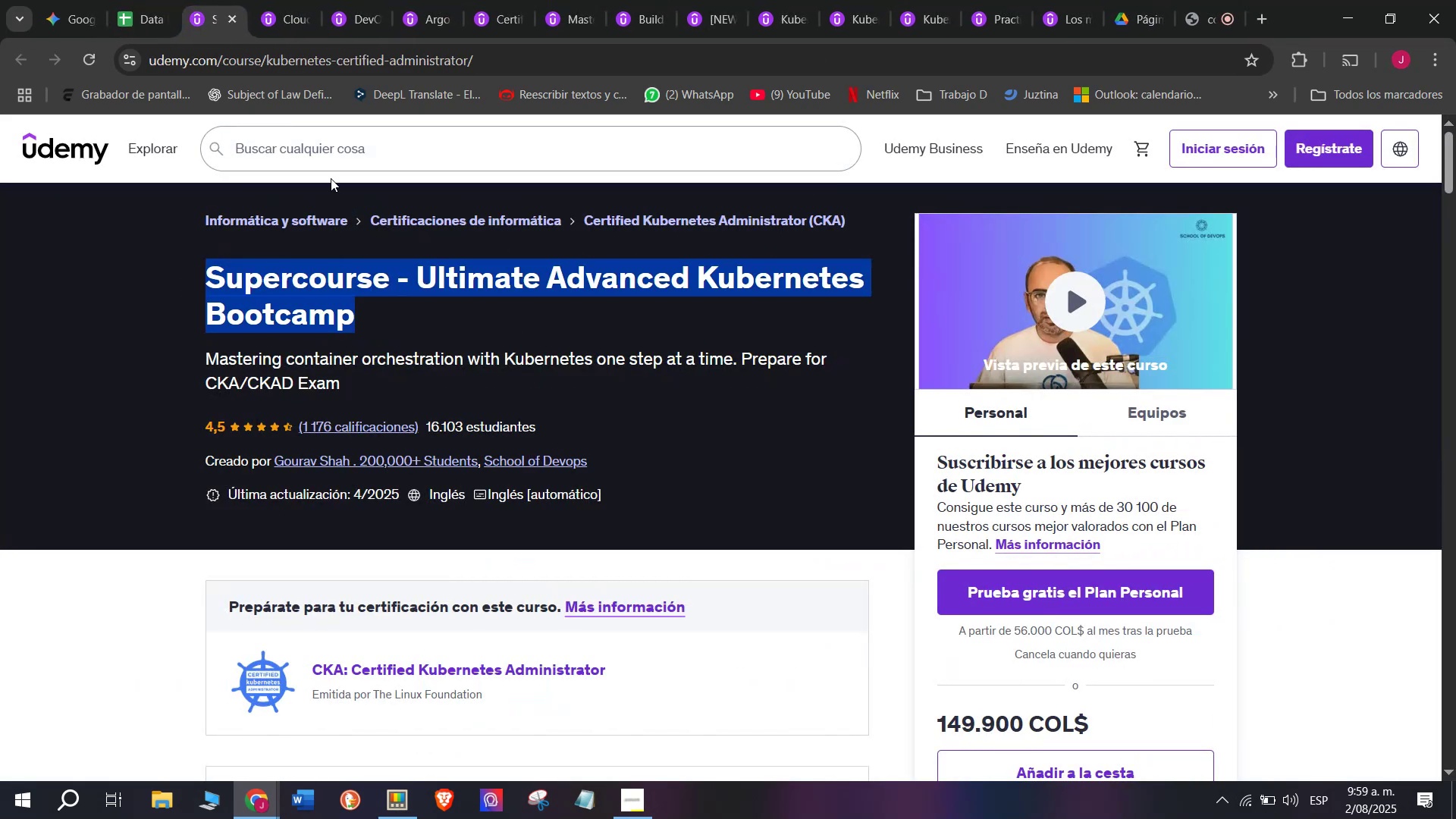 
key(Control+C)
 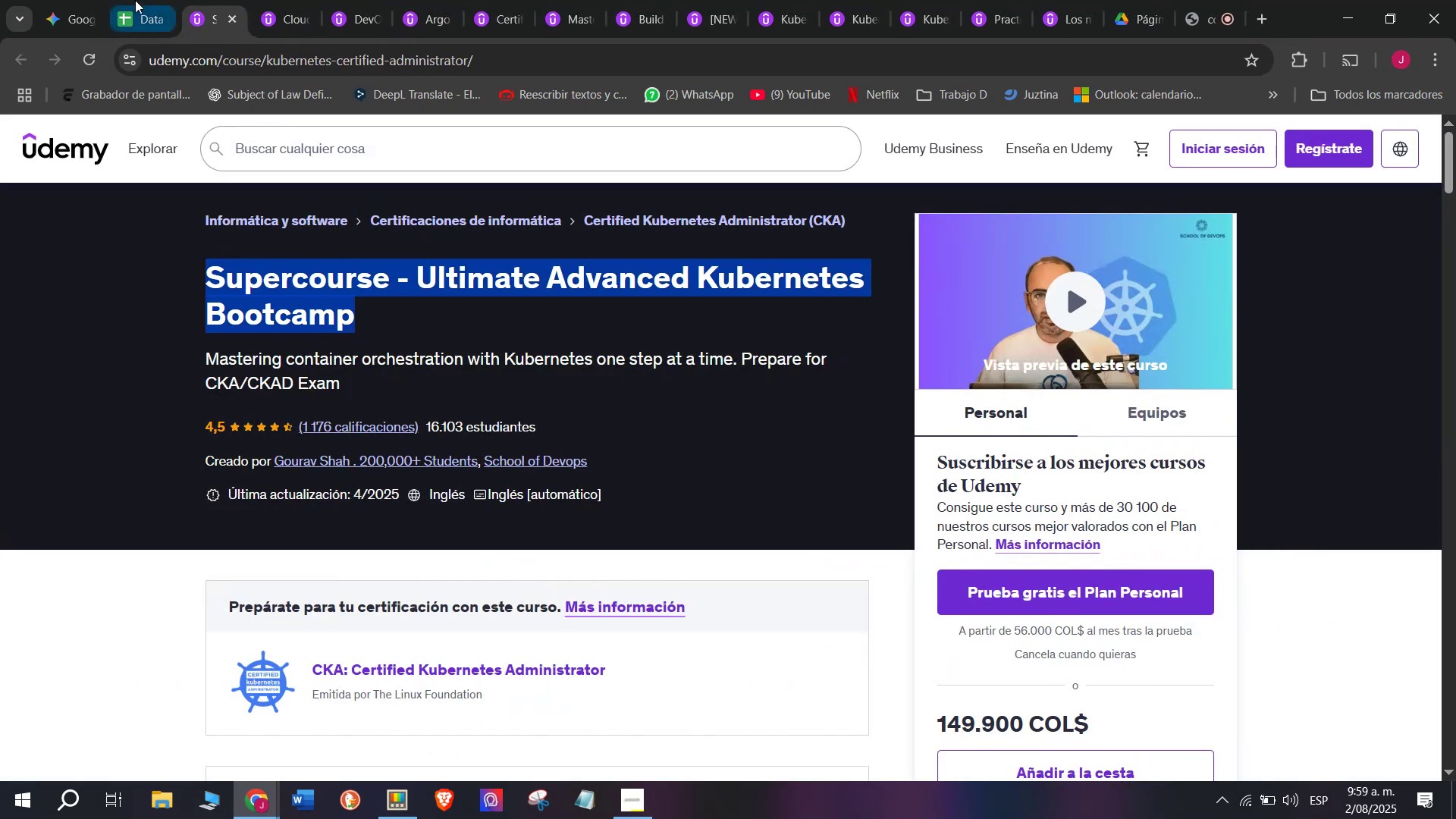 
left_click([134, 0])
 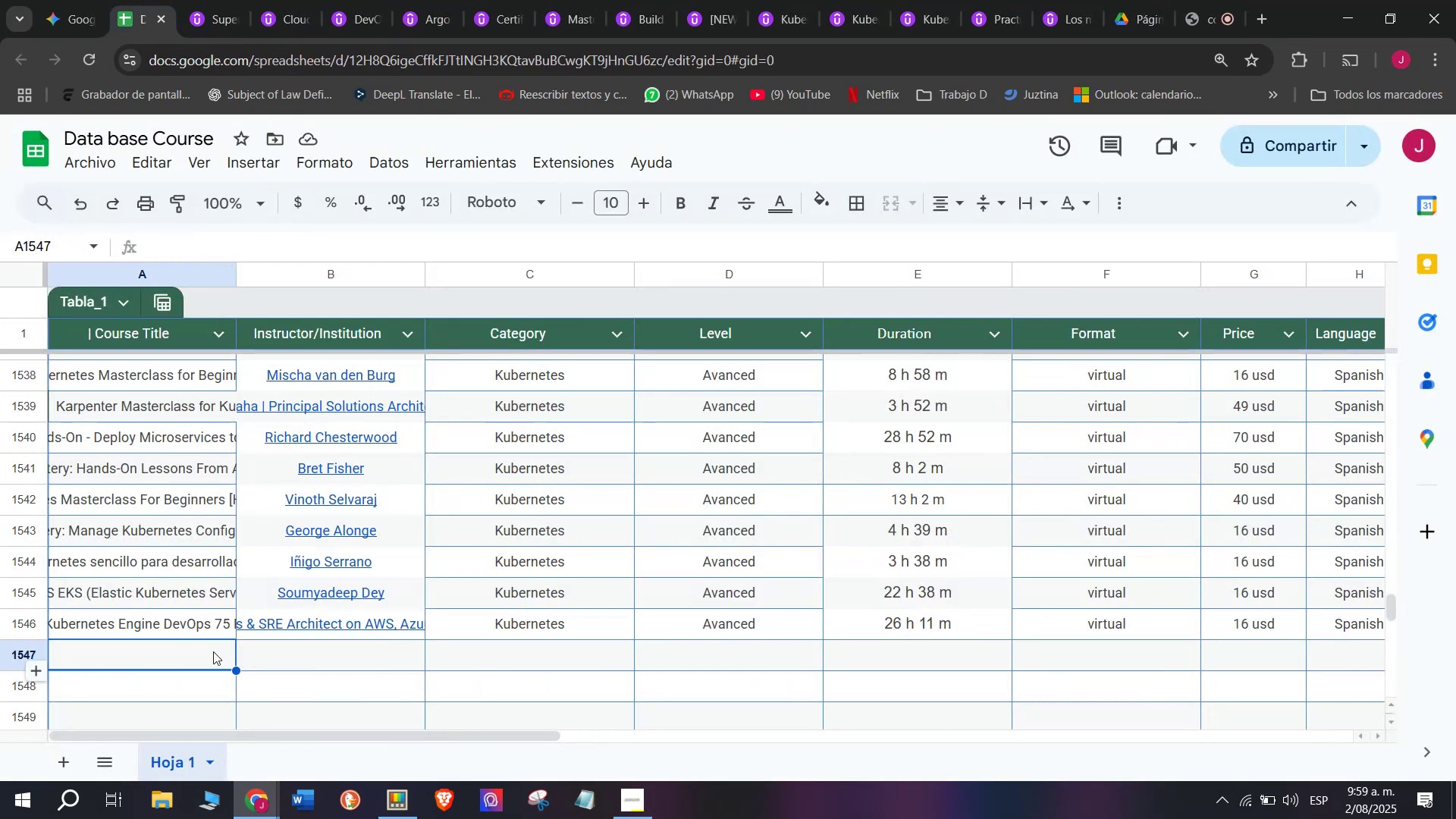 
double_click([211, 651])
 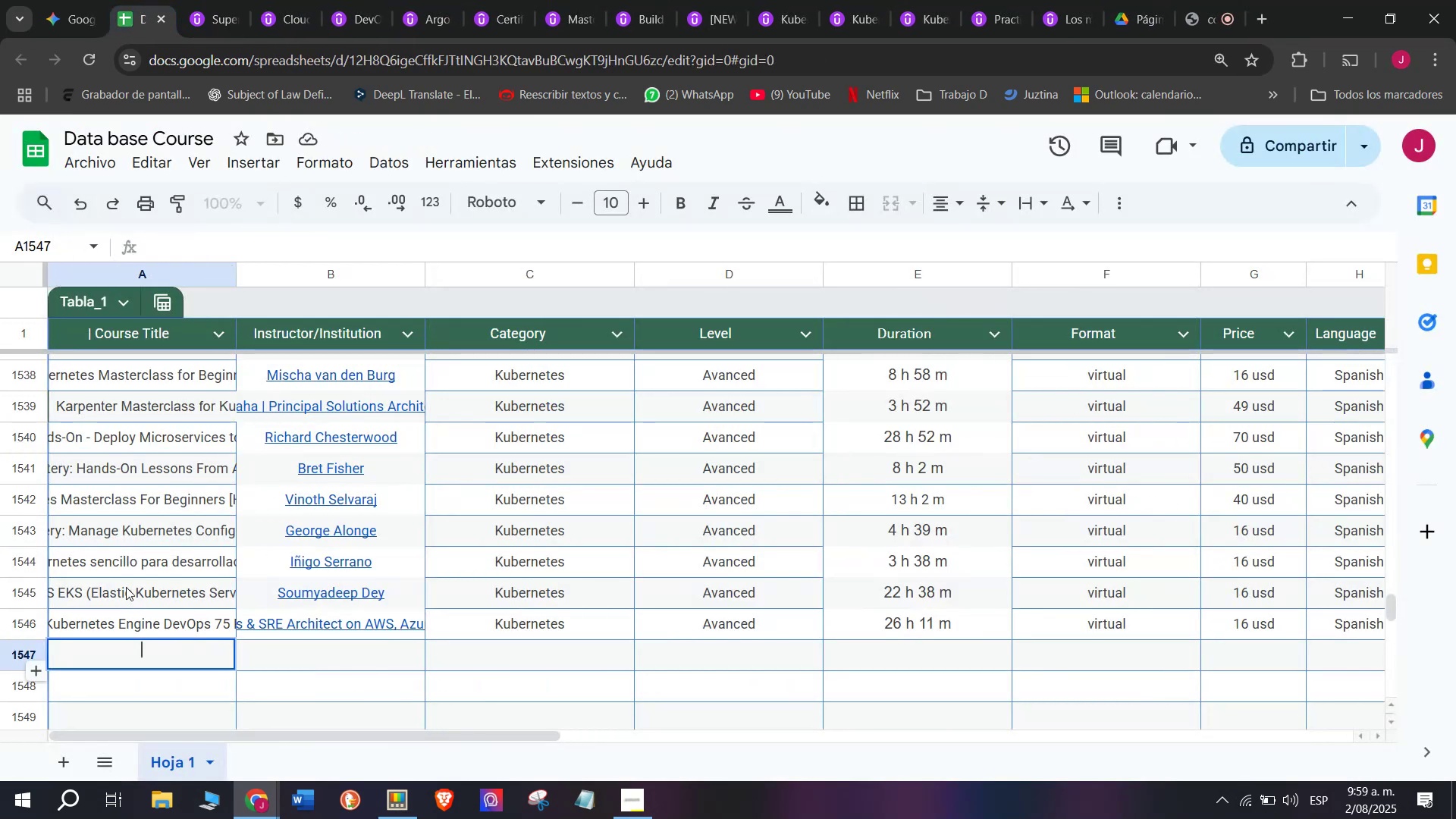 
key(Z)
 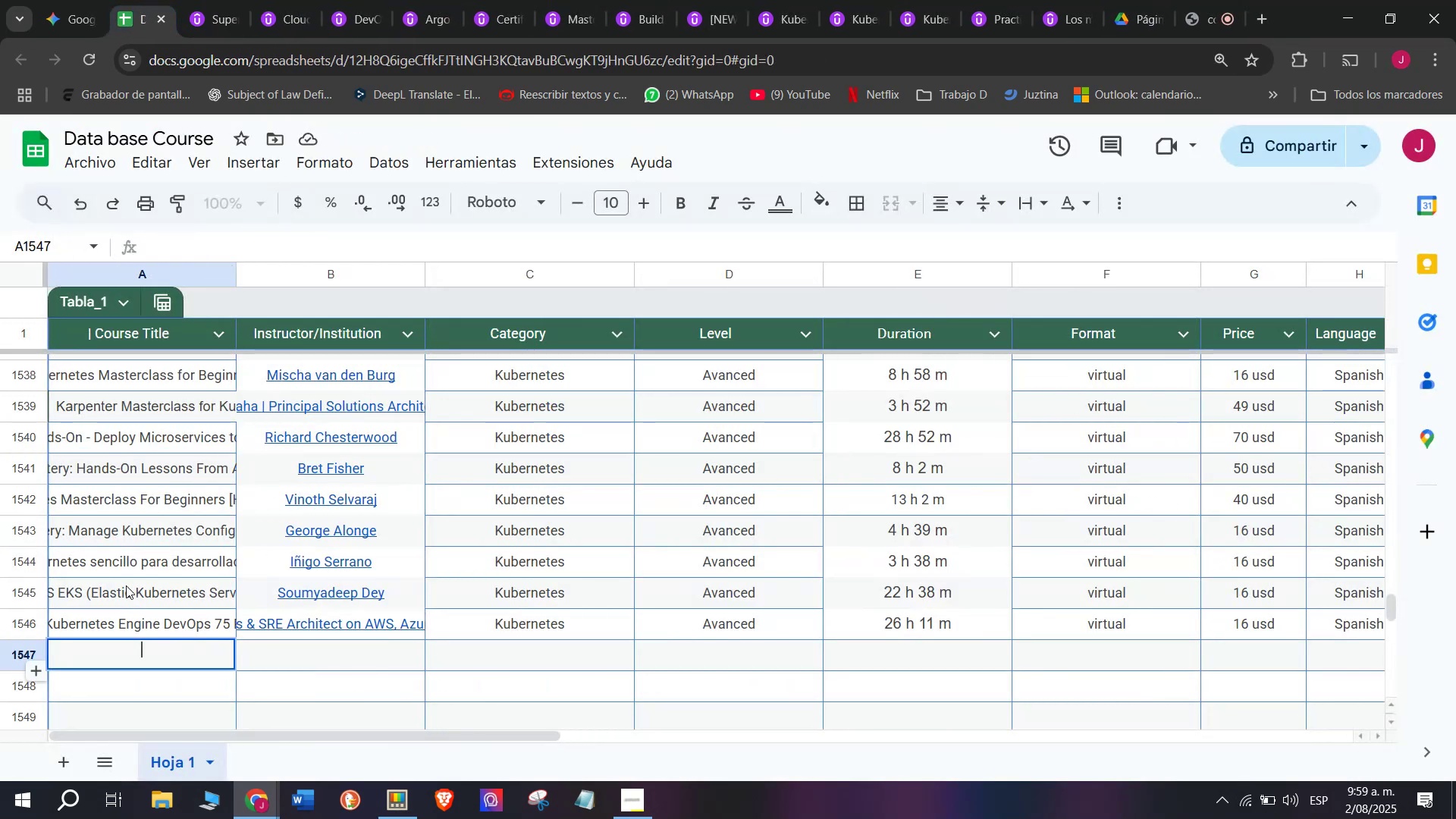 
key(Control+ControlLeft)
 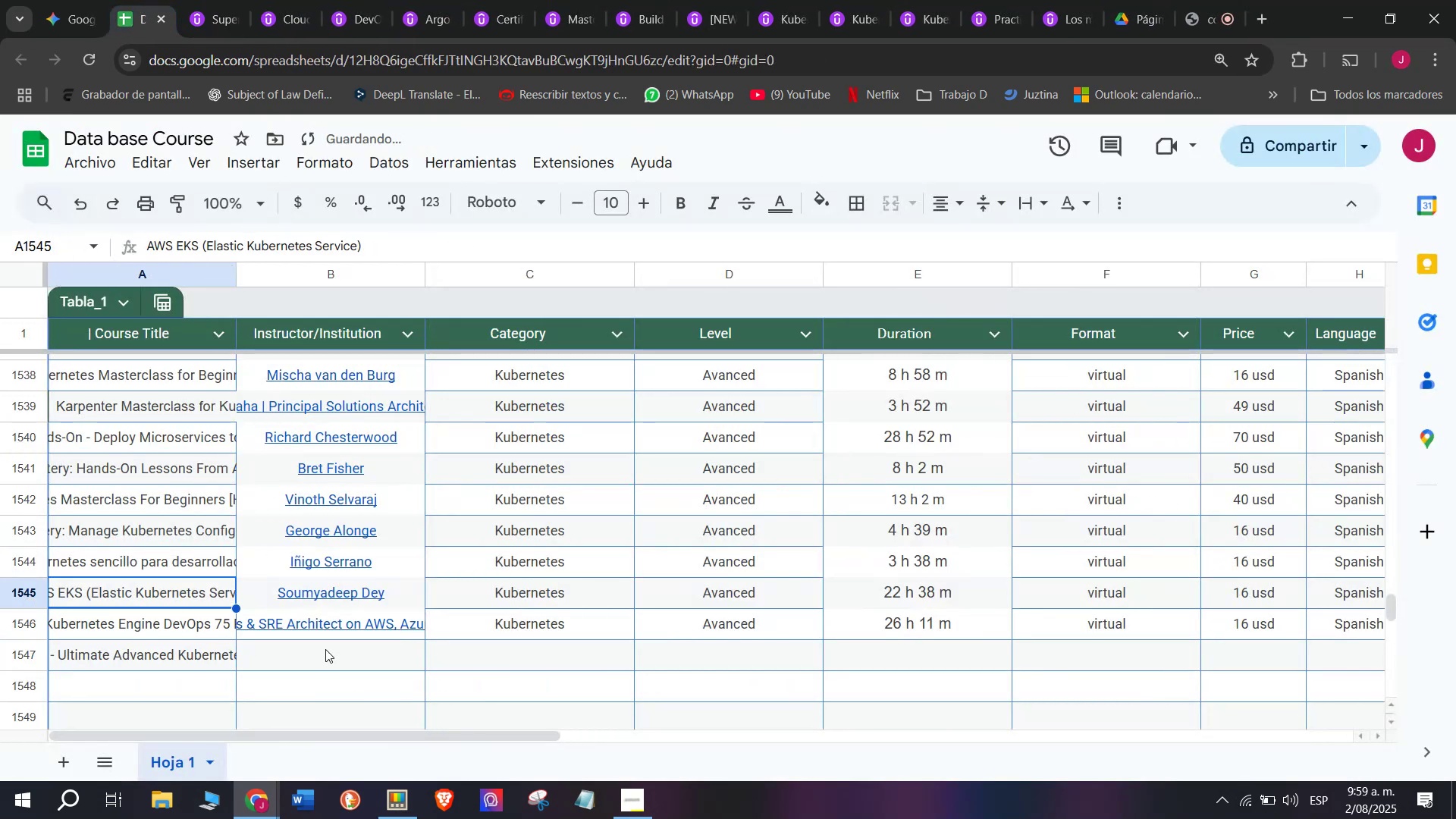 
key(Control+V)
 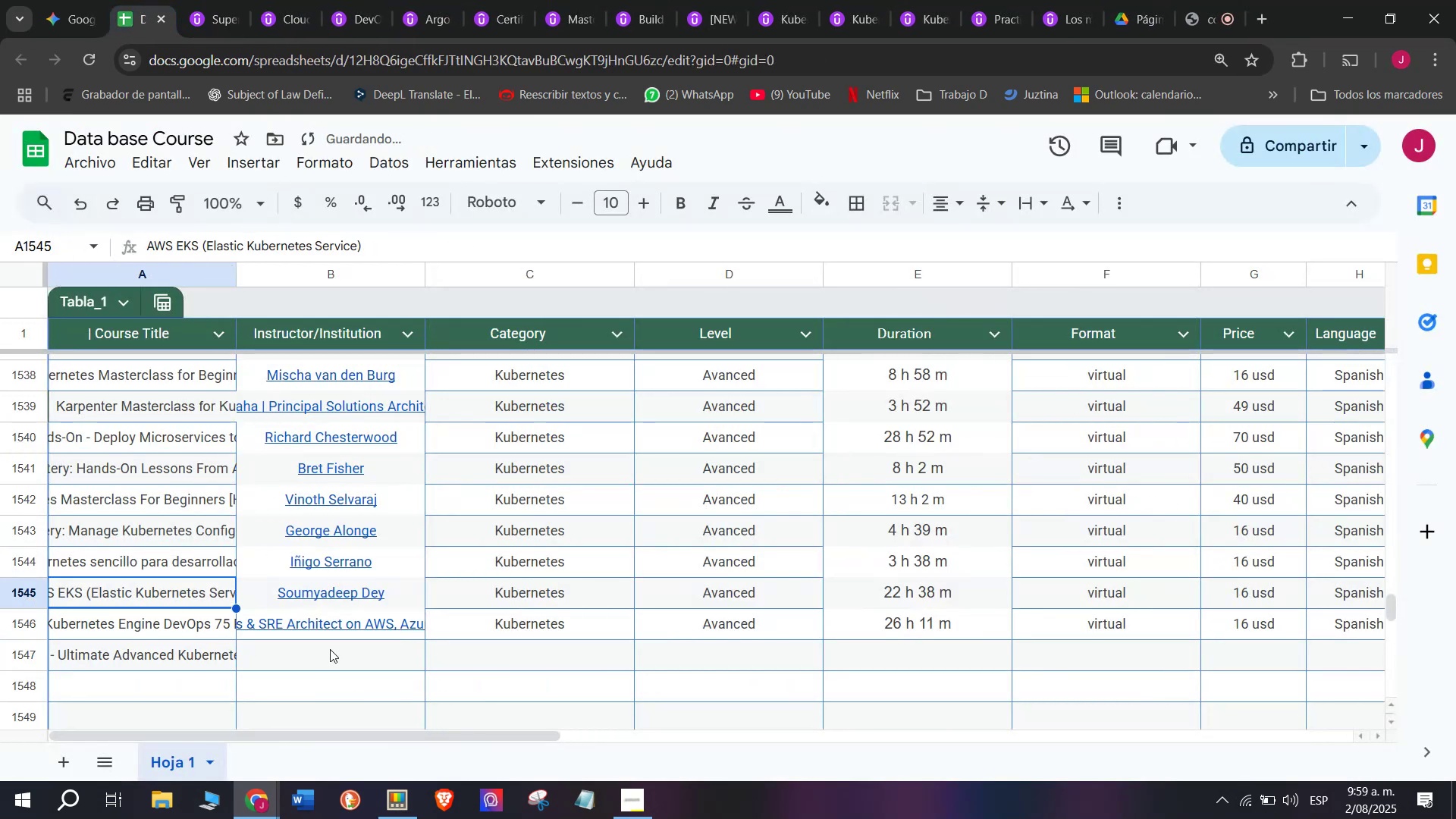 
left_click([331, 649])
 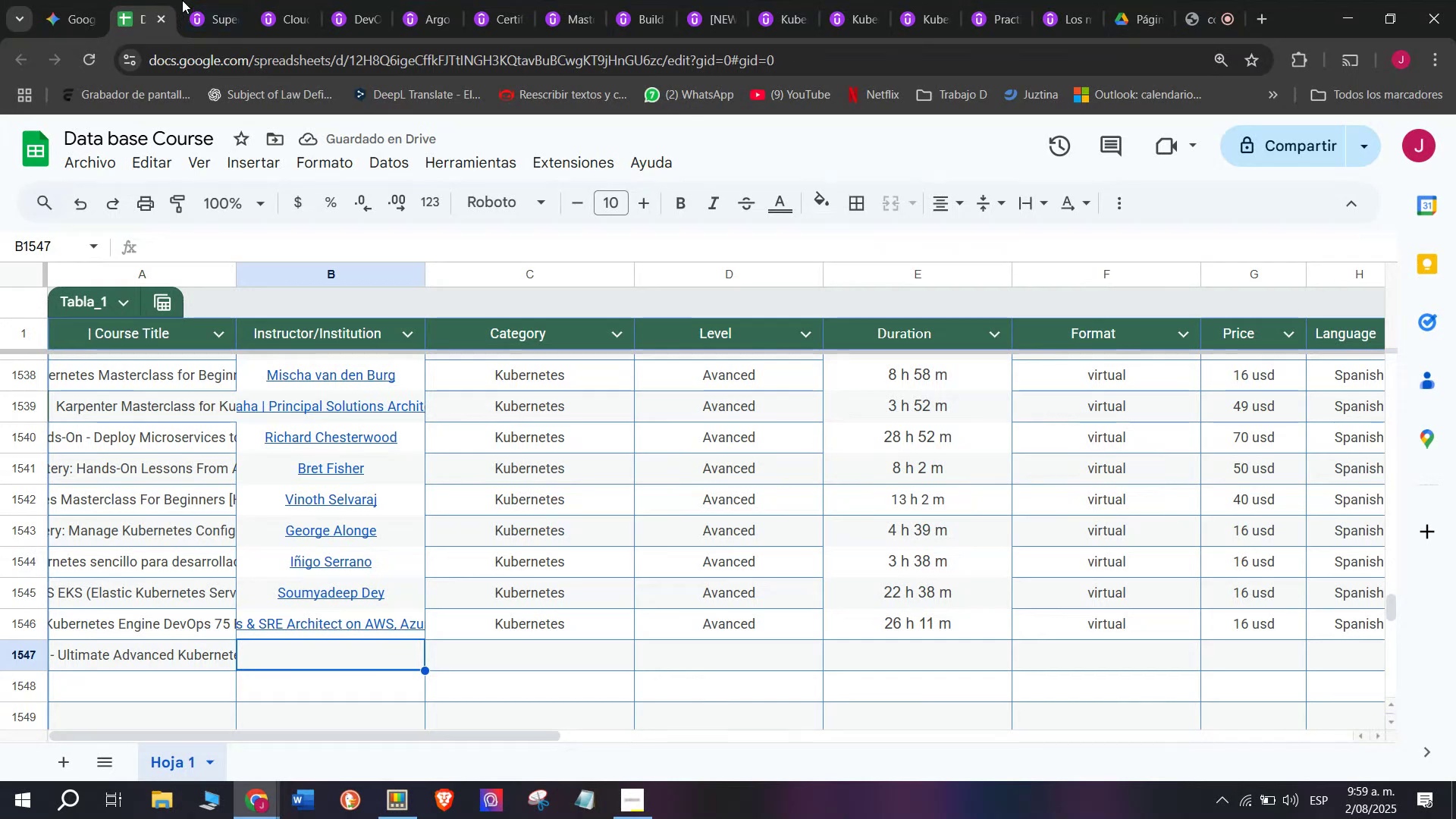 
mouse_move([363, 213])
 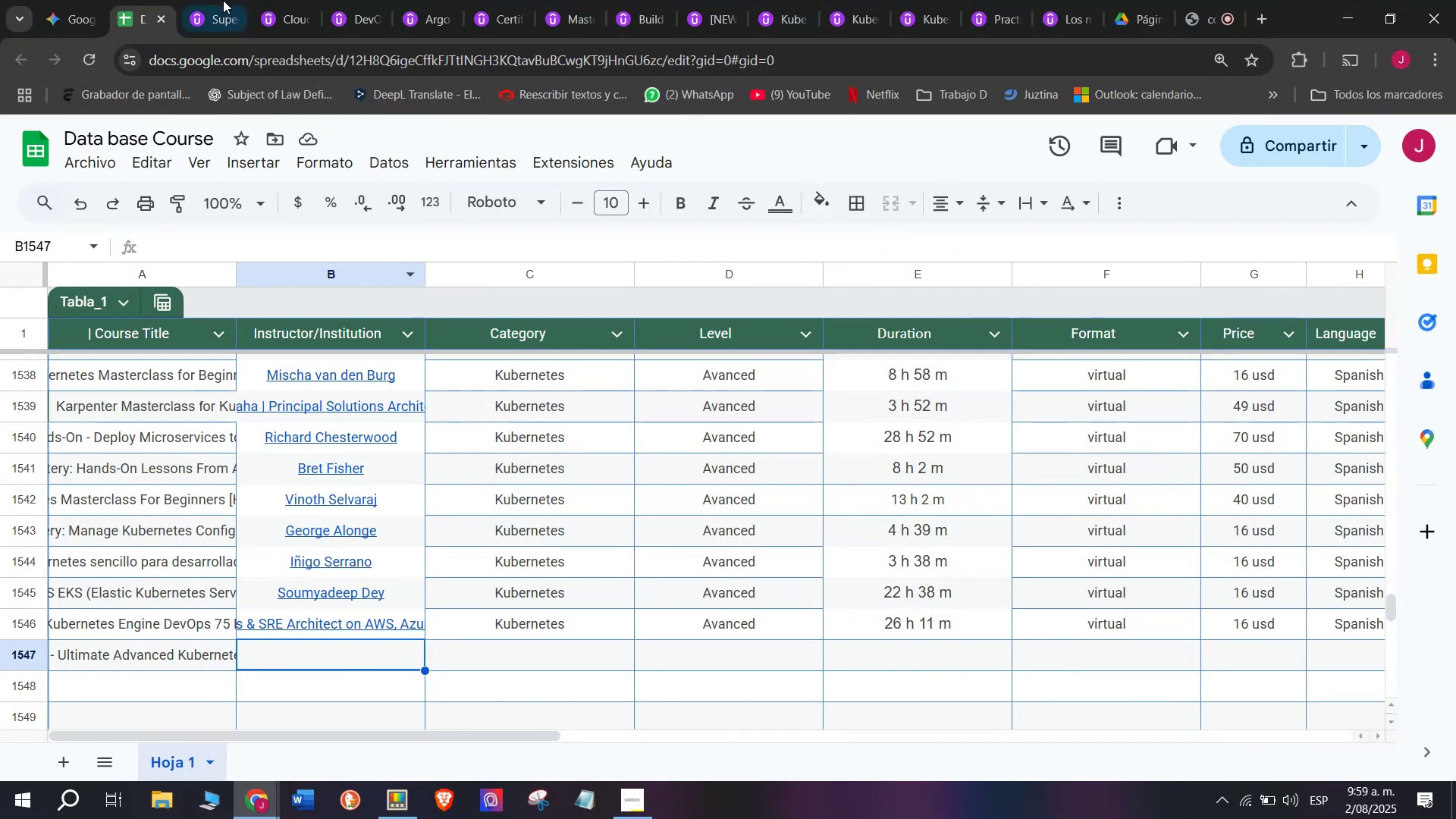 
left_click([224, 0])
 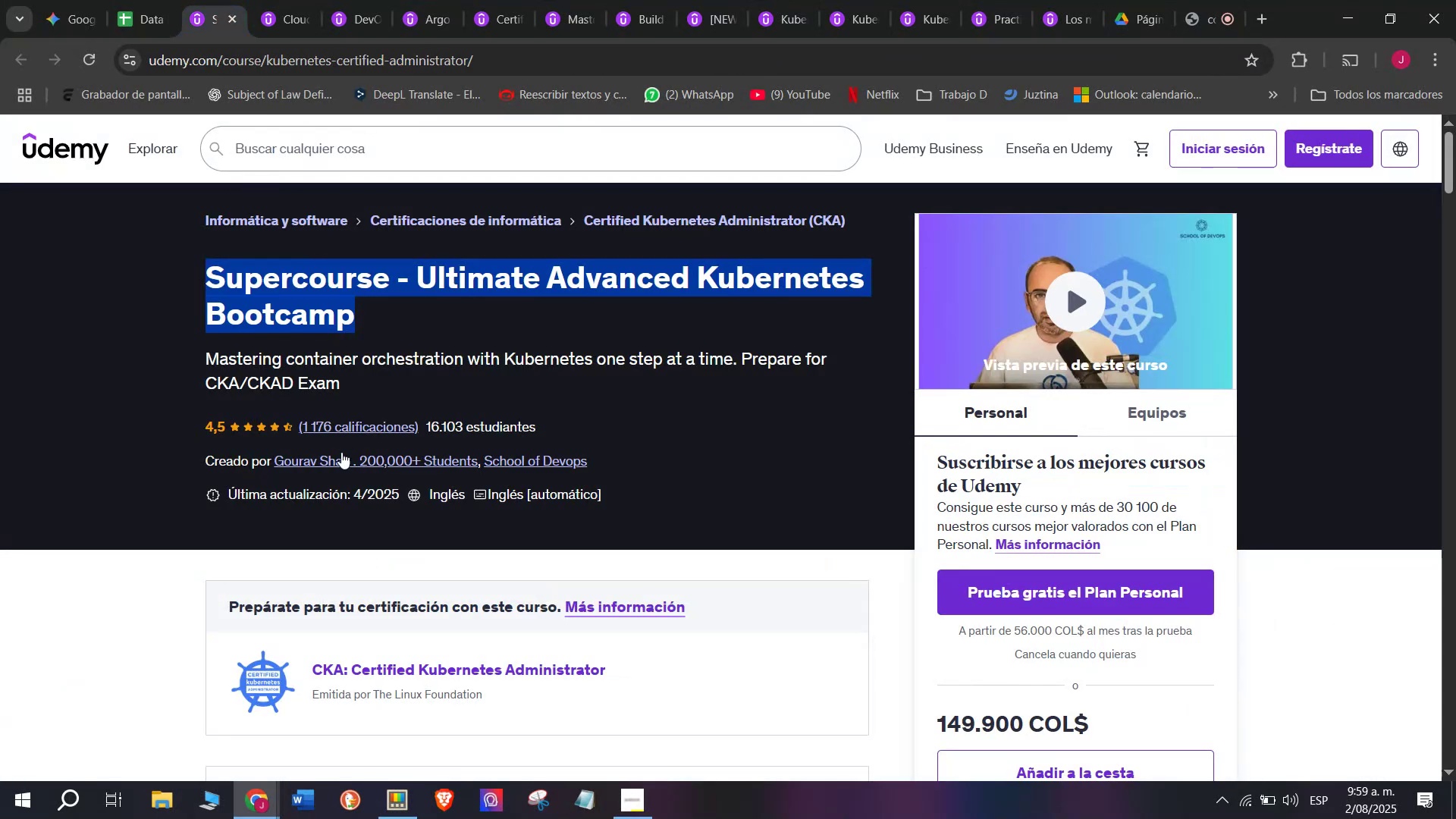 
left_click([337, 459])
 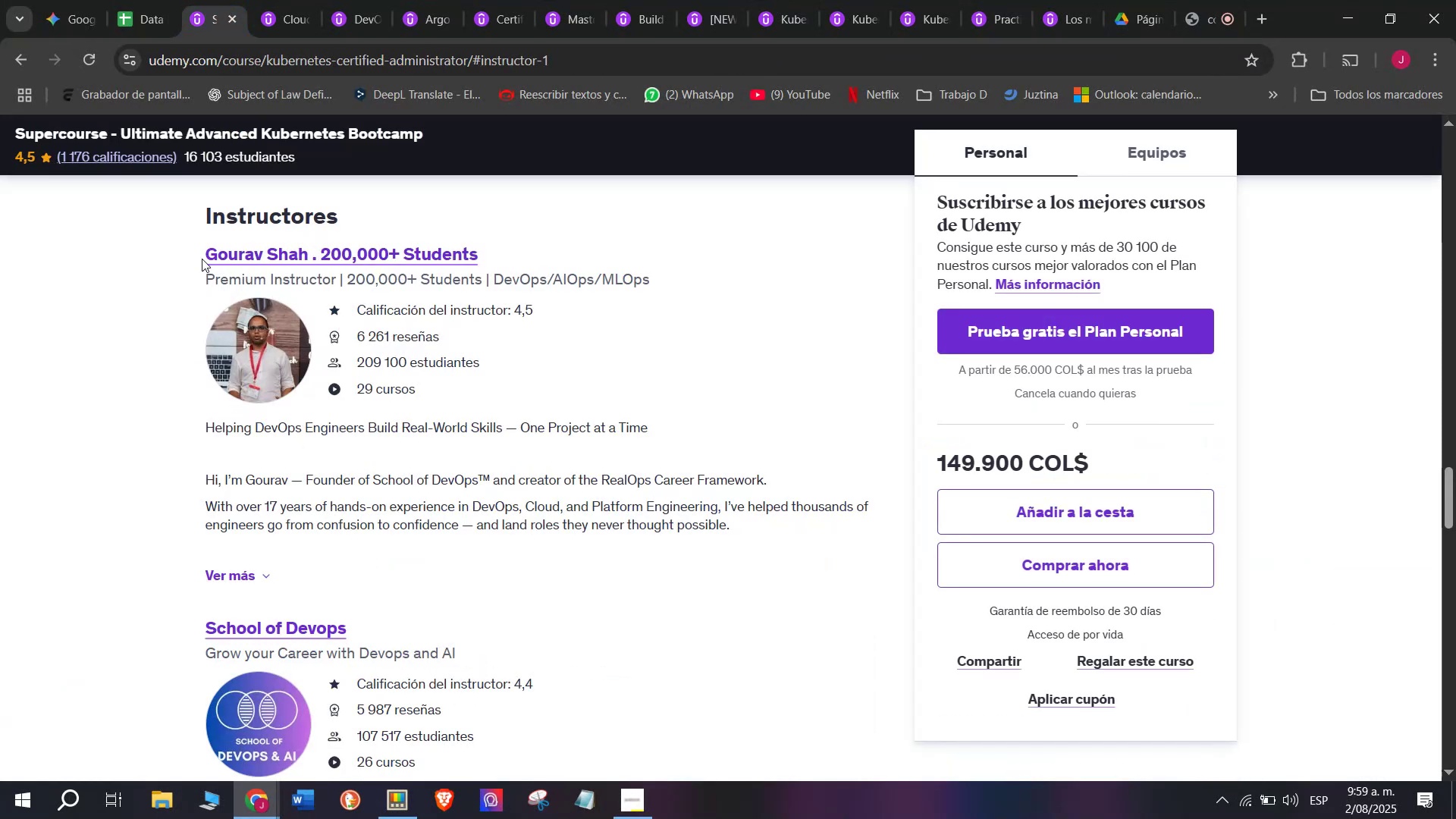 
left_click_drag(start_coordinate=[196, 259], to_coordinate=[503, 262])
 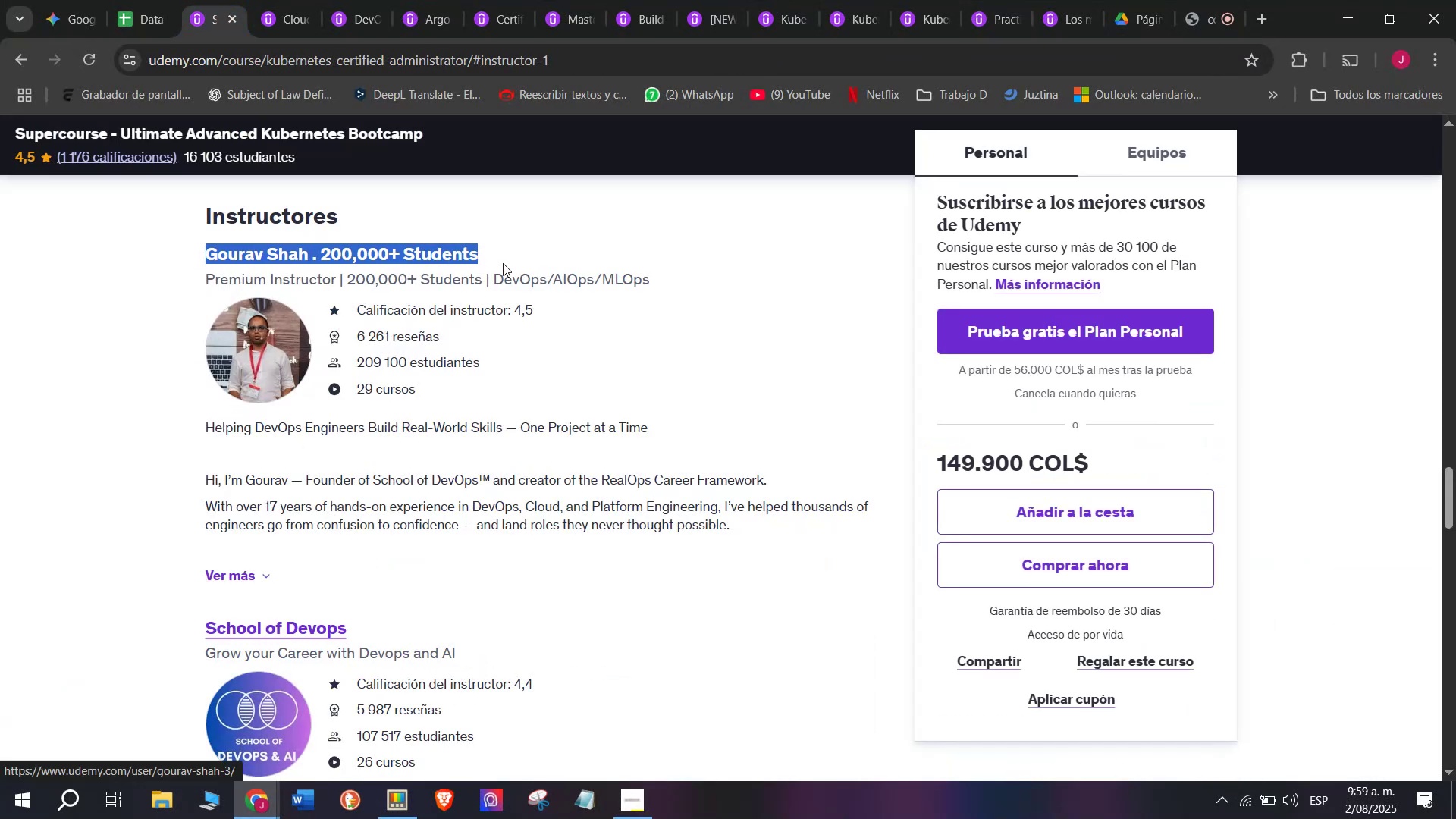 
key(Control+ControlLeft)
 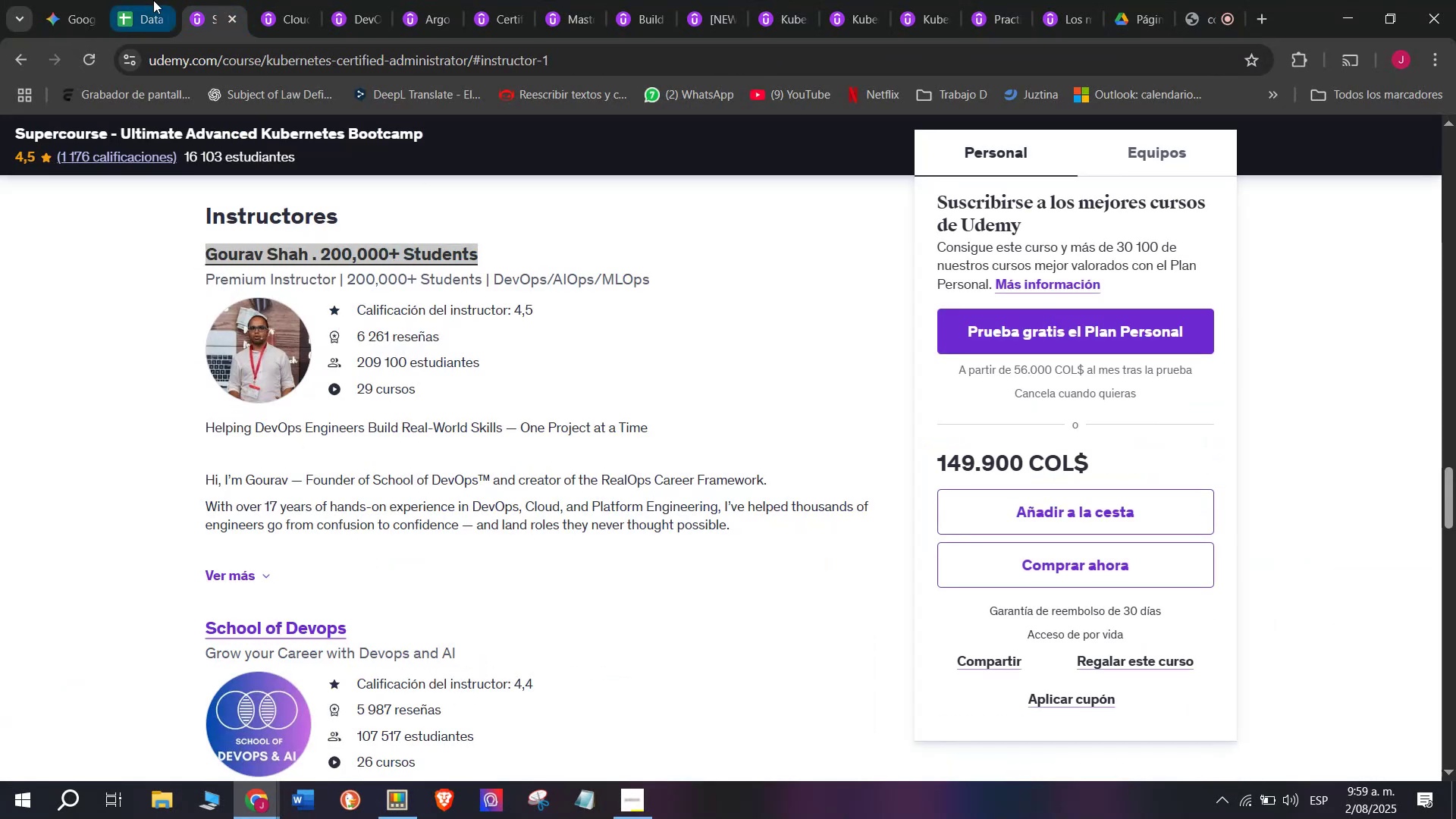 
key(Break)
 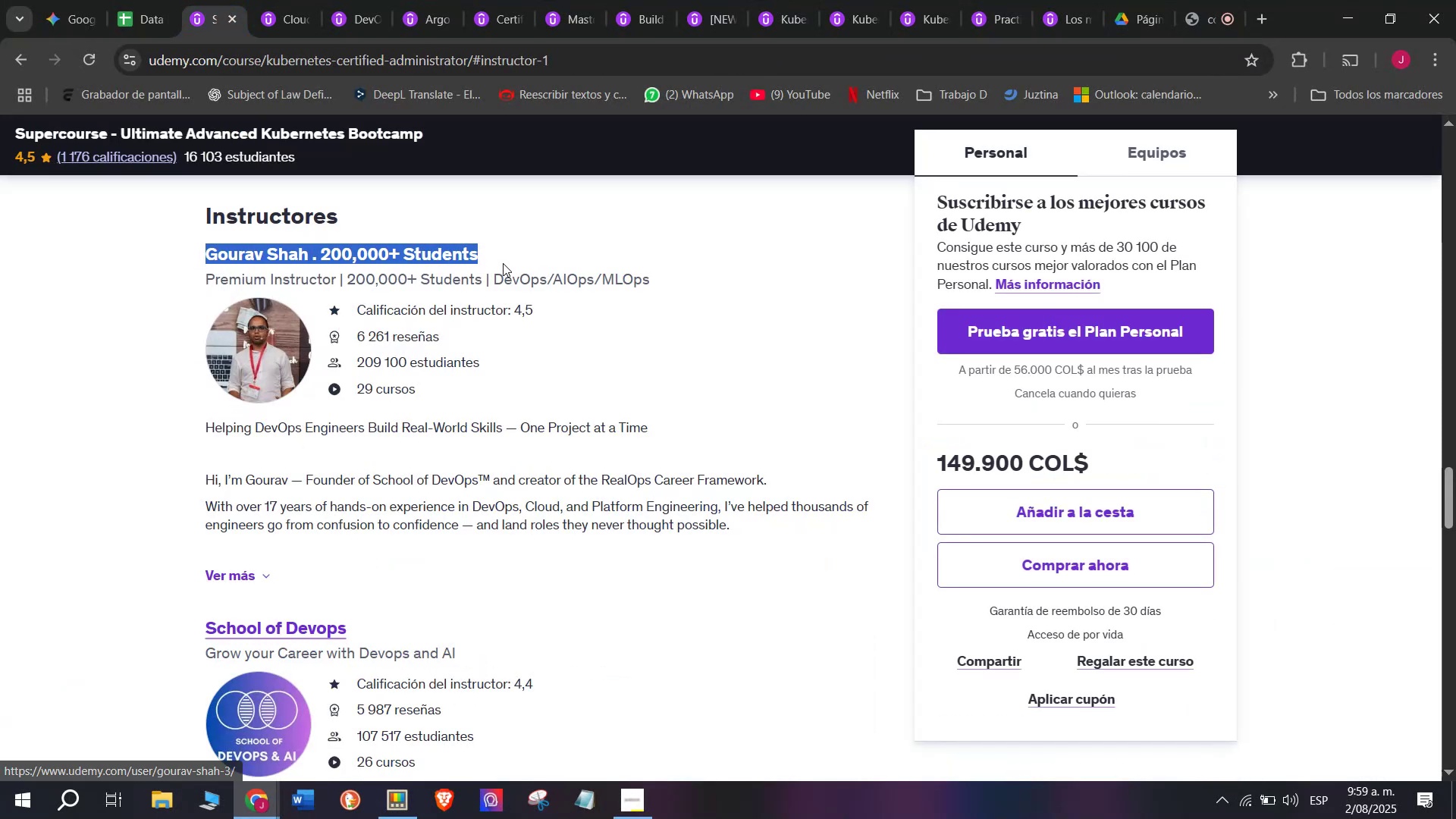 
key(Control+C)
 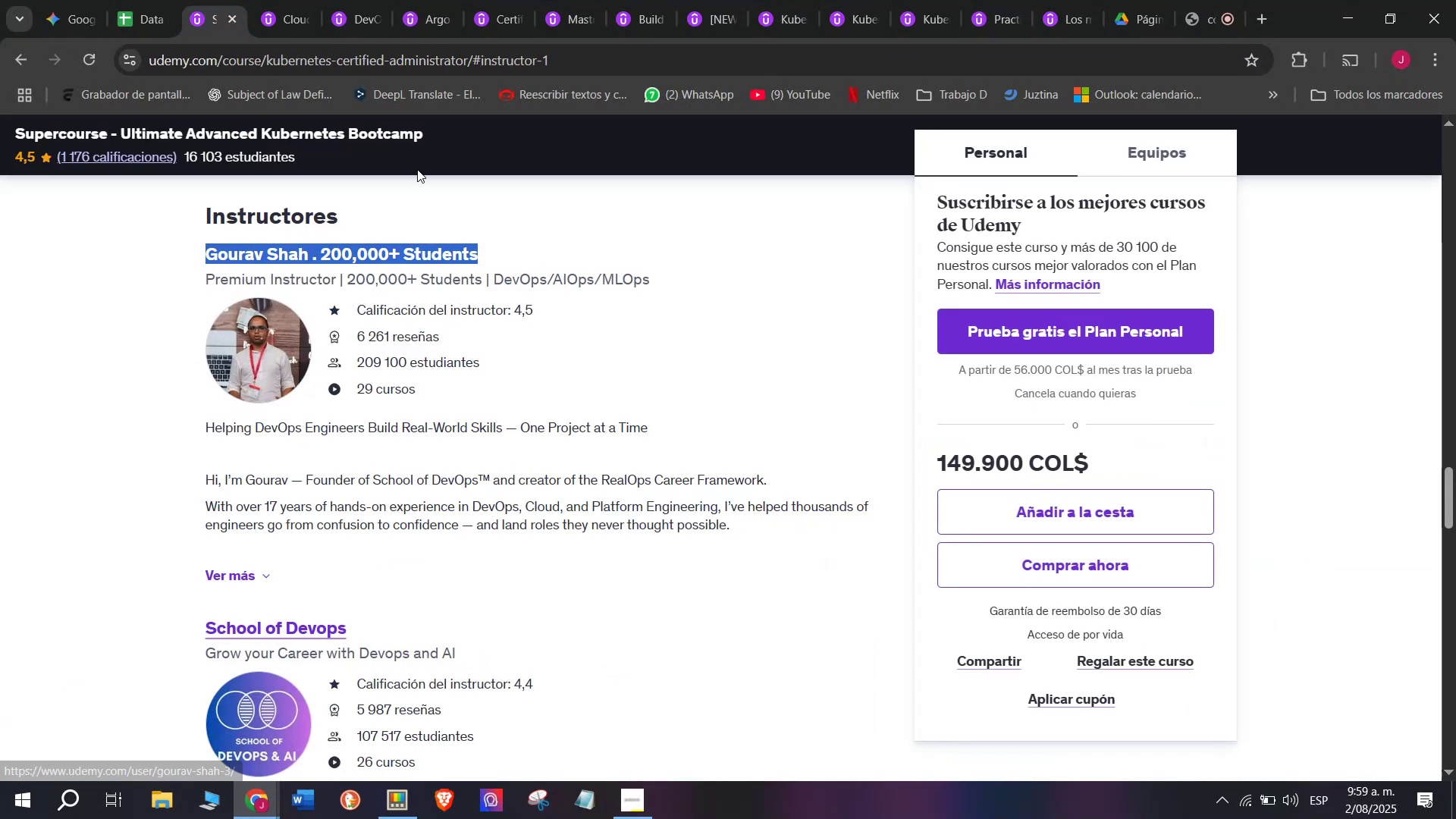 
key(Break)
 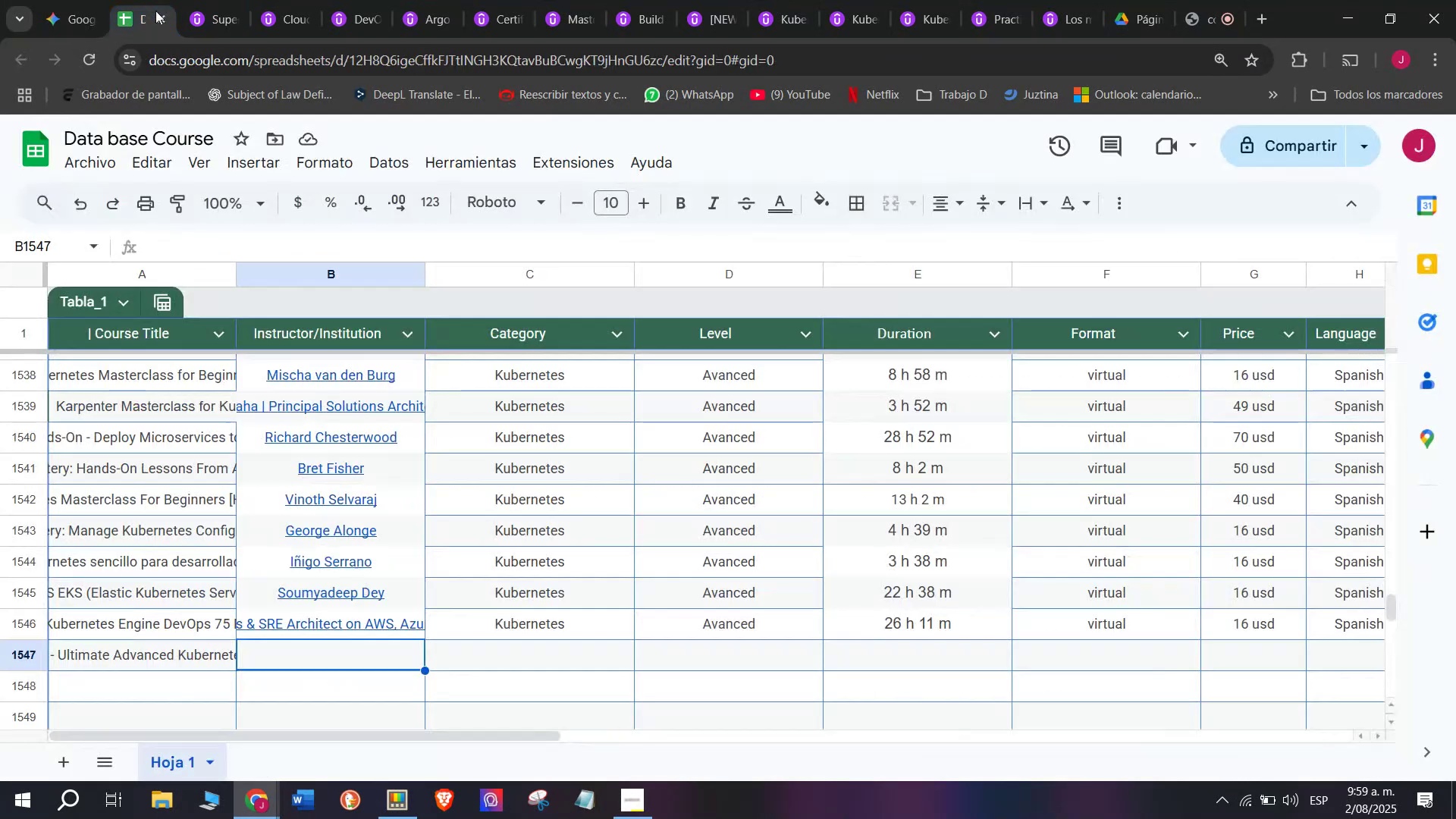 
key(Control+ControlLeft)
 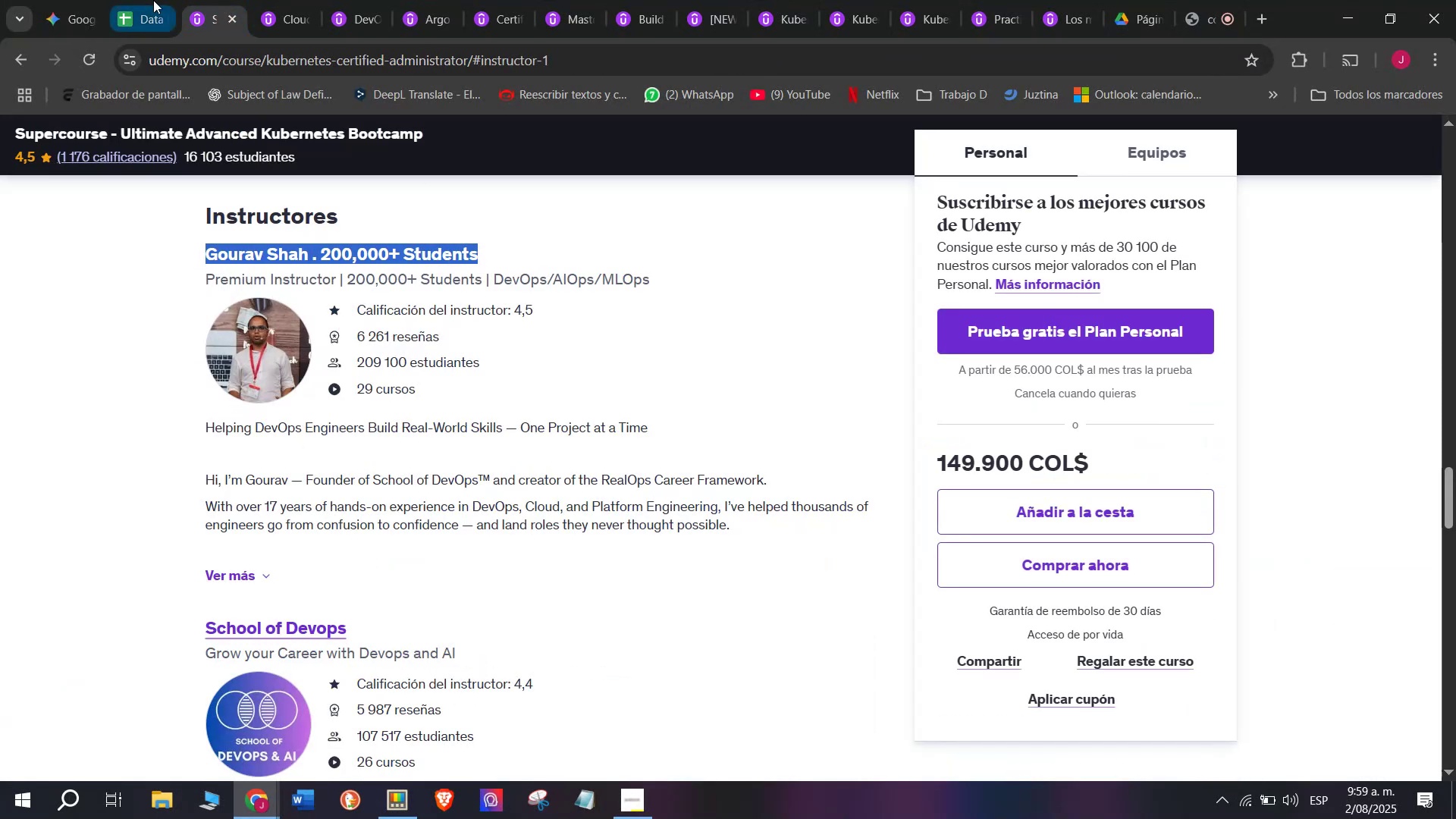 
key(Control+C)
 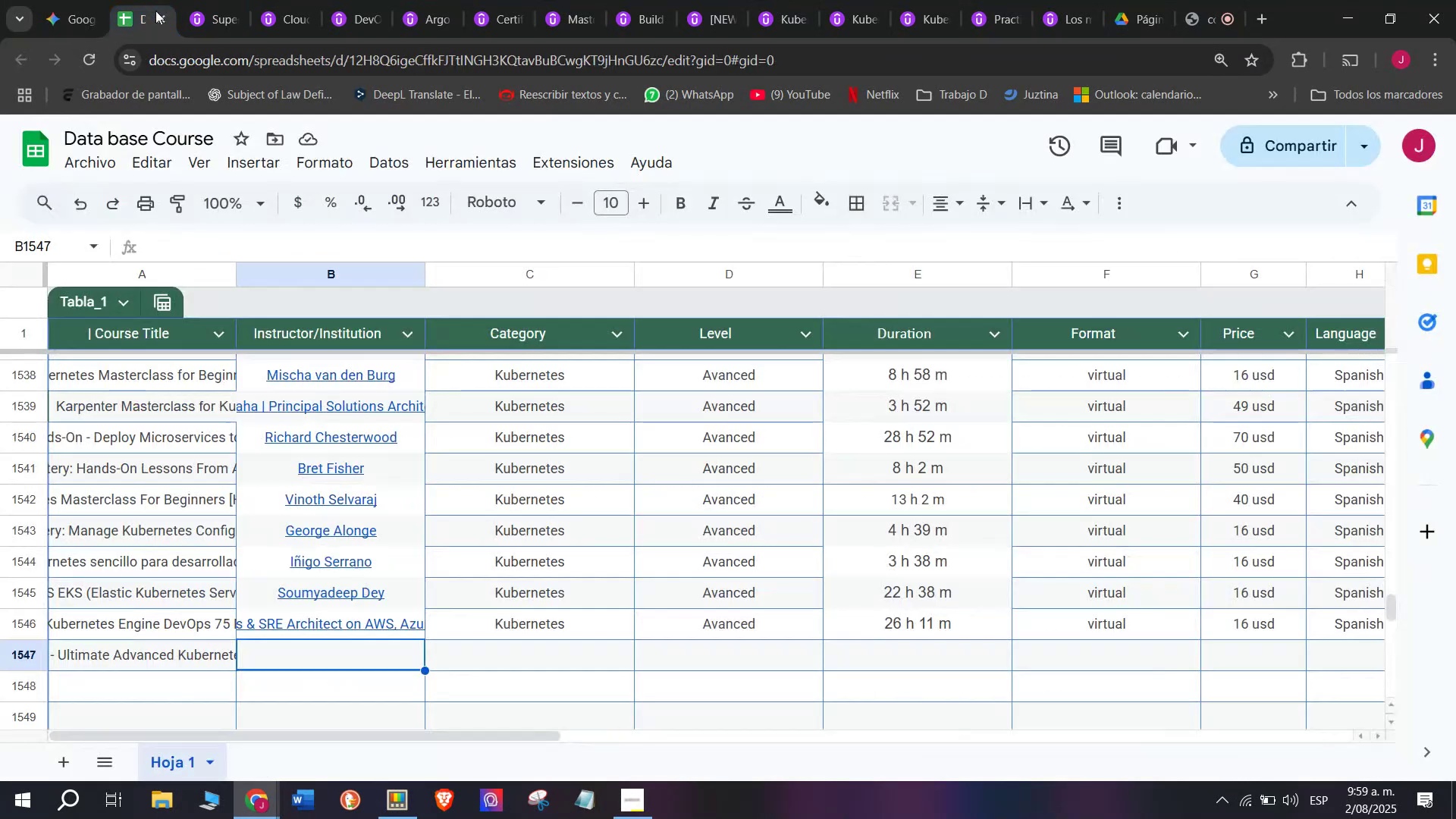 
left_click([153, 0])
 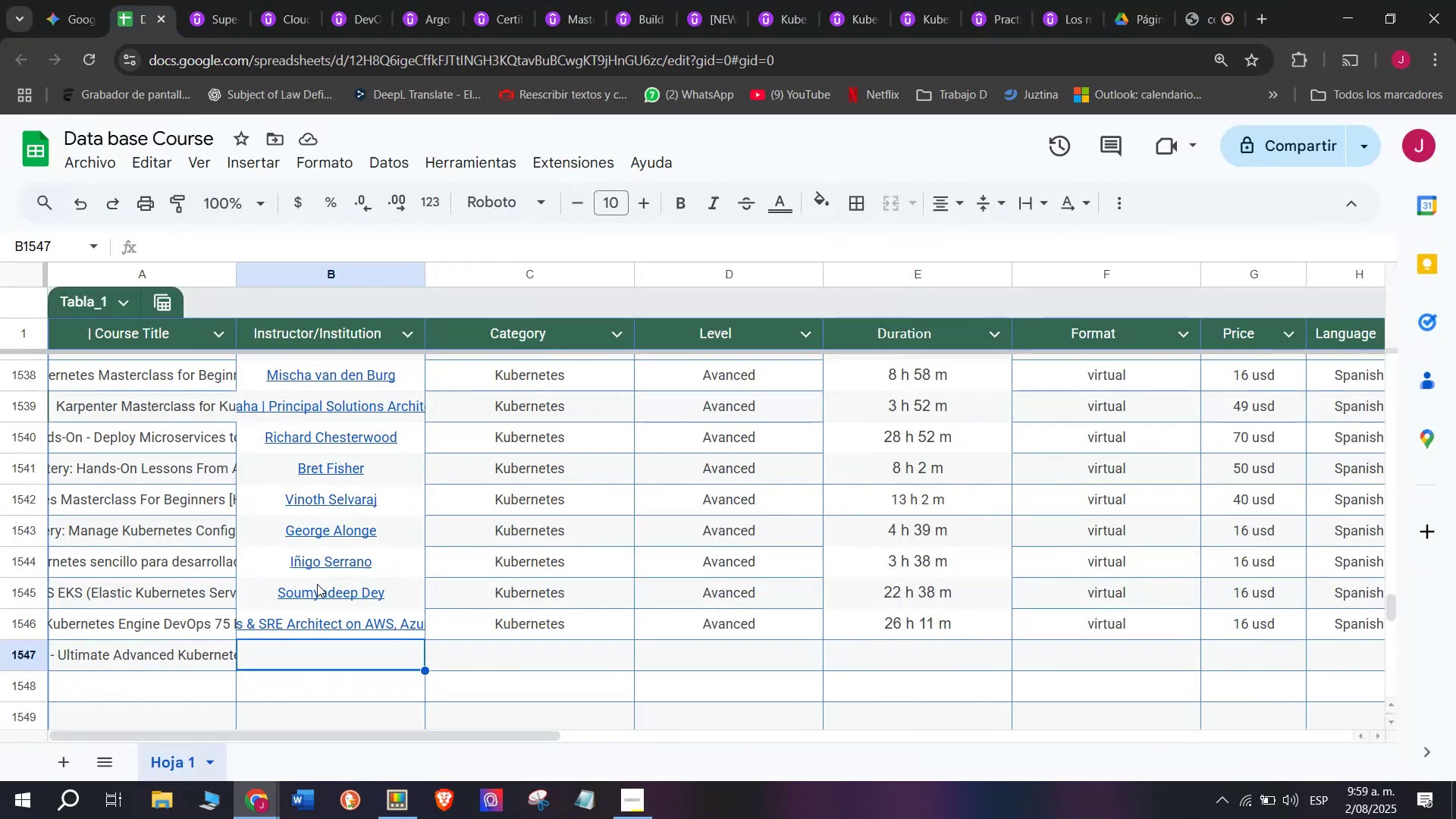 
key(Z)
 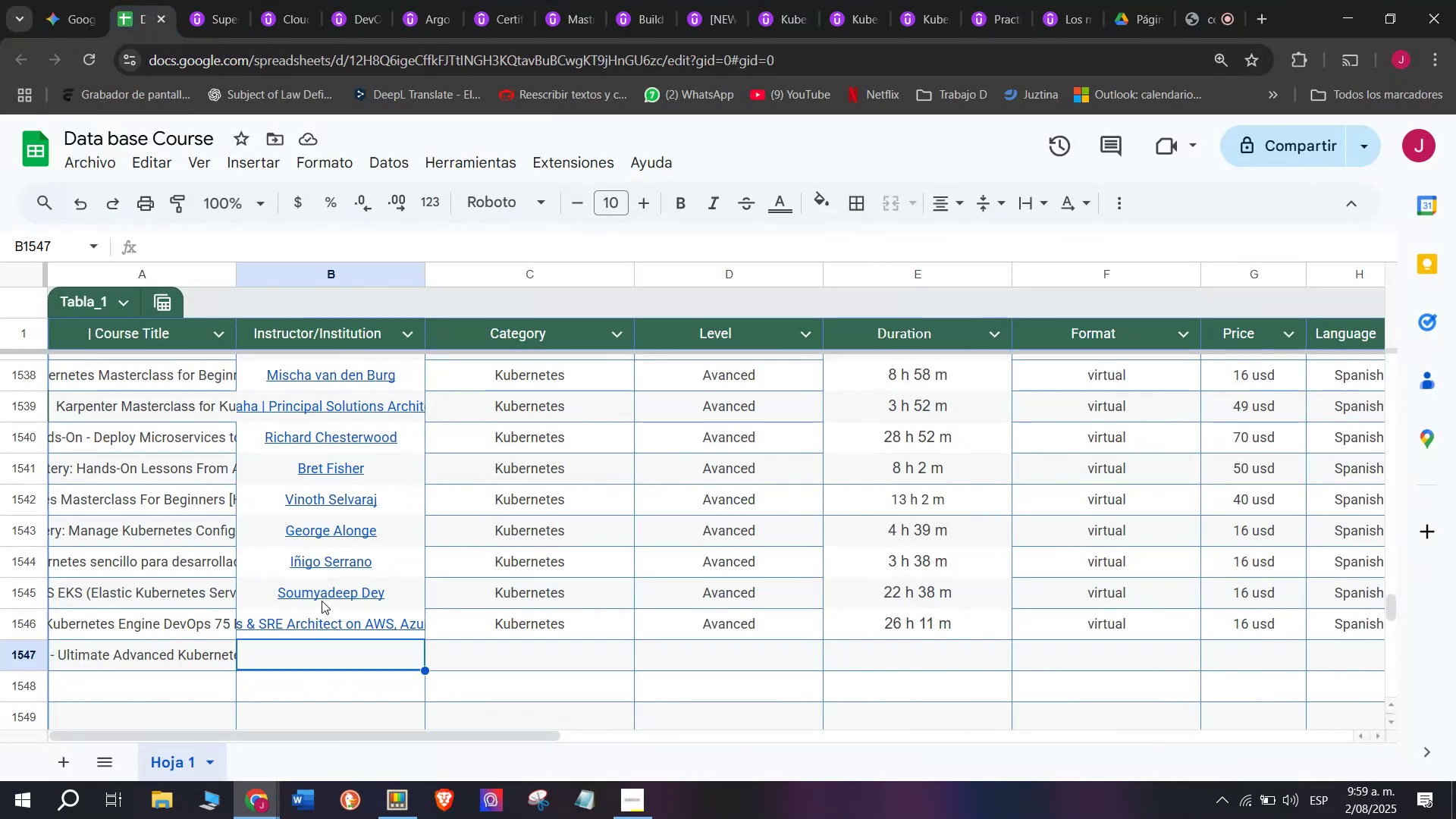 
key(Control+ControlLeft)
 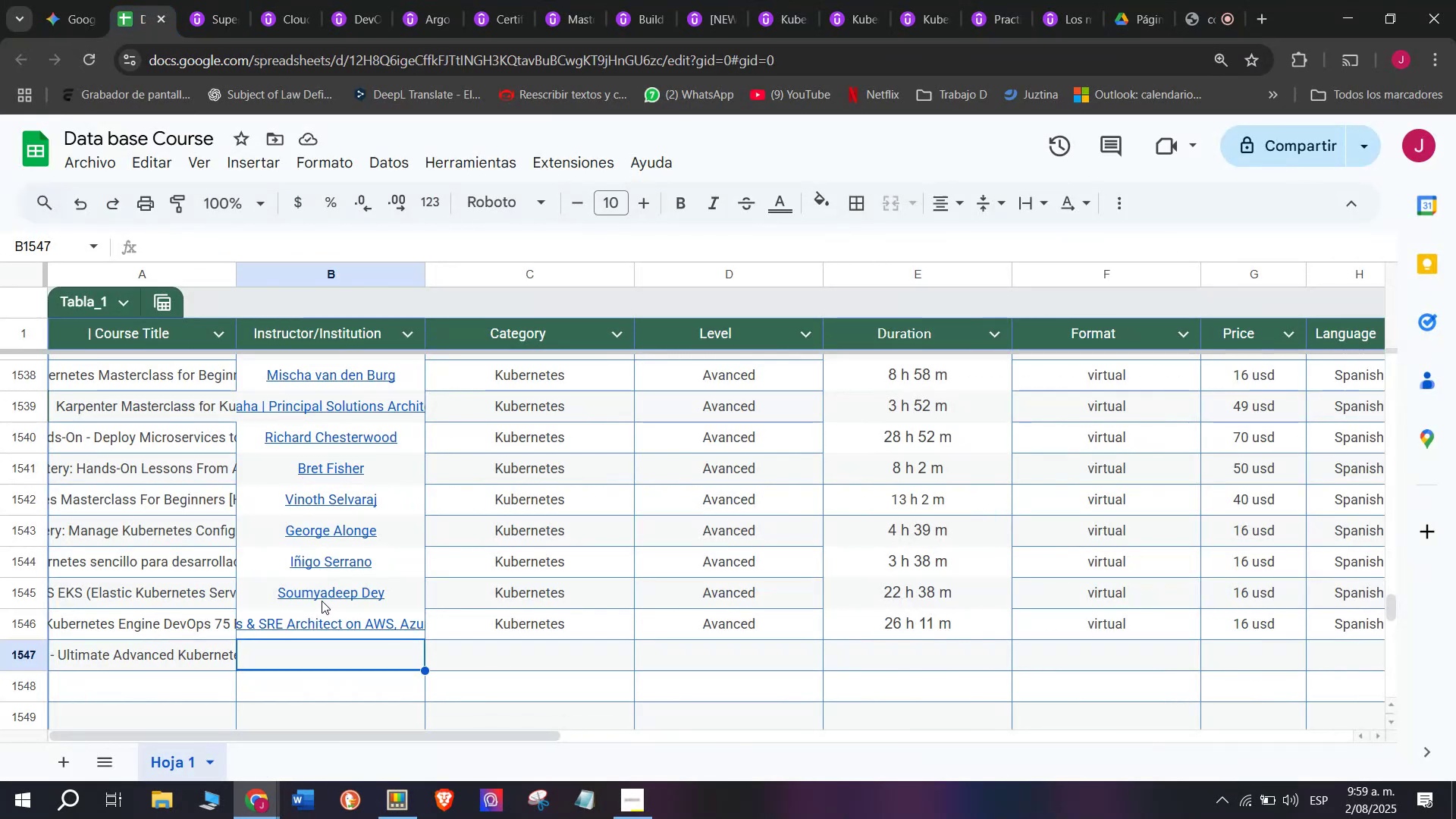 
key(Control+V)
 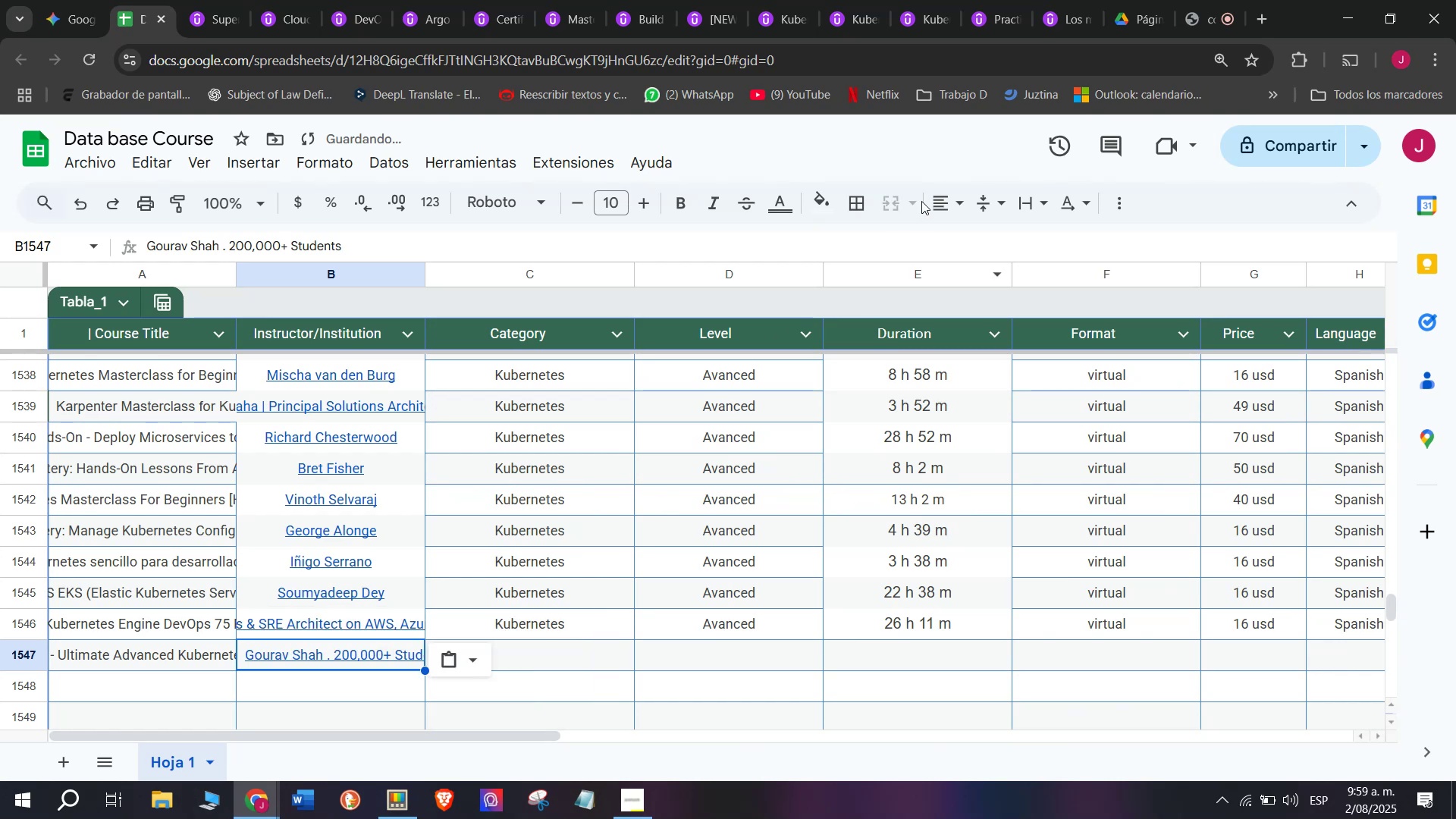 
left_click([955, 206])
 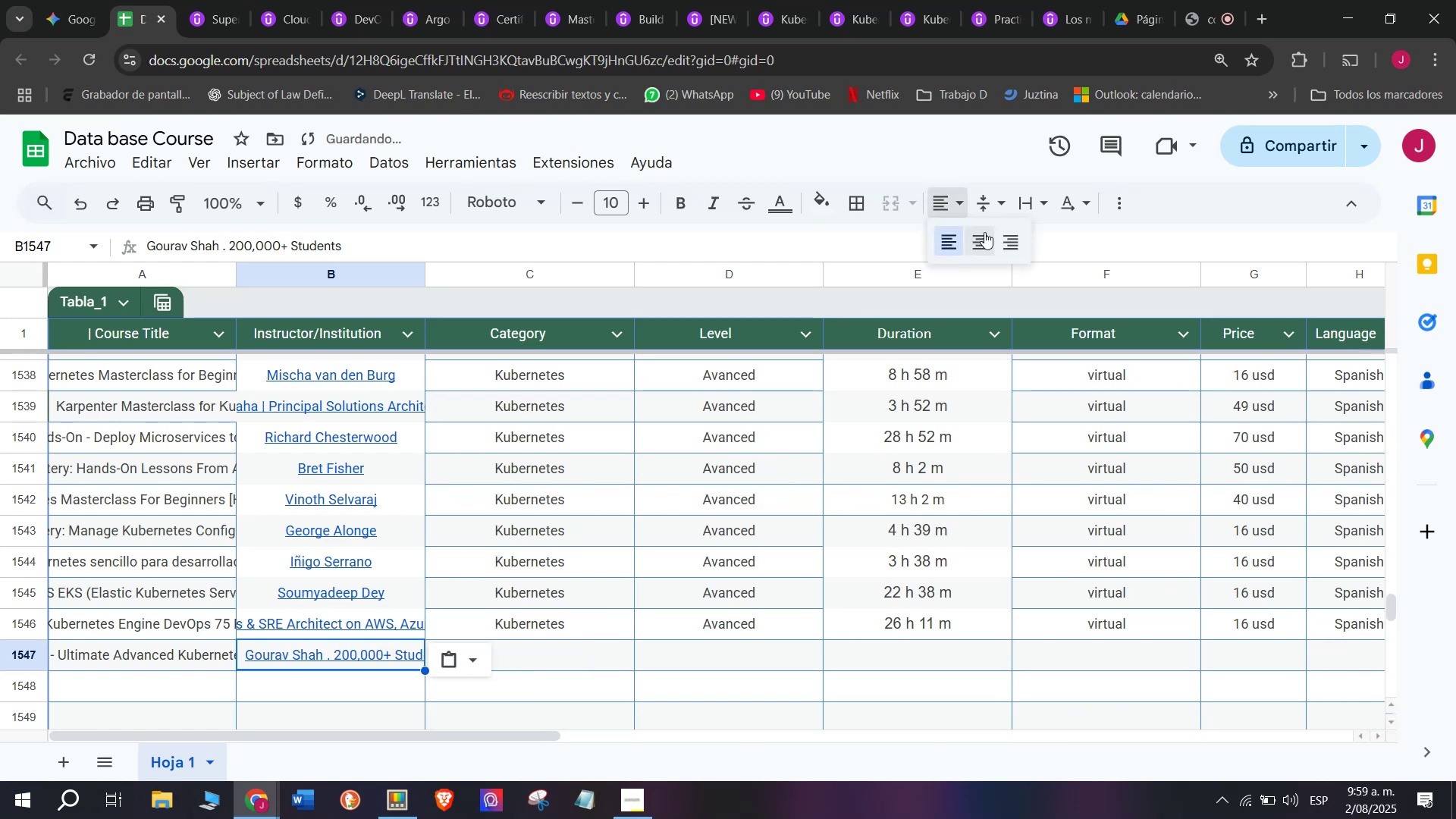 
left_click([984, 234])
 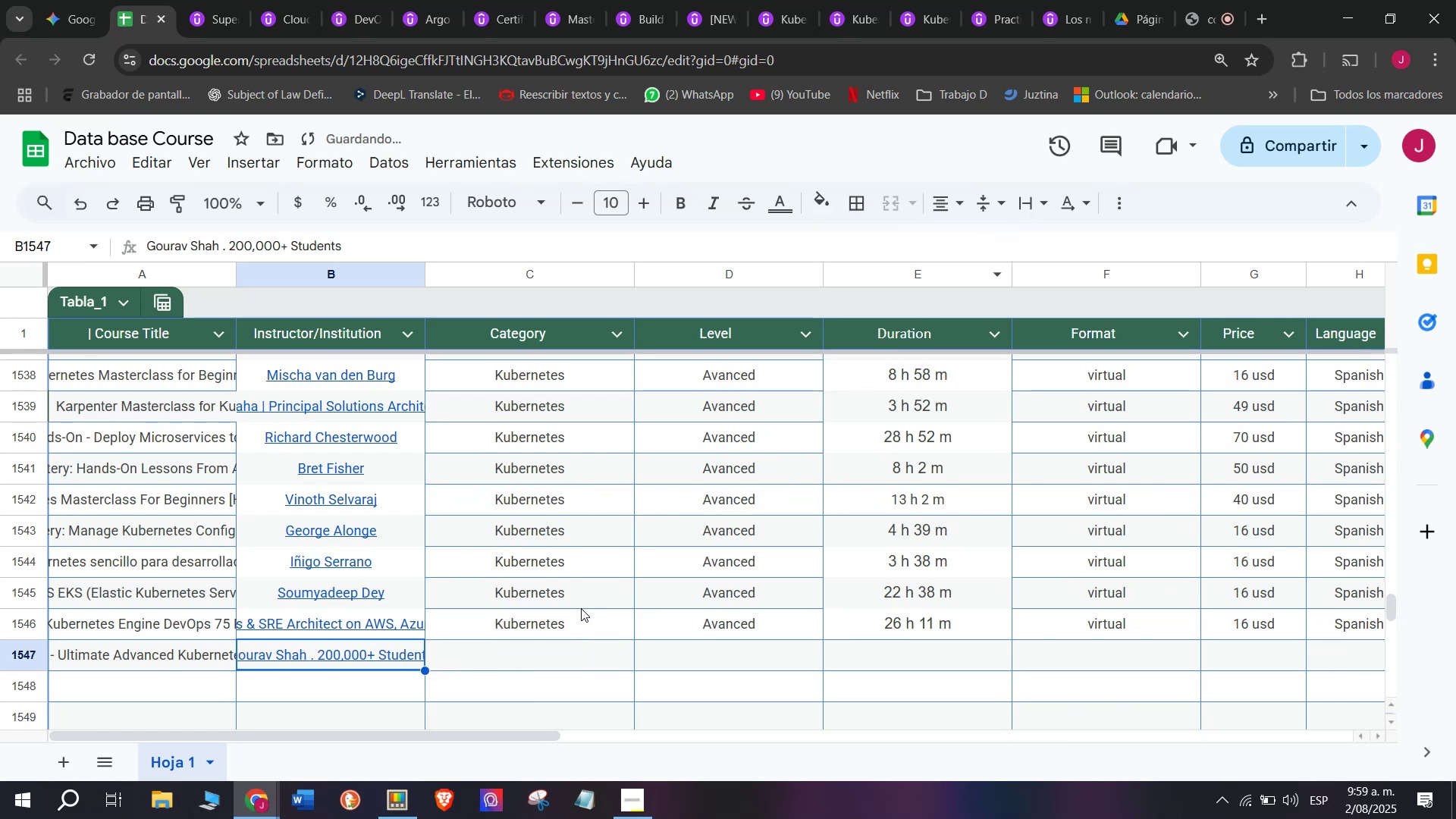 
left_click([581, 608])
 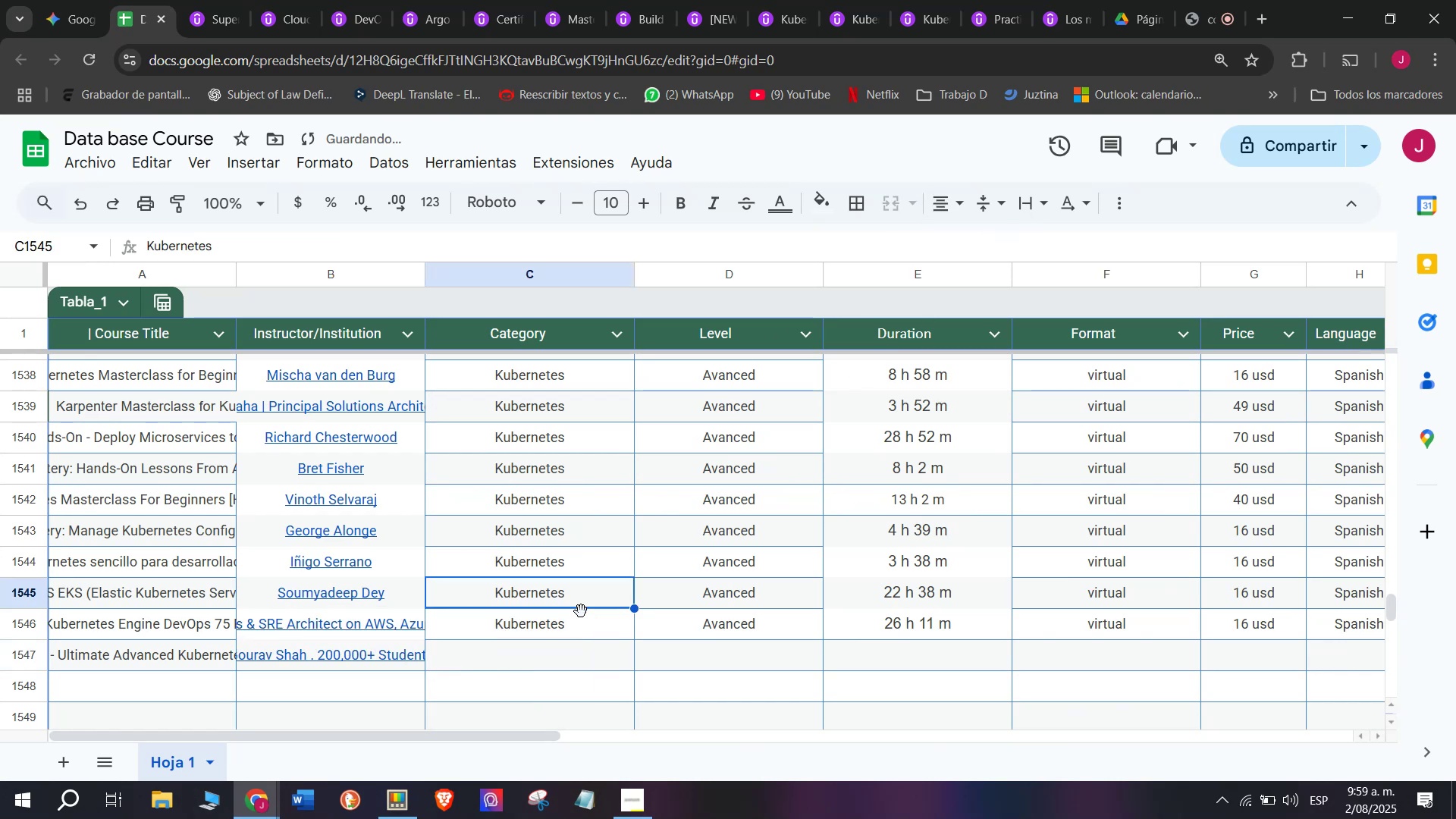 
key(Control+ControlLeft)
 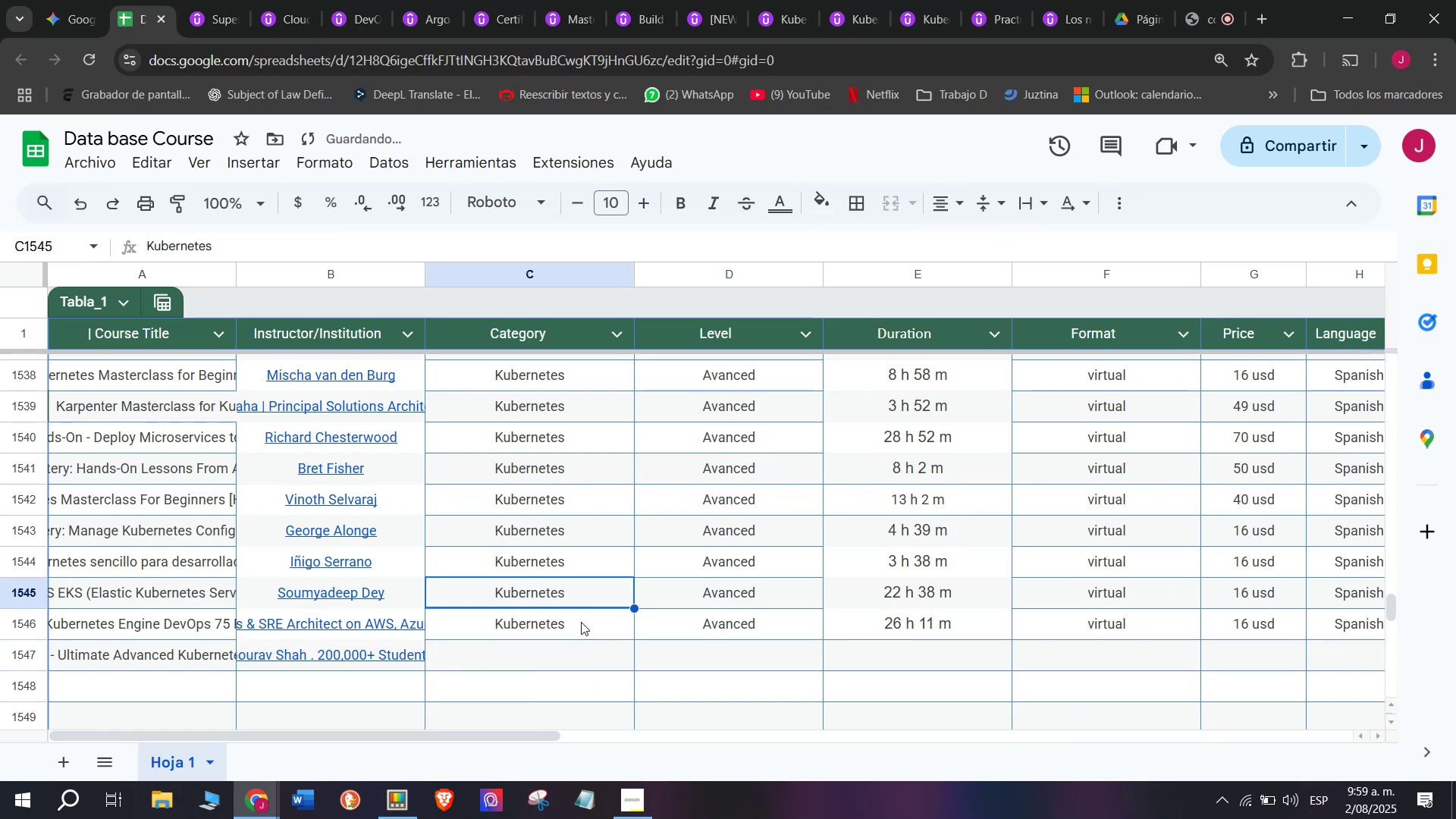 
key(Break)
 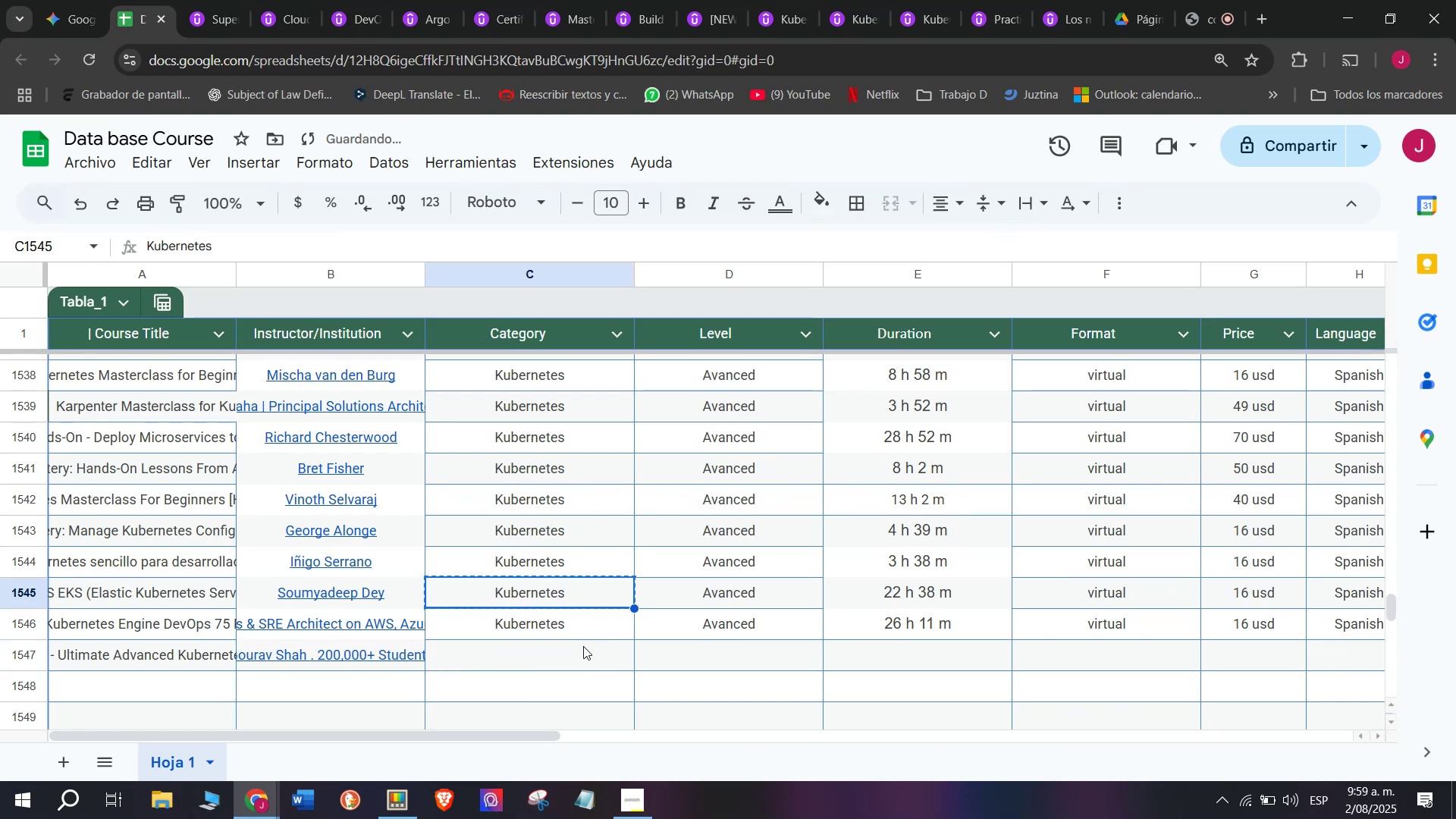 
key(Control+C)
 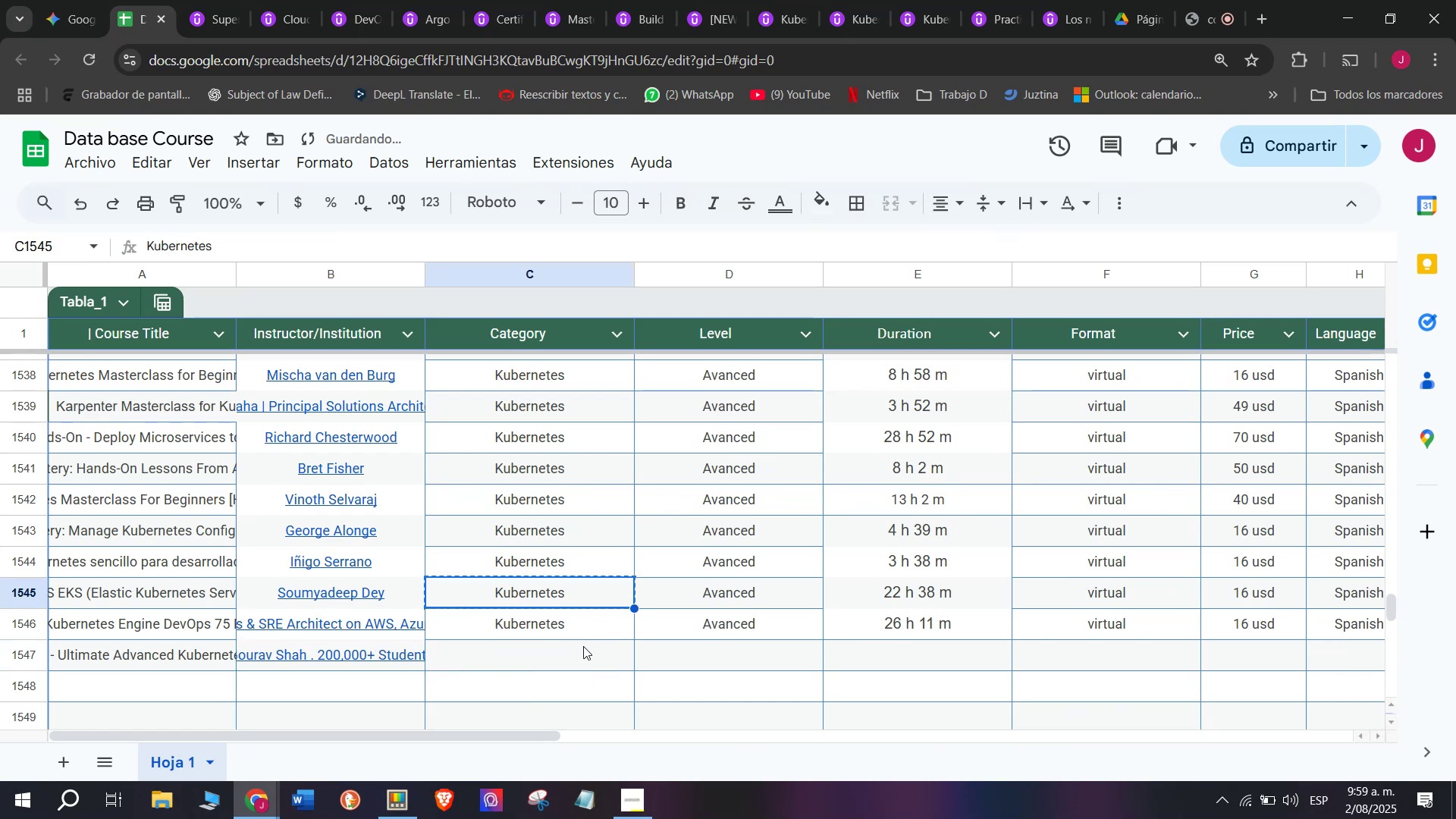 
left_click([583, 646])
 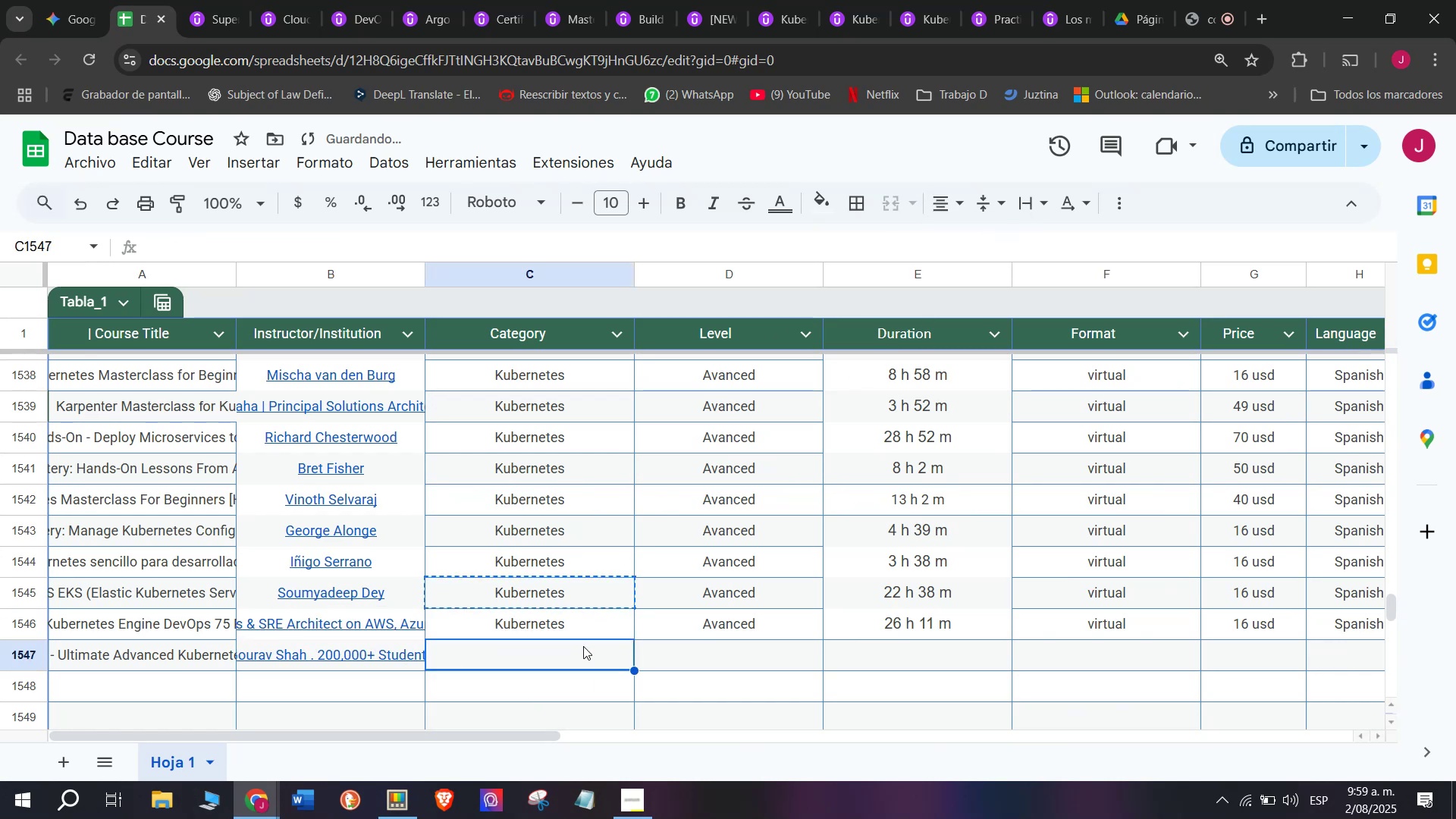 
key(Z)
 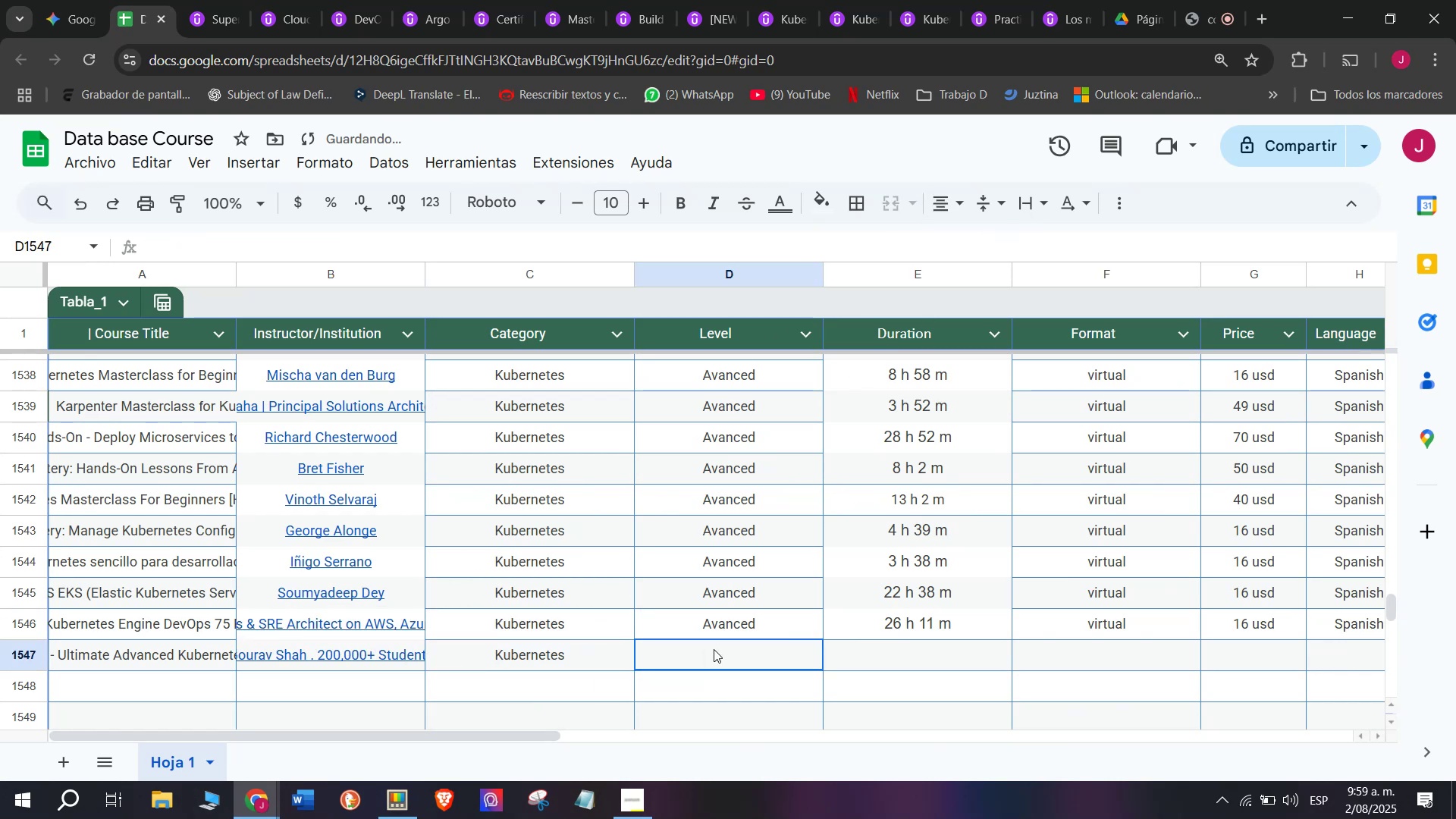 
key(Control+ControlLeft)
 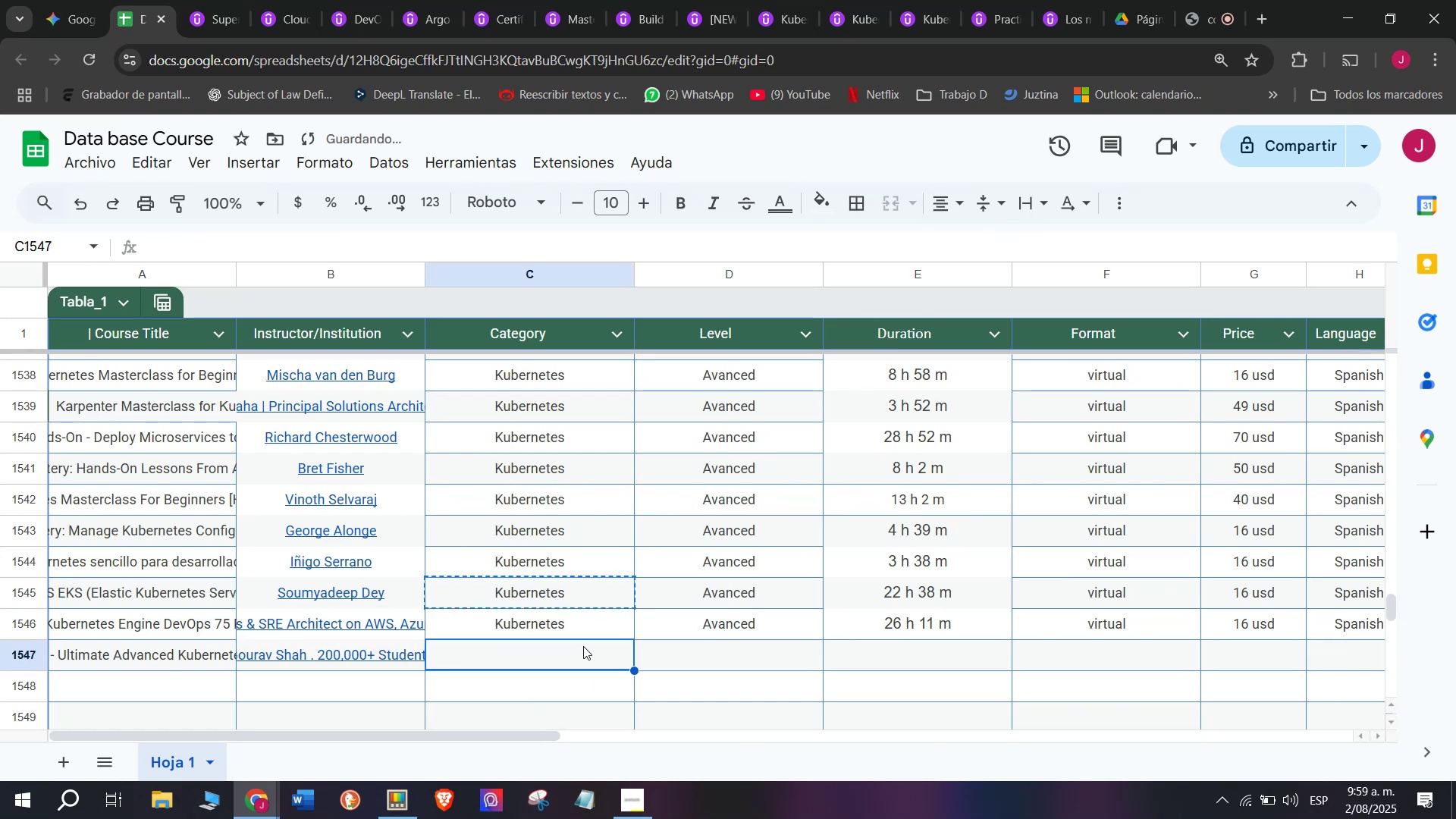 
key(Control+V)
 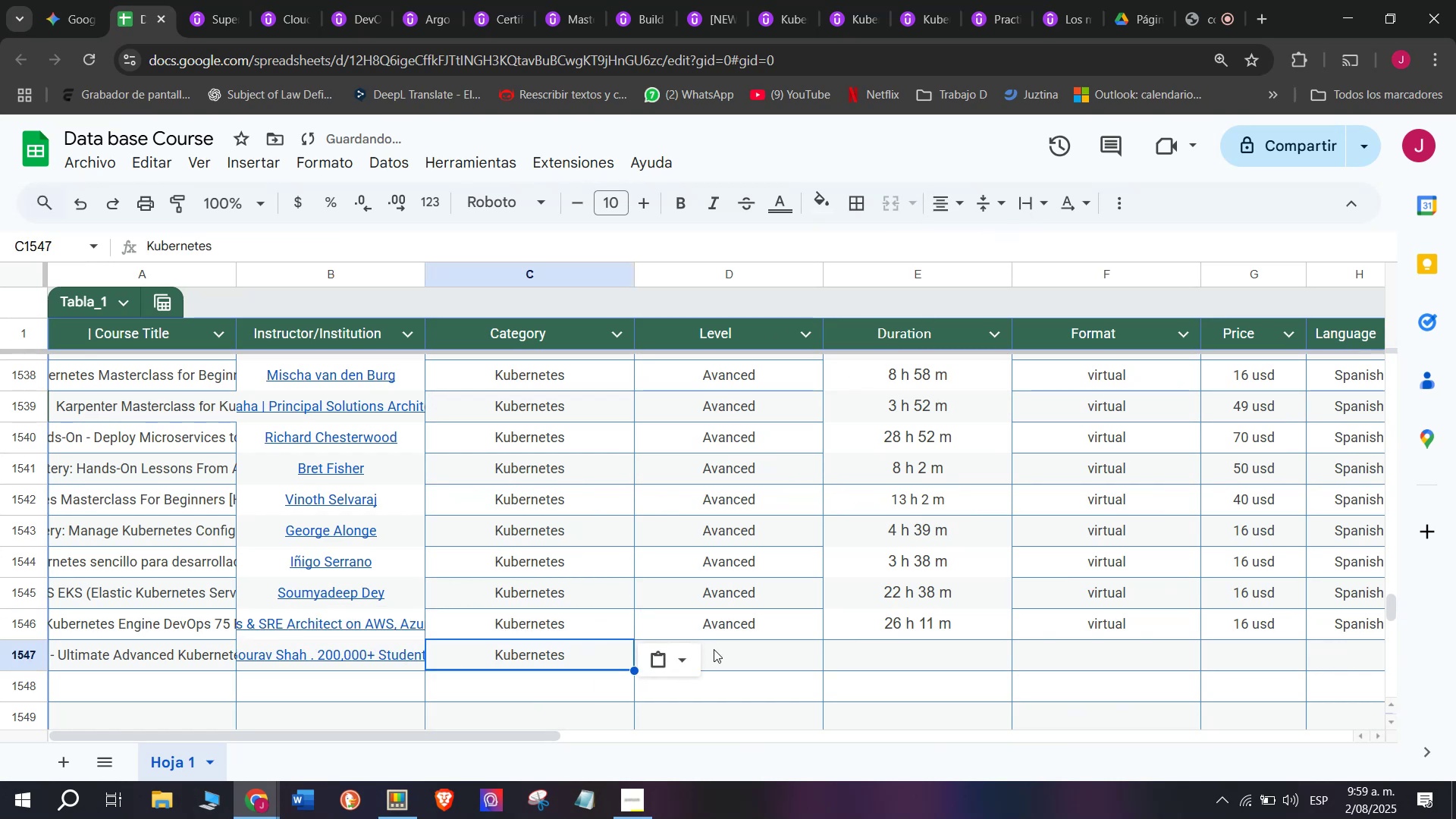 
left_click([714, 649])
 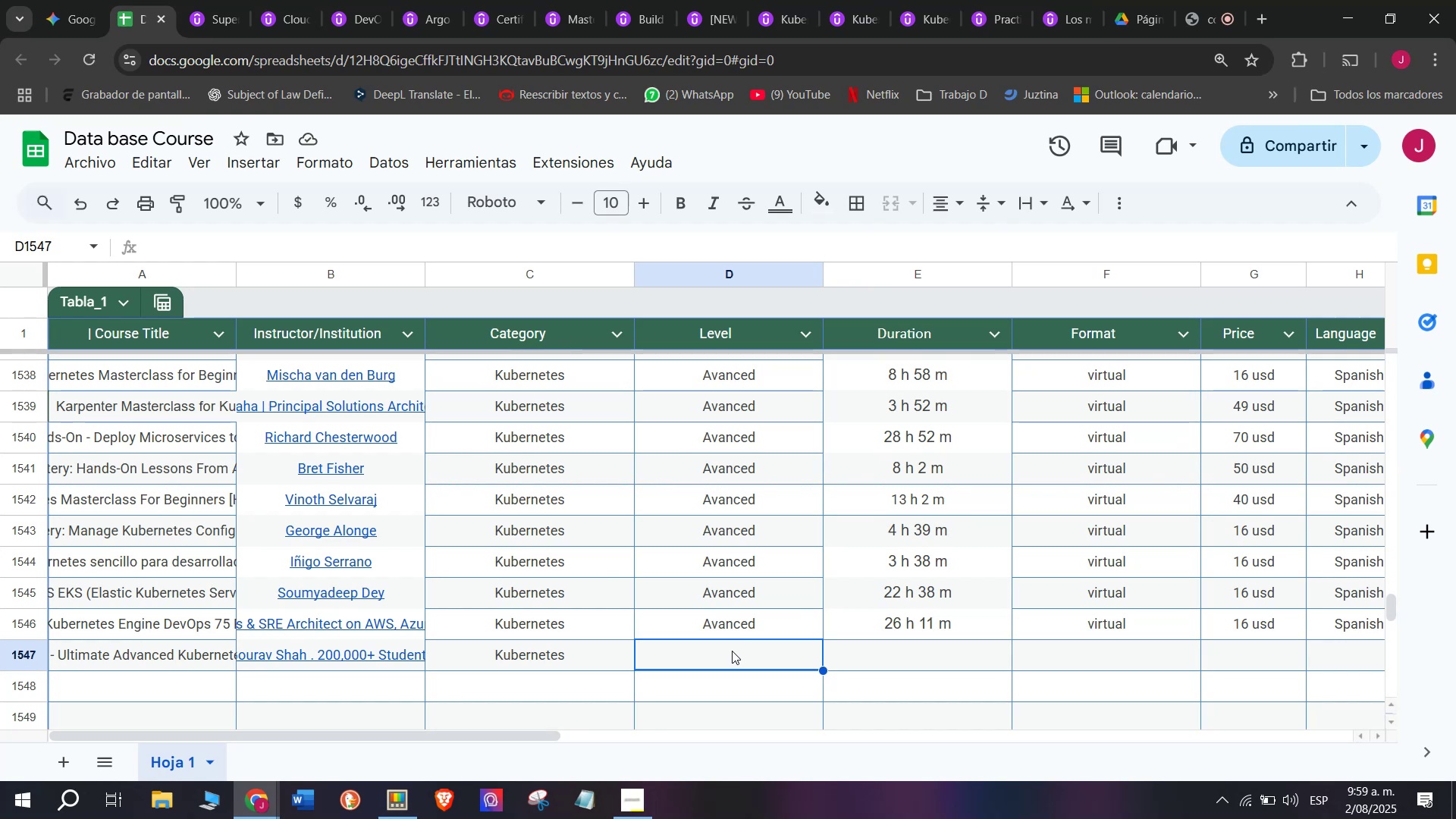 
wait(12.22)
 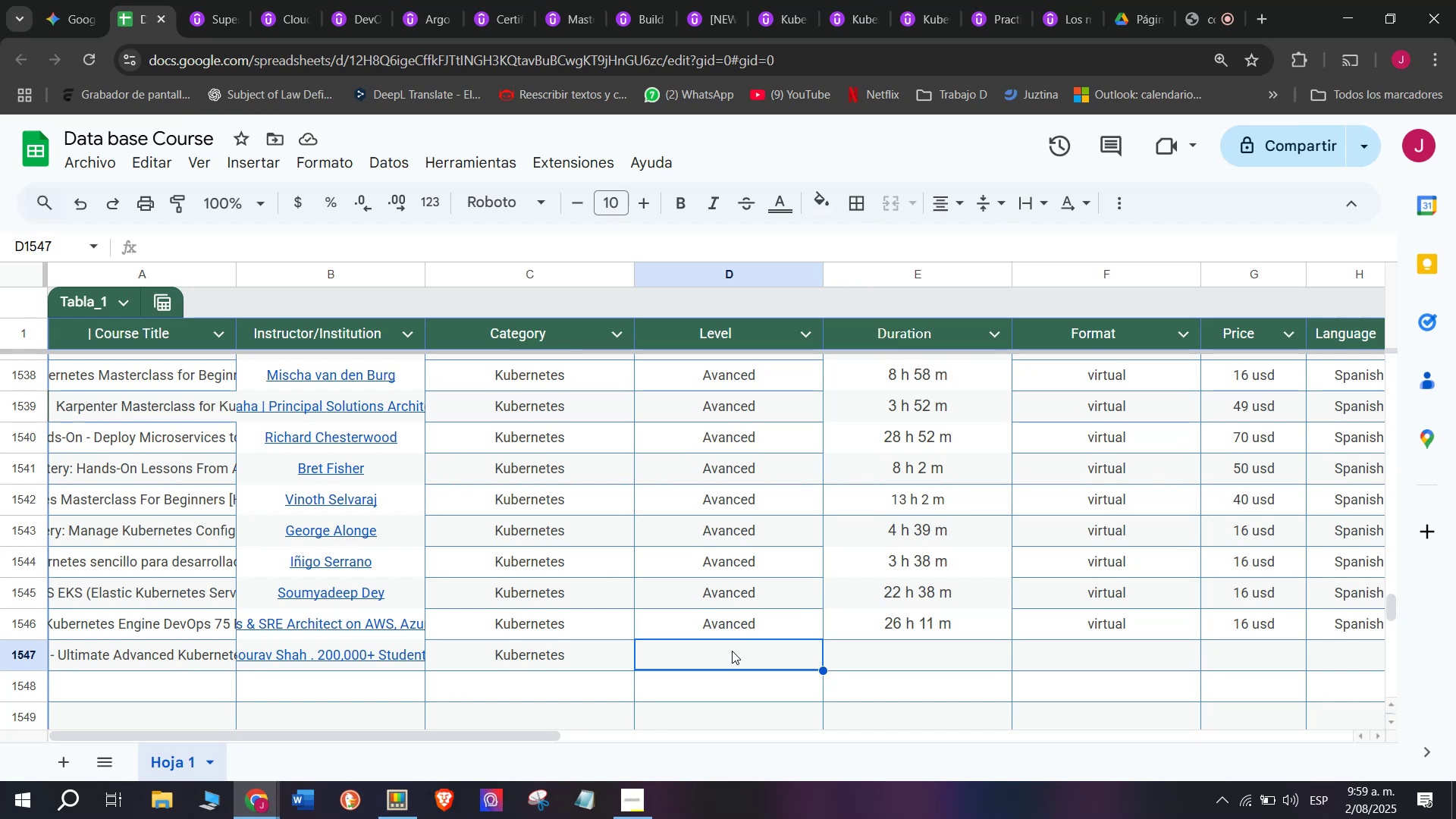 
key(Break)
 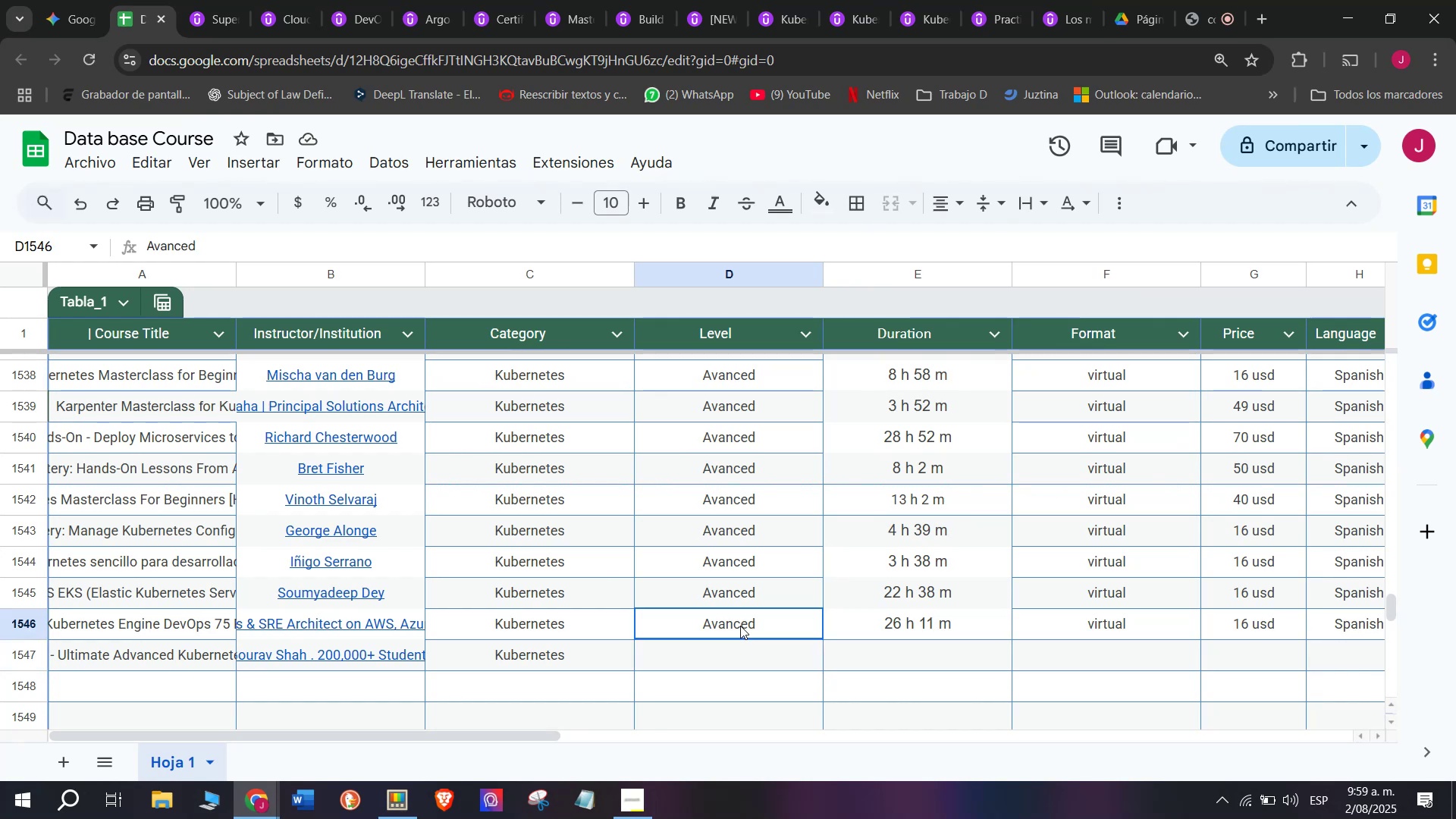 
key(Control+ControlLeft)
 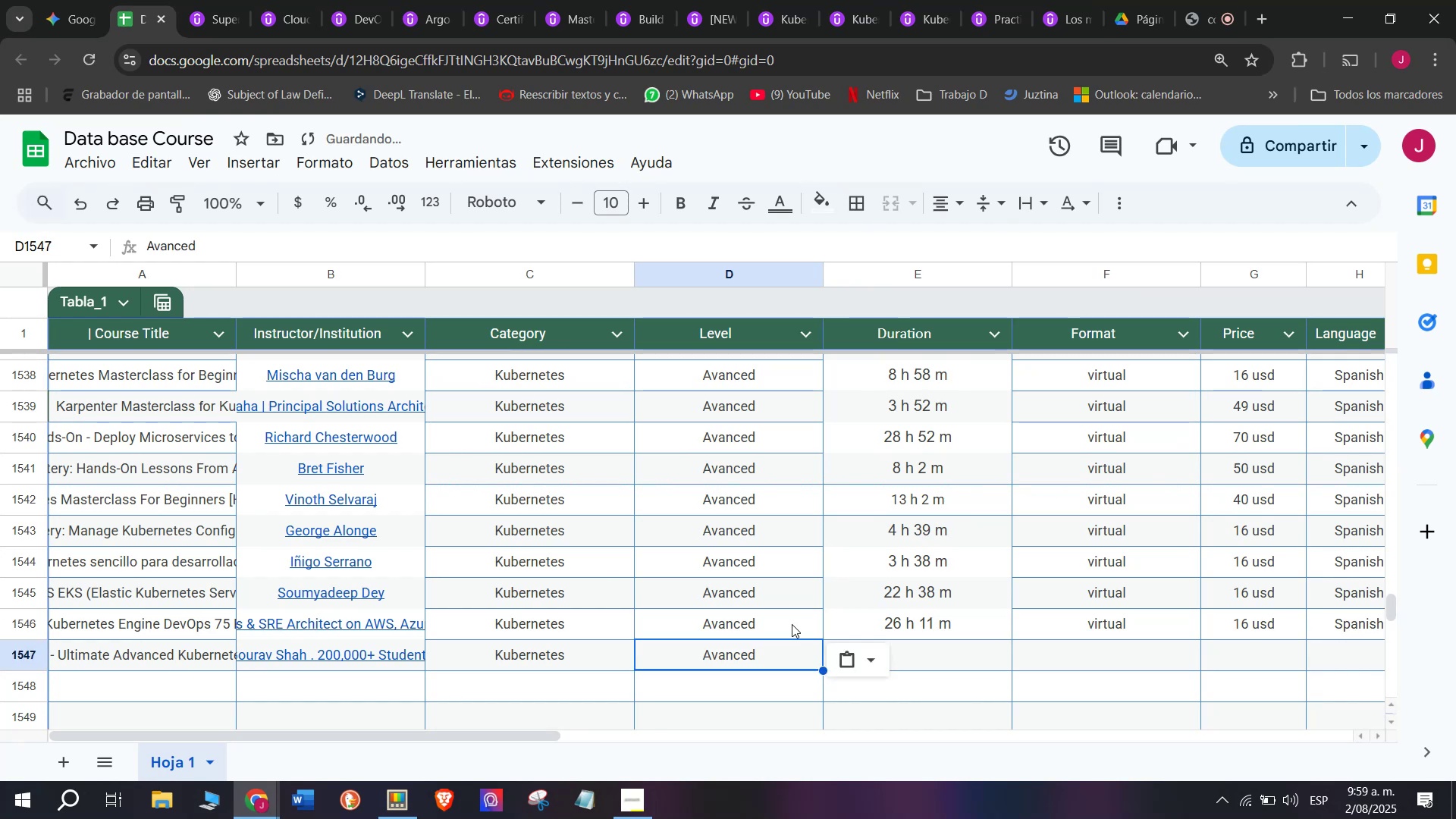 
key(Control+C)
 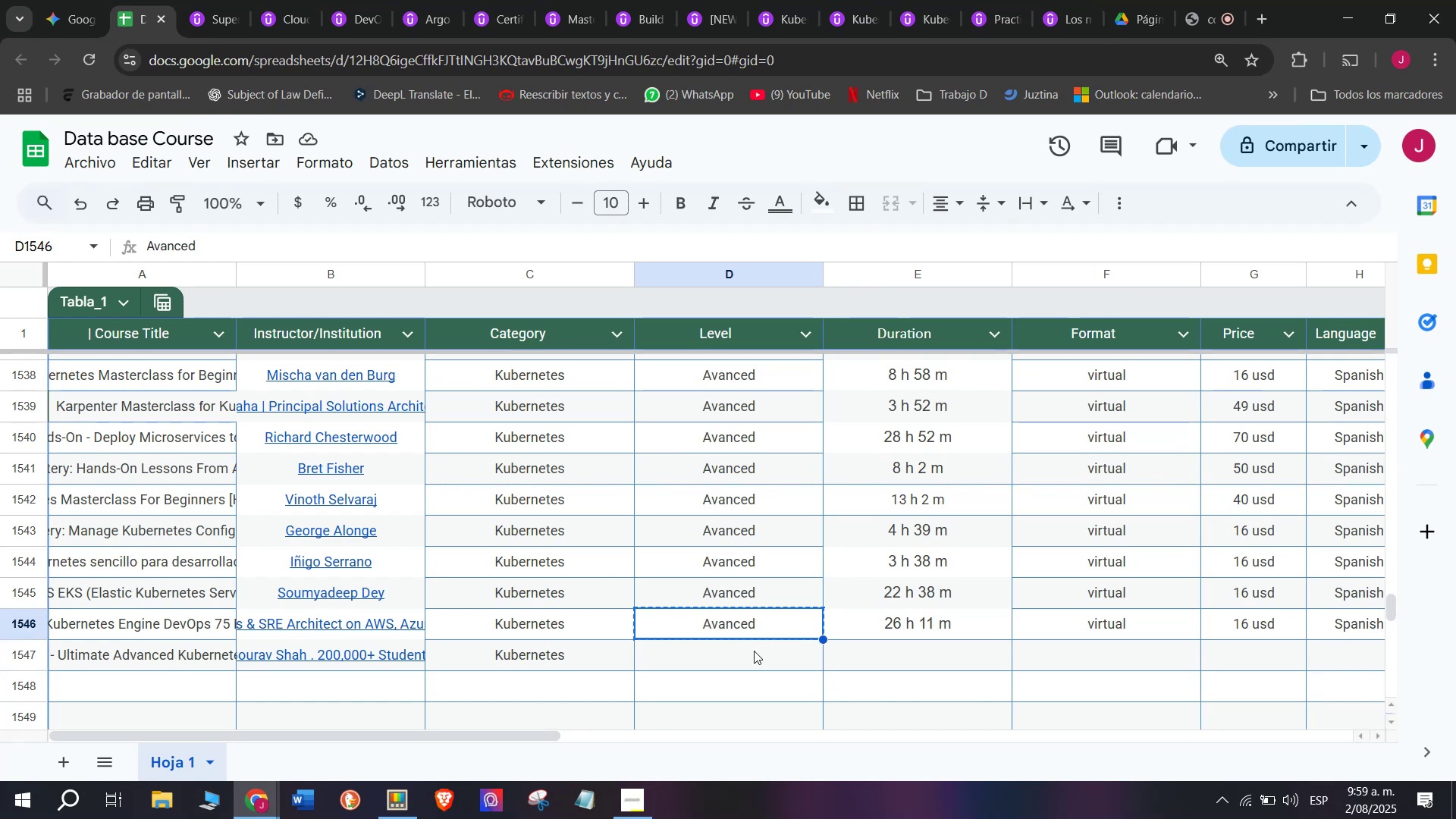 
double_click([755, 652])
 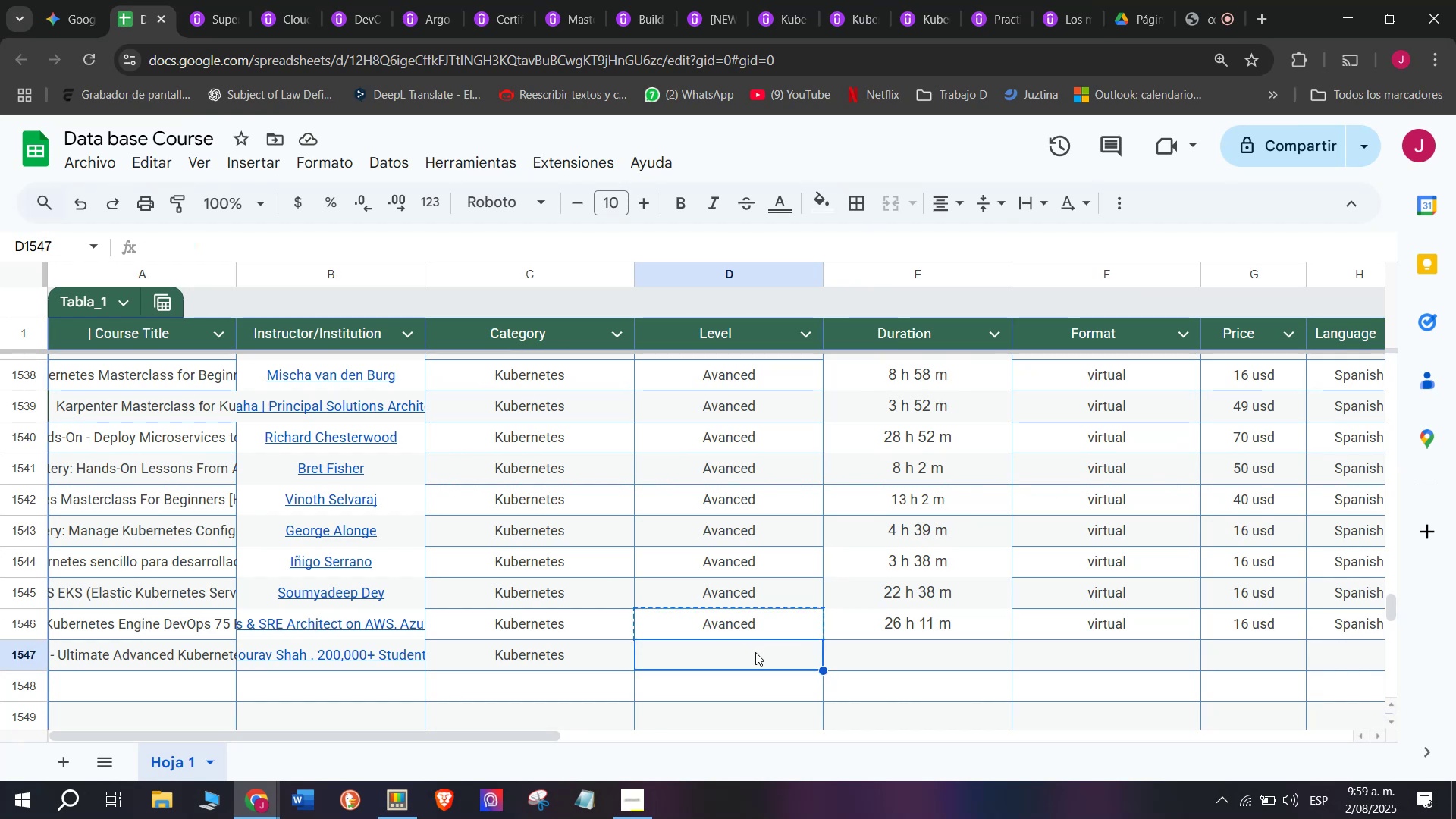 
key(Control+ControlLeft)
 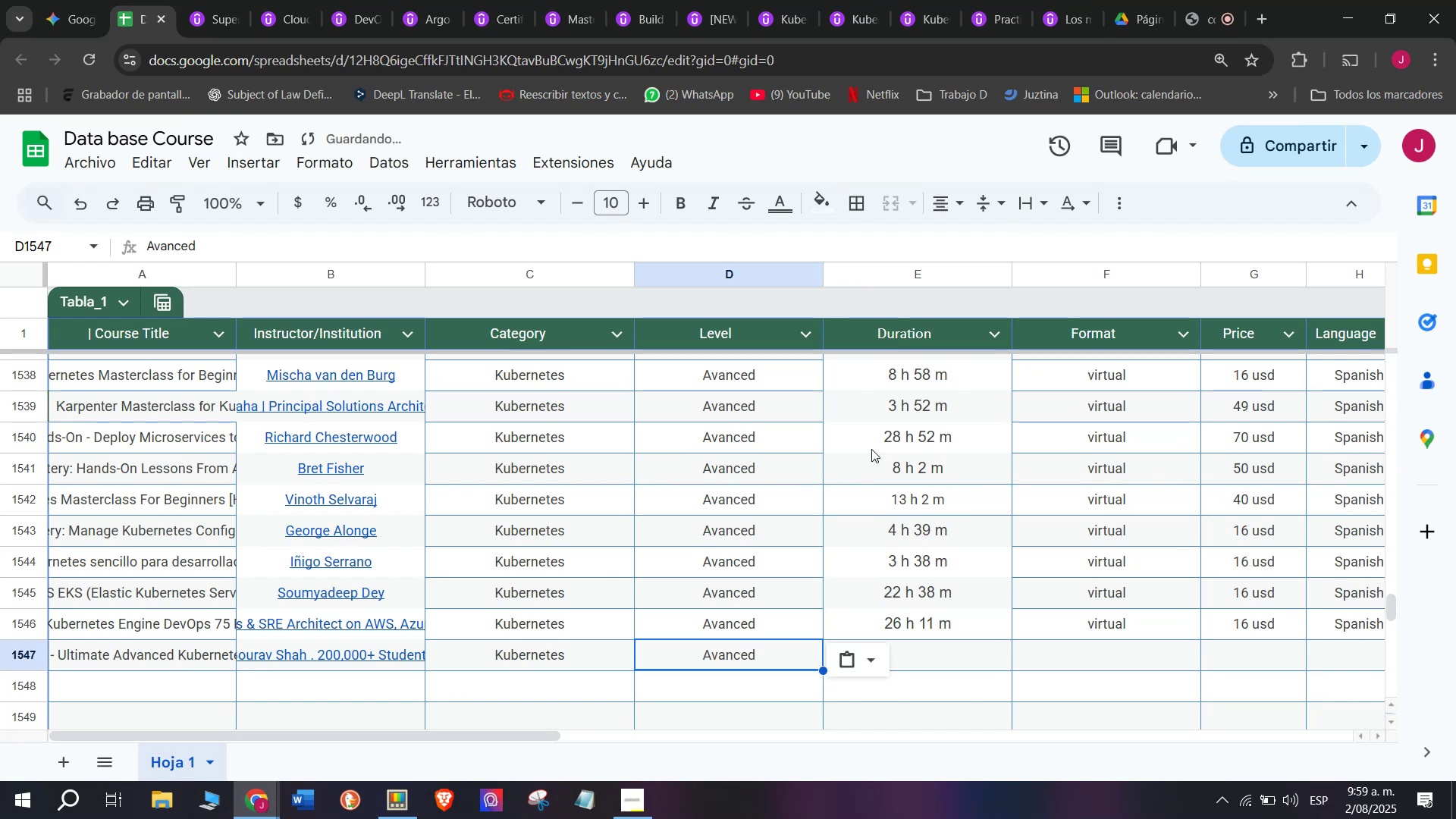 
key(Z)
 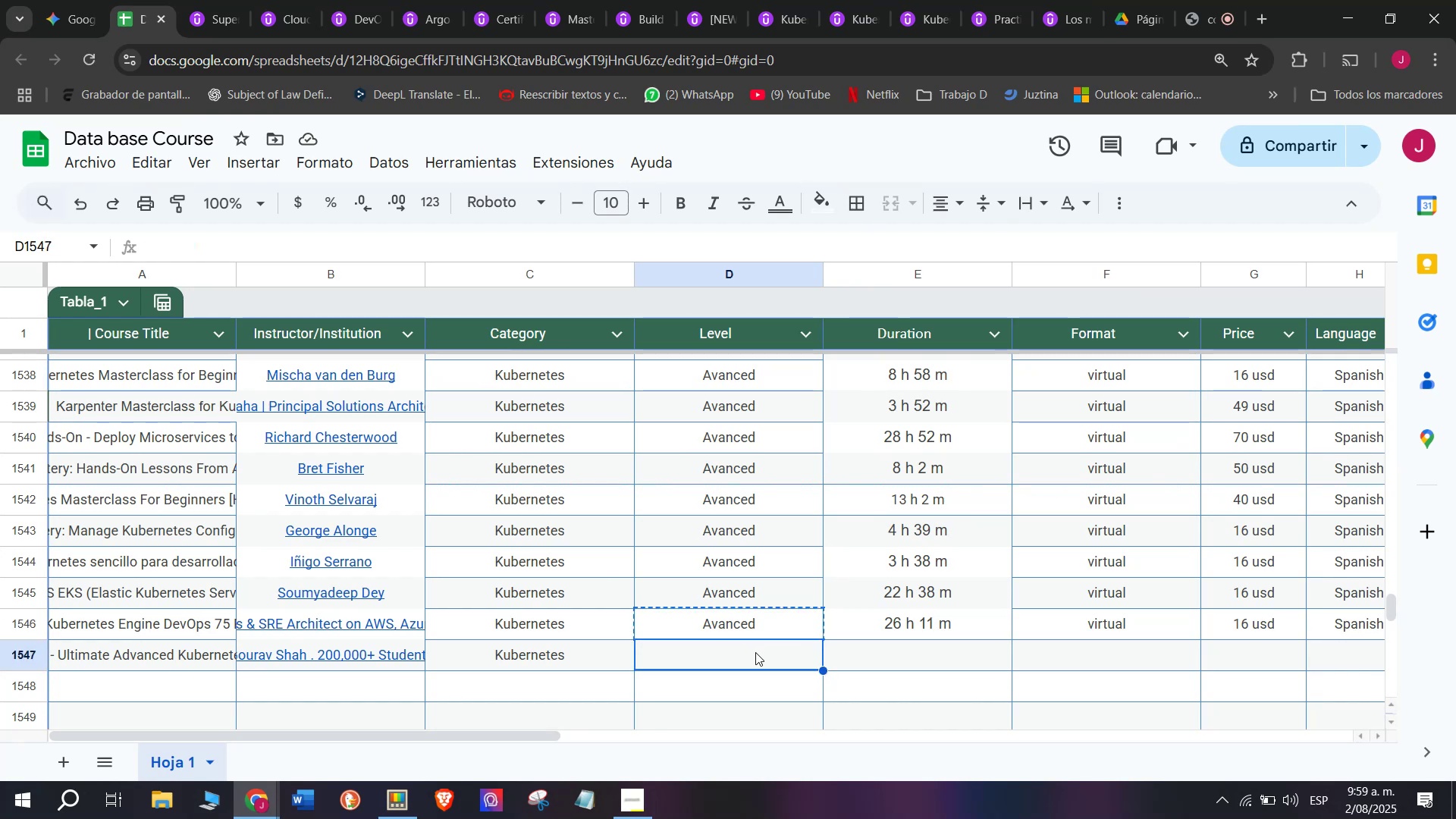 
key(Control+V)
 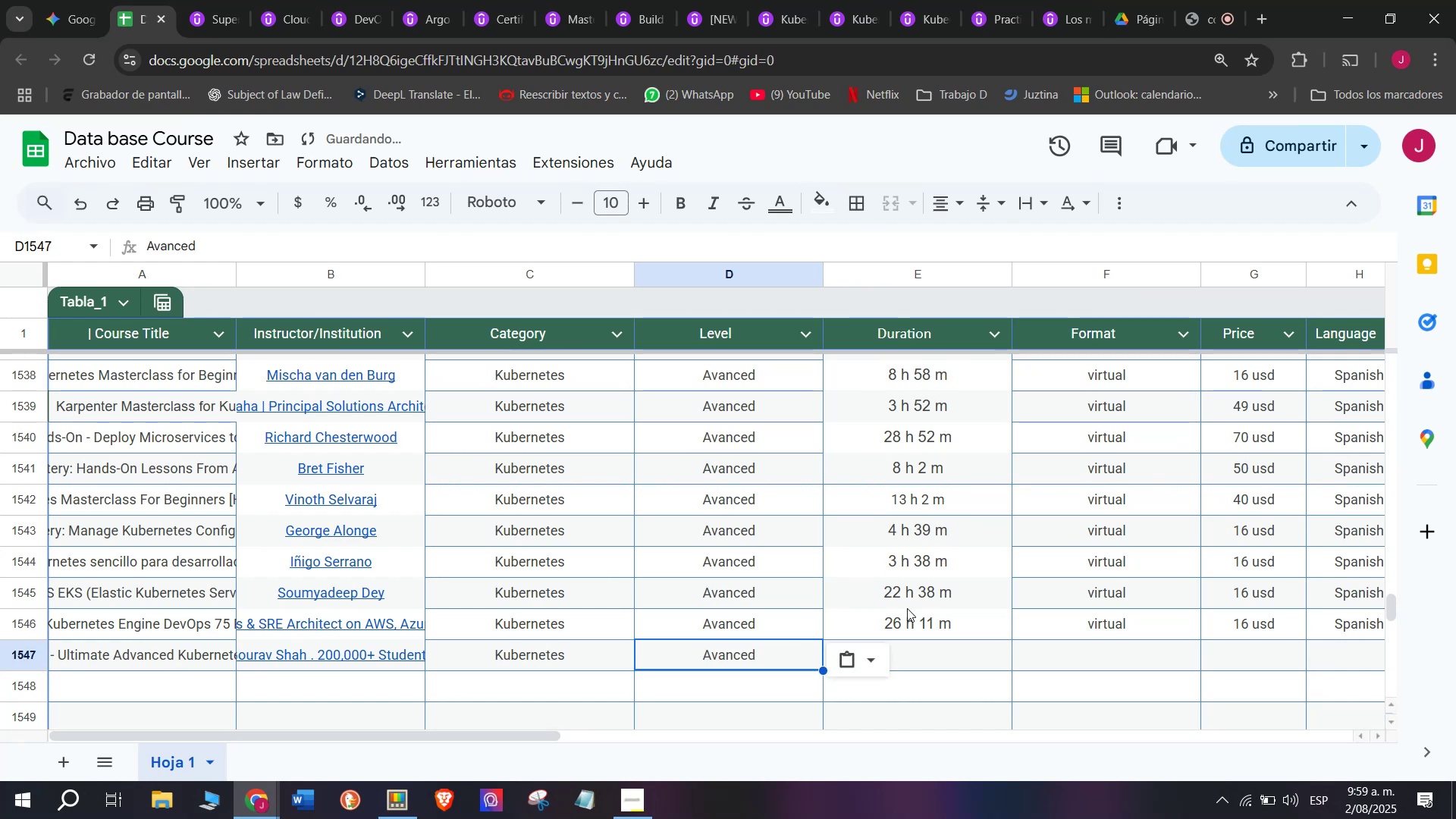 
left_click([939, 641])
 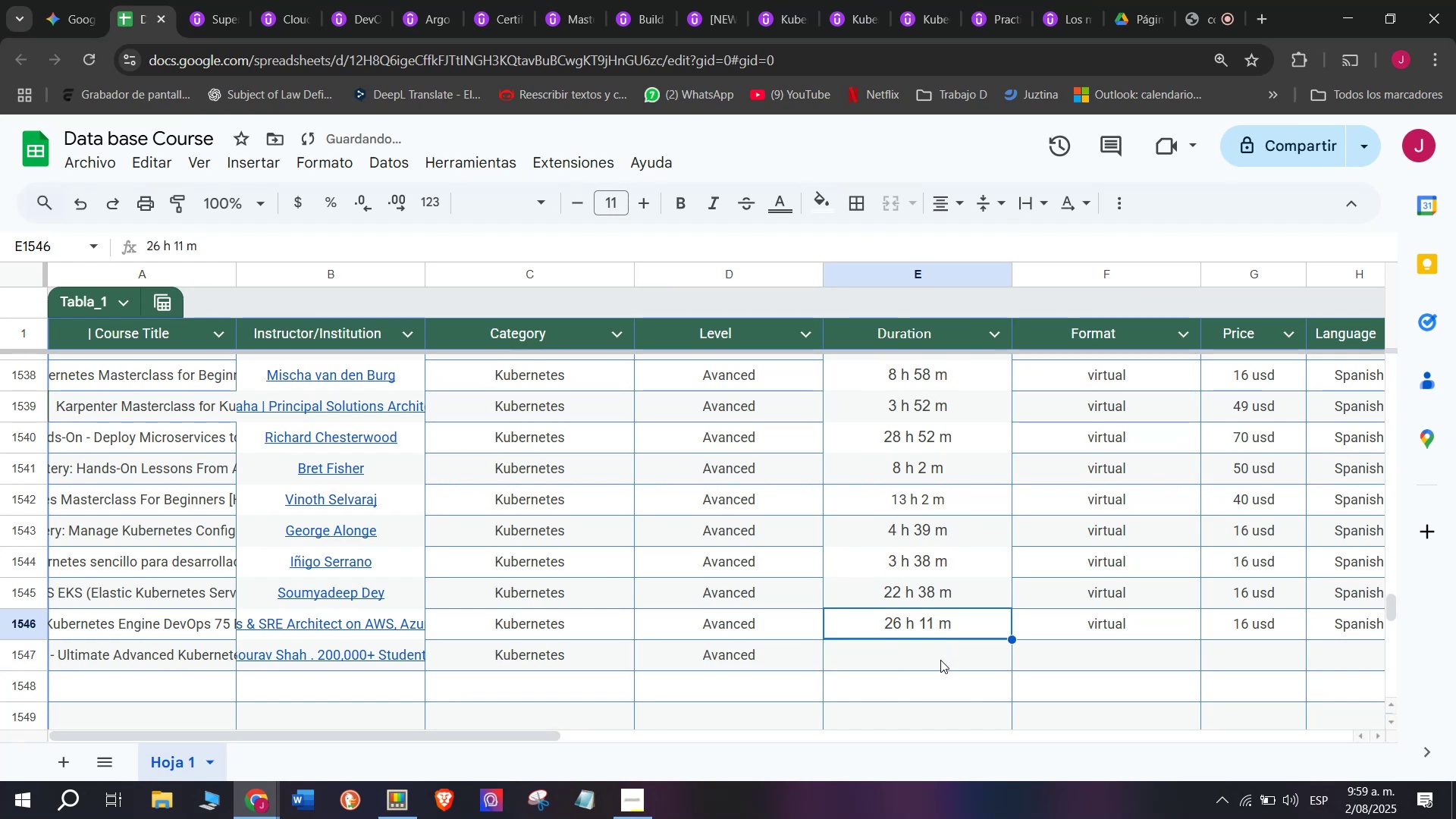 
left_click([940, 660])
 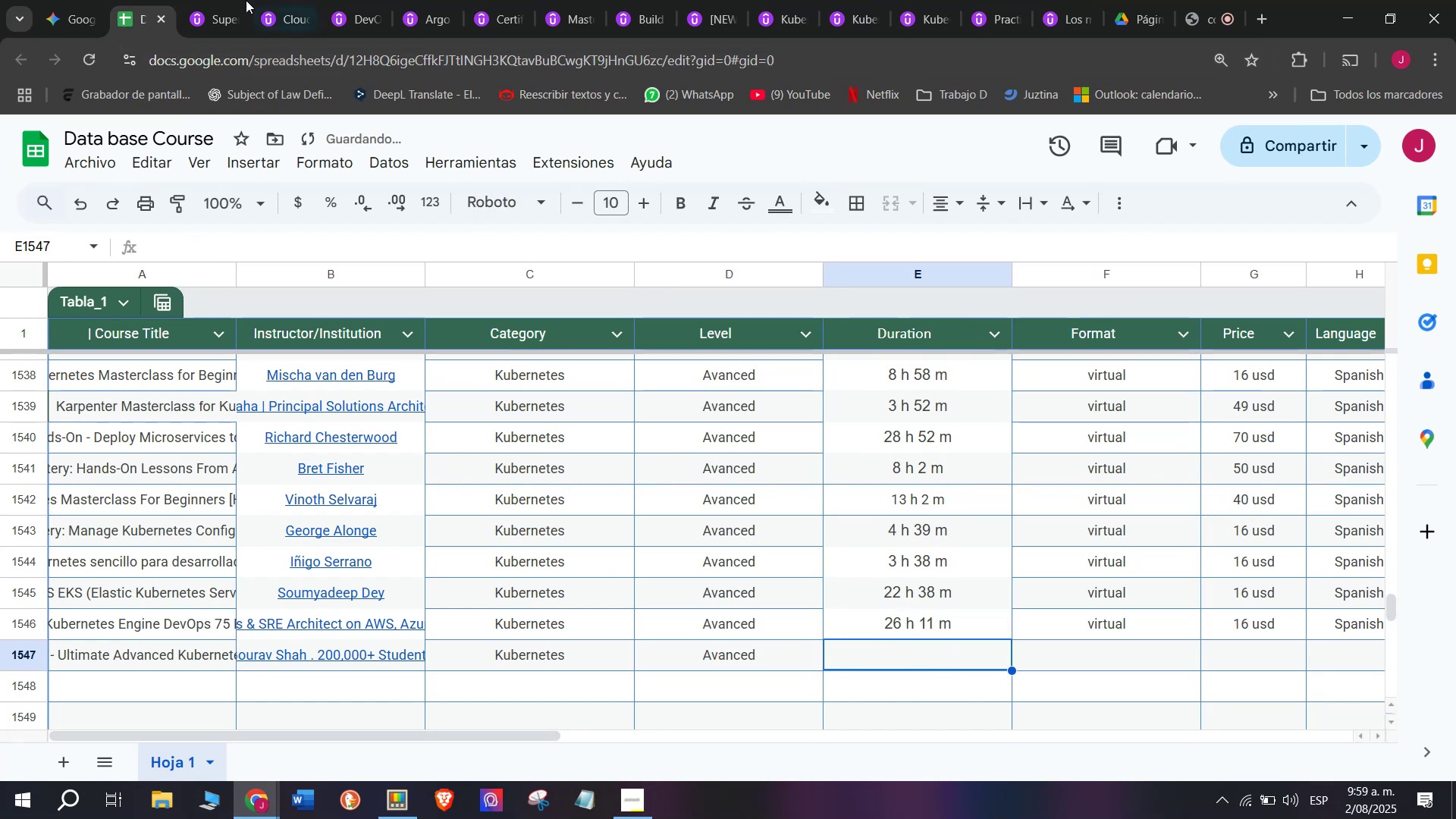 
left_click([209, 0])
 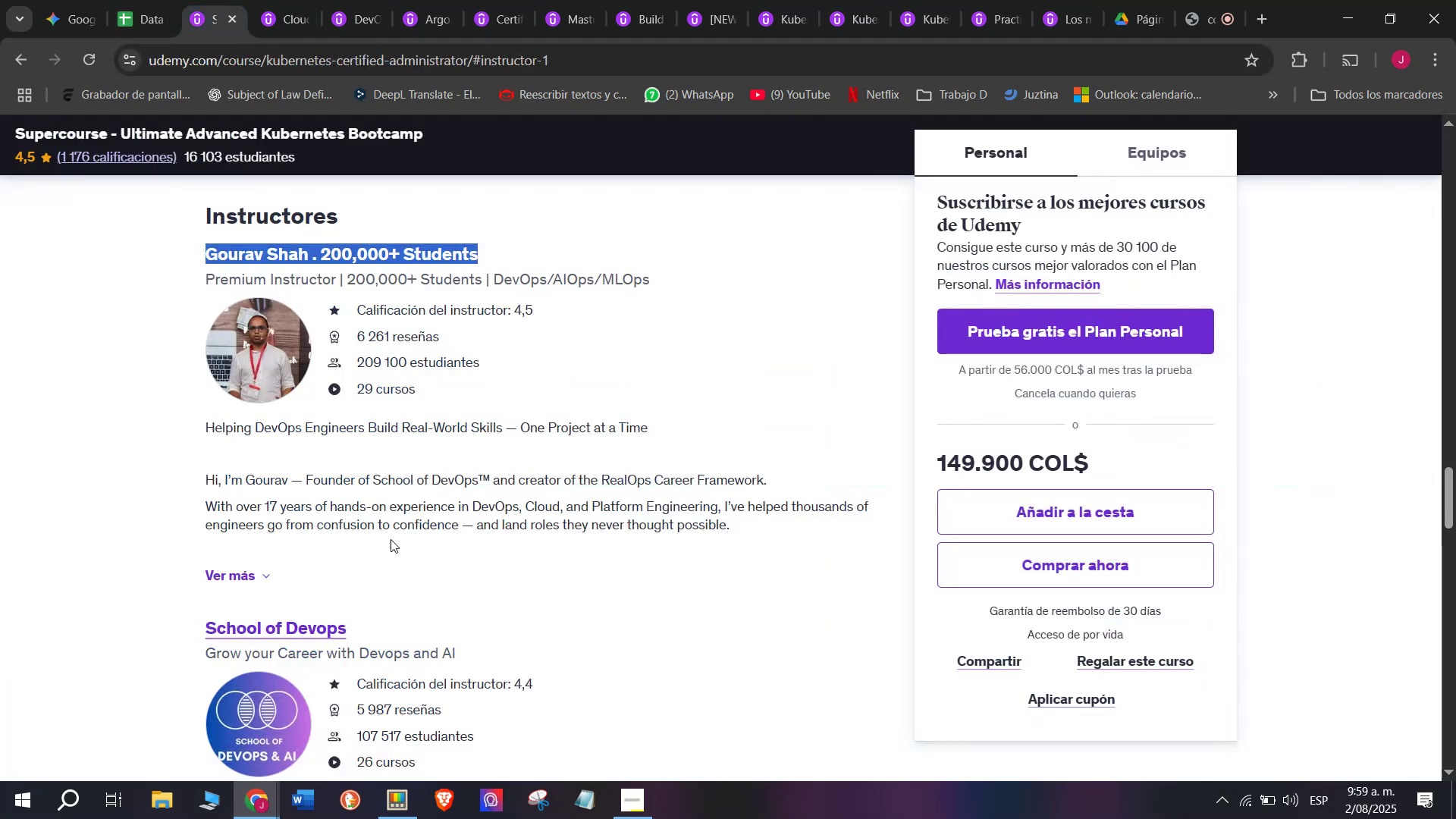 
scroll: coordinate [416, 548], scroll_direction: up, amount: 10.0
 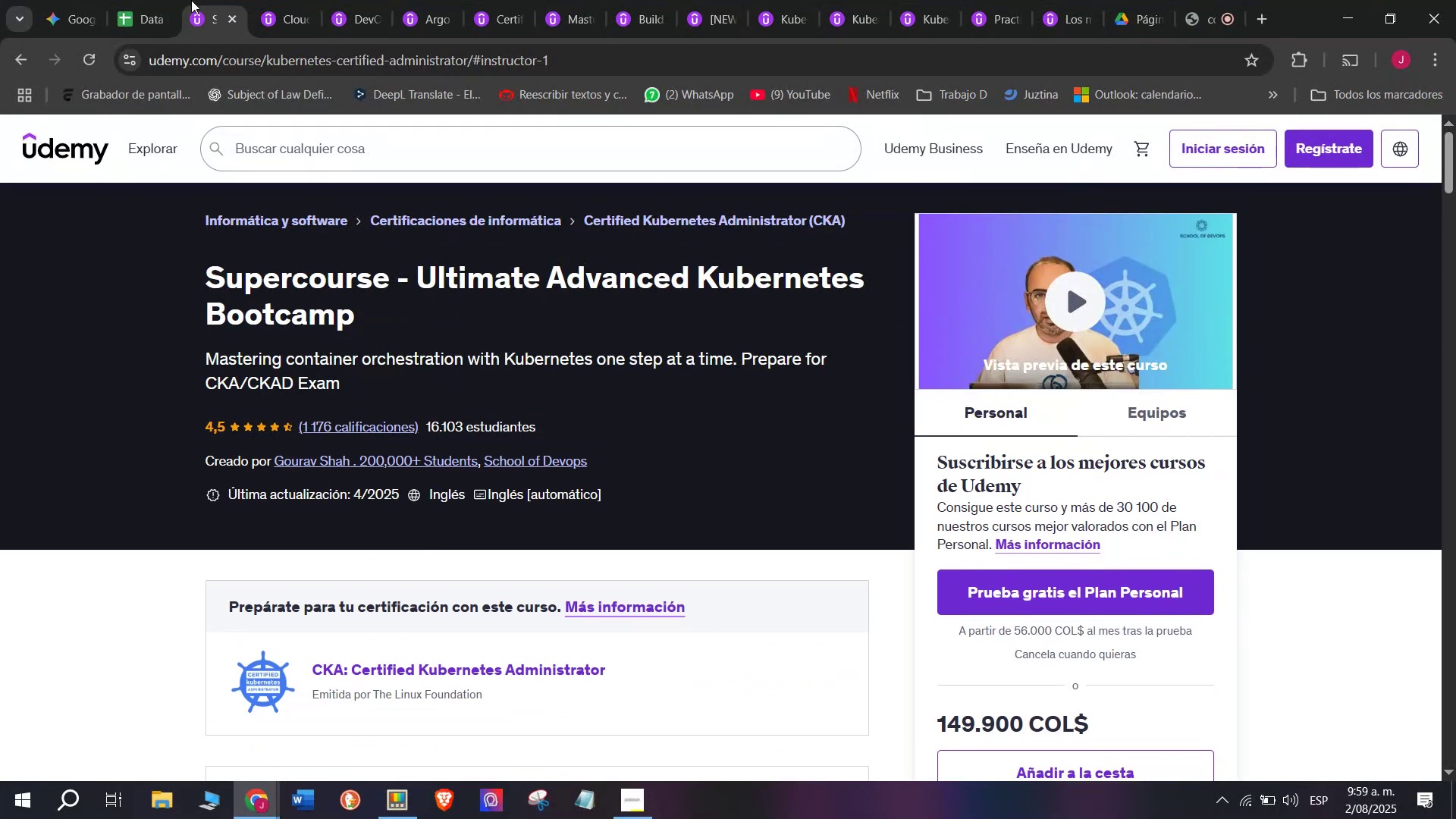 
double_click([151, 0])
 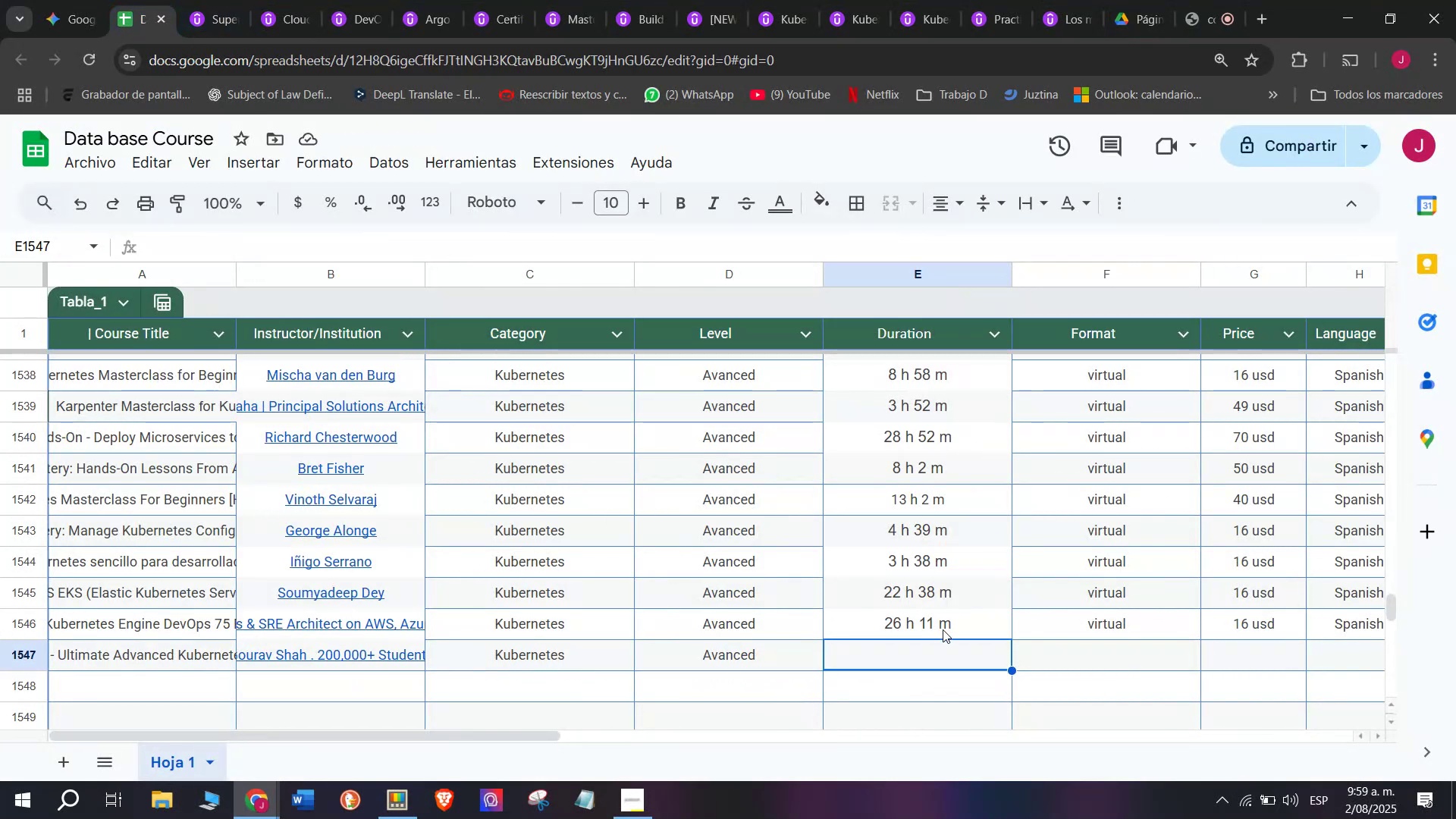 
left_click([943, 629])
 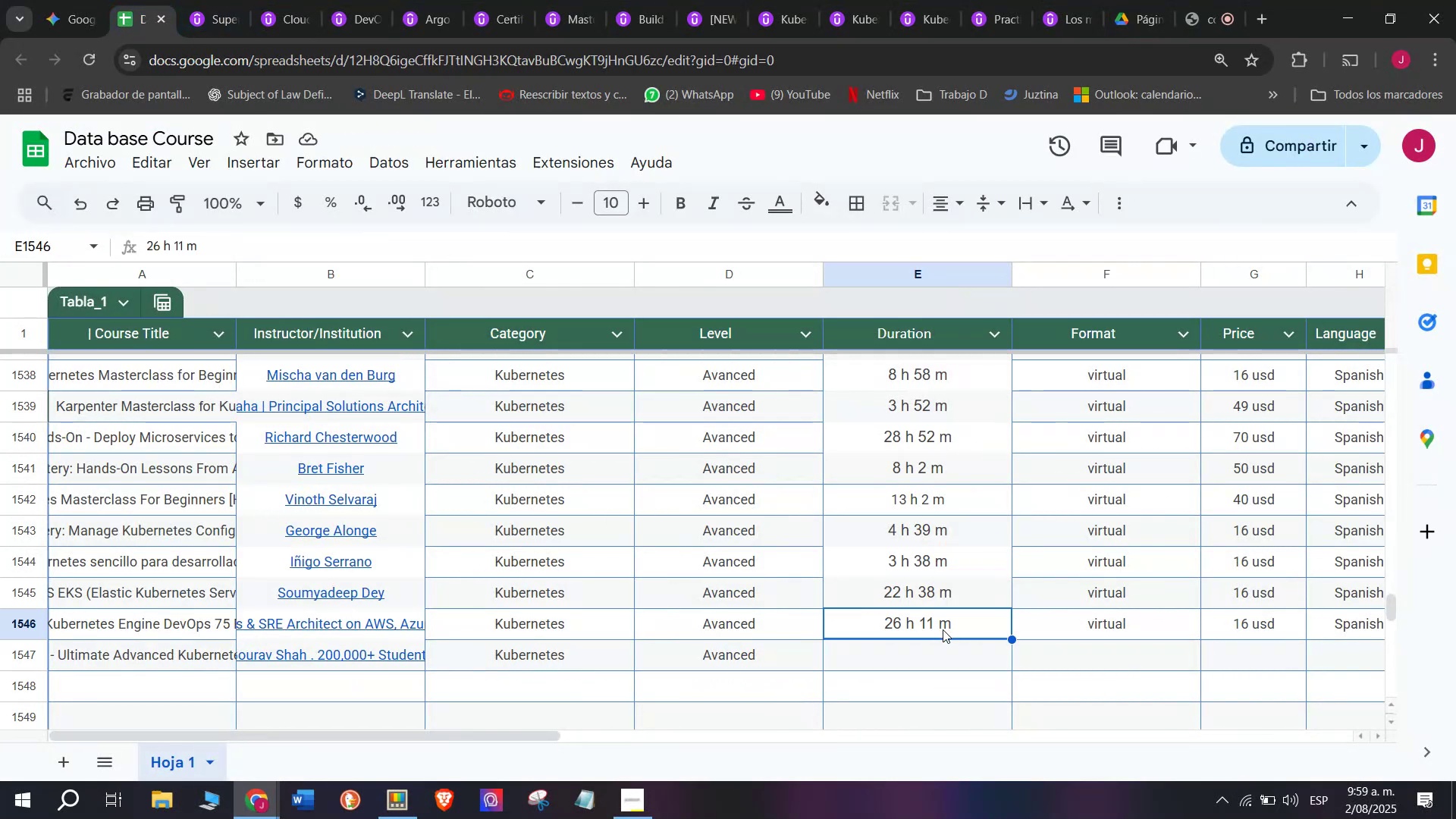 
key(Break)
 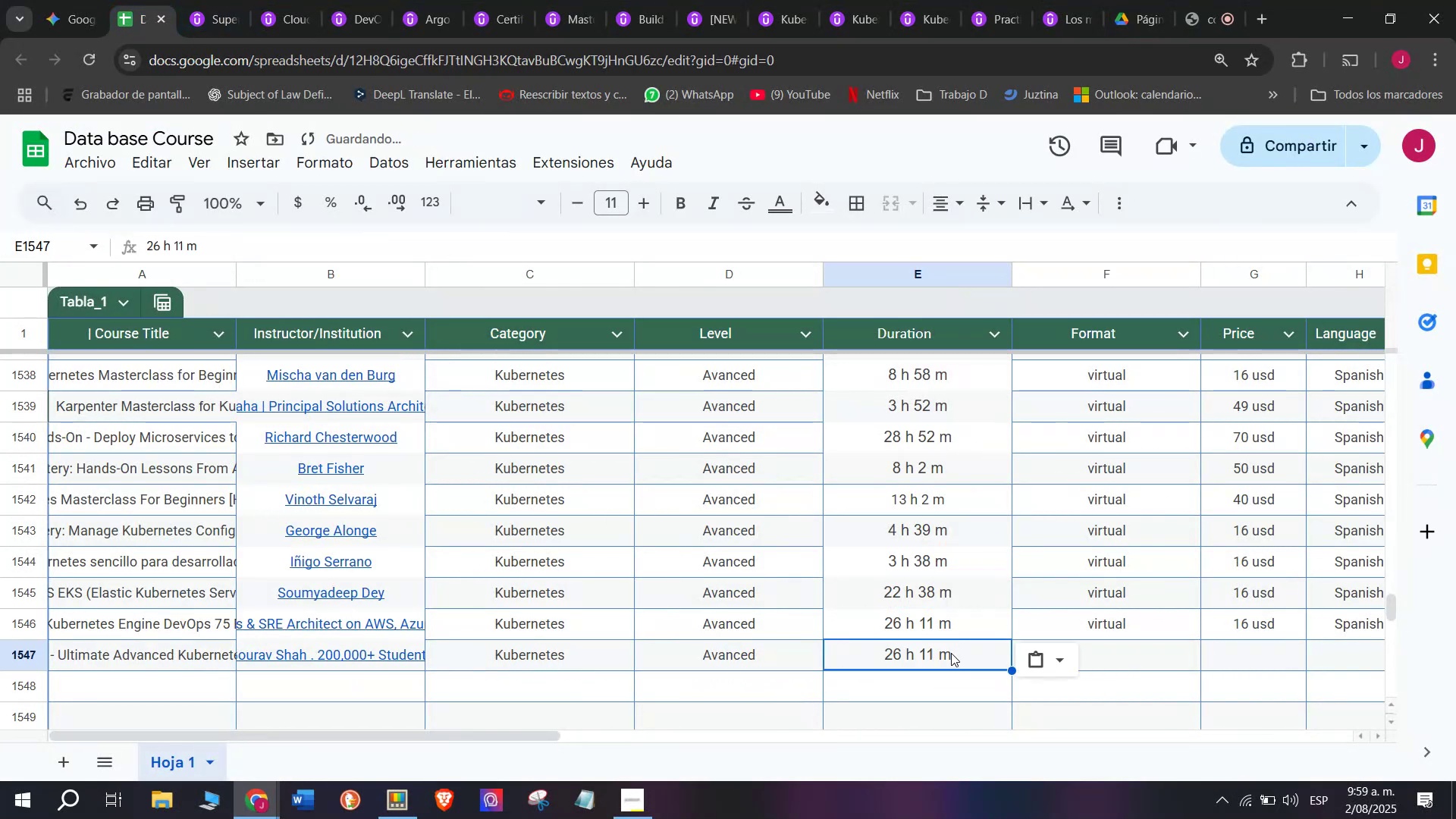 
key(Control+ControlLeft)
 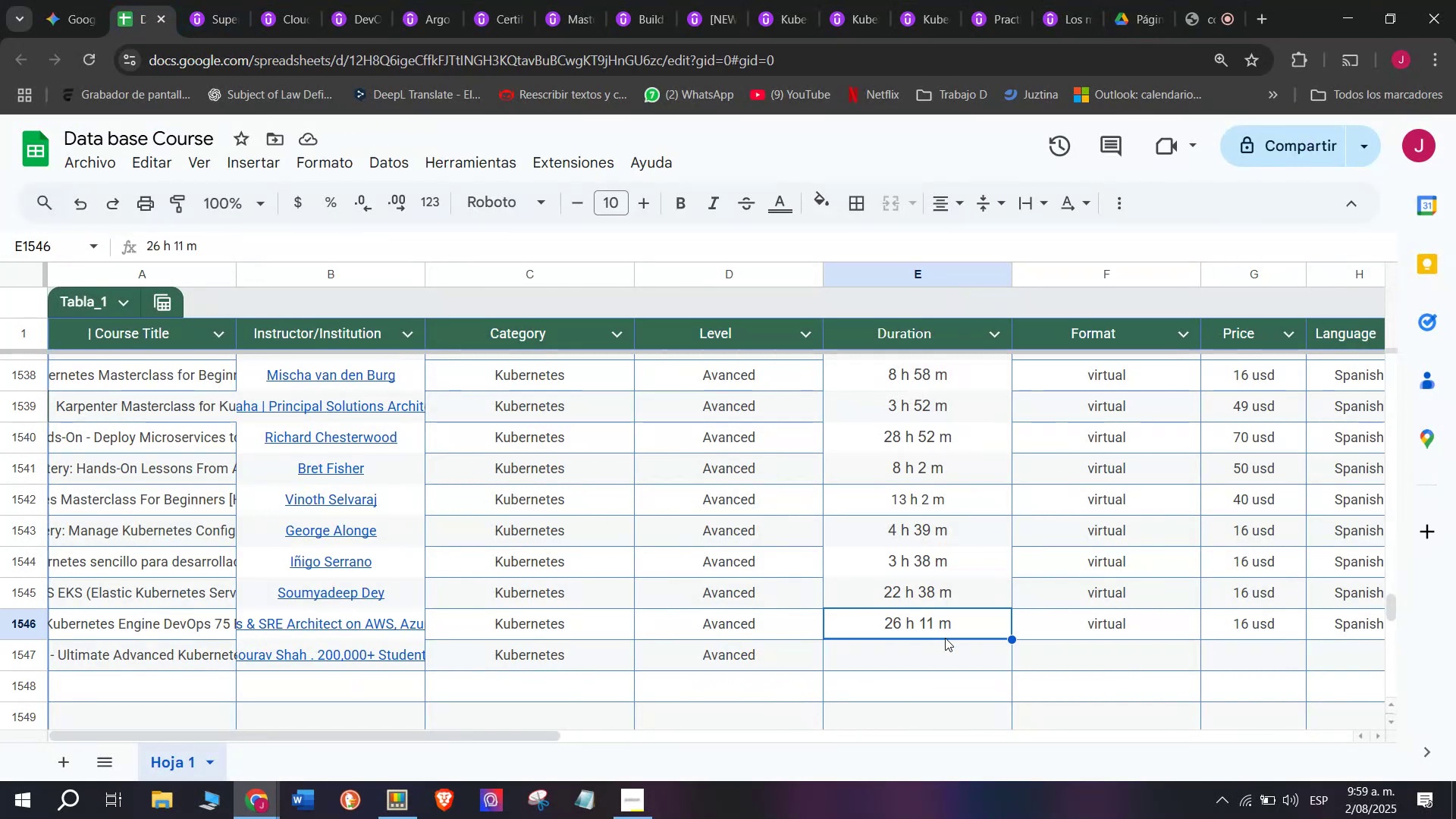 
key(Control+C)
 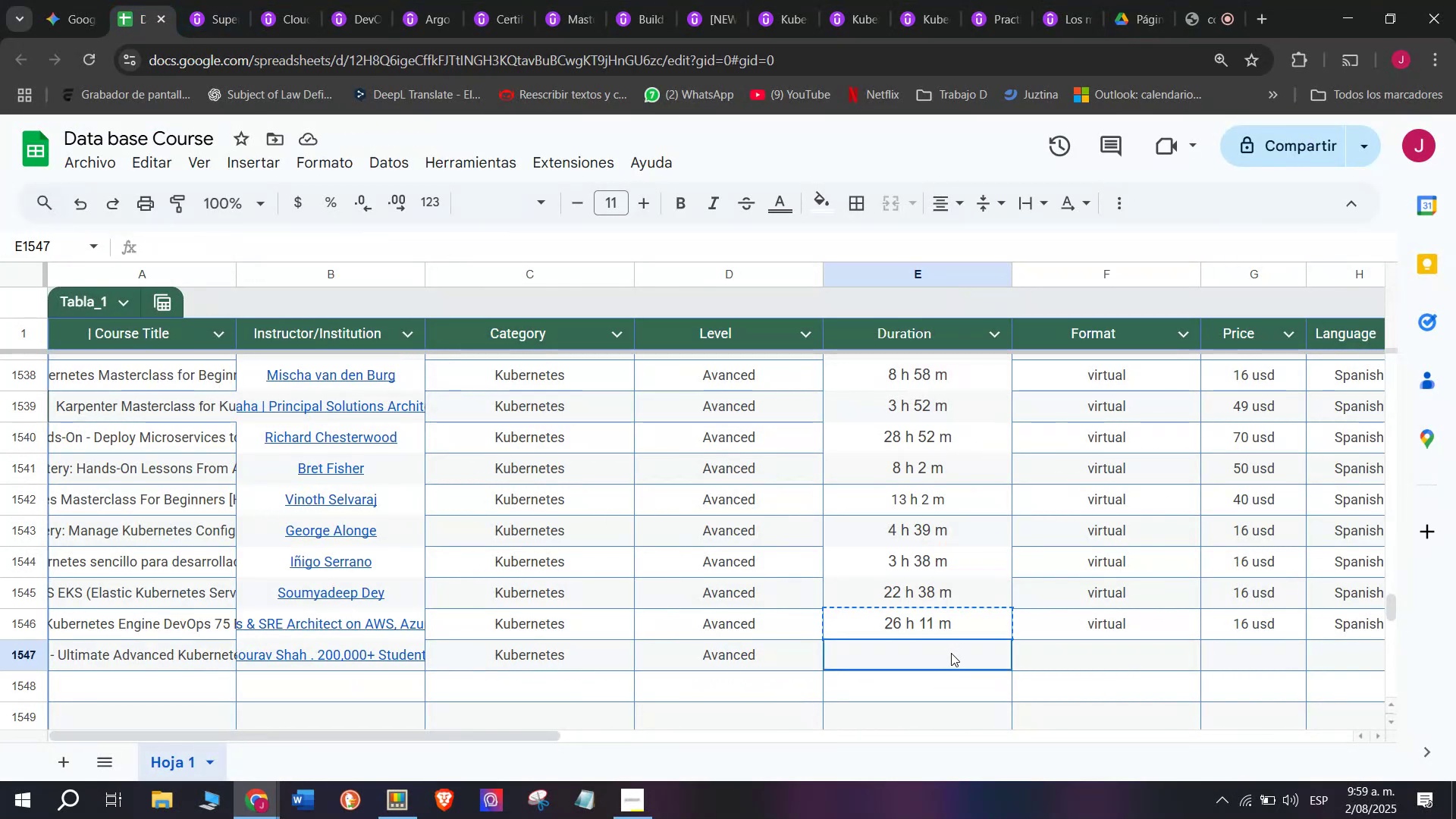 
left_click([951, 653])
 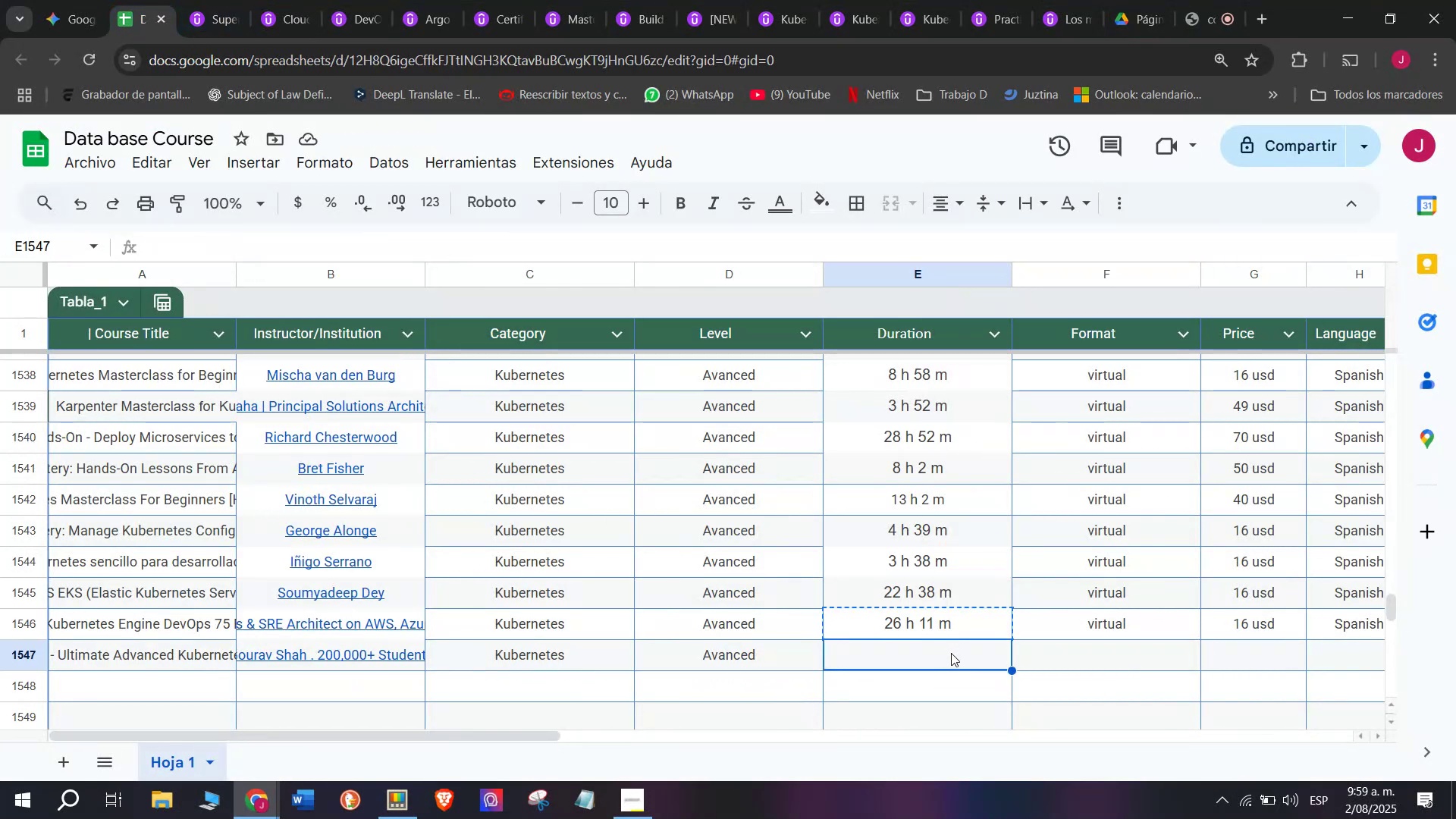 
key(Z)
 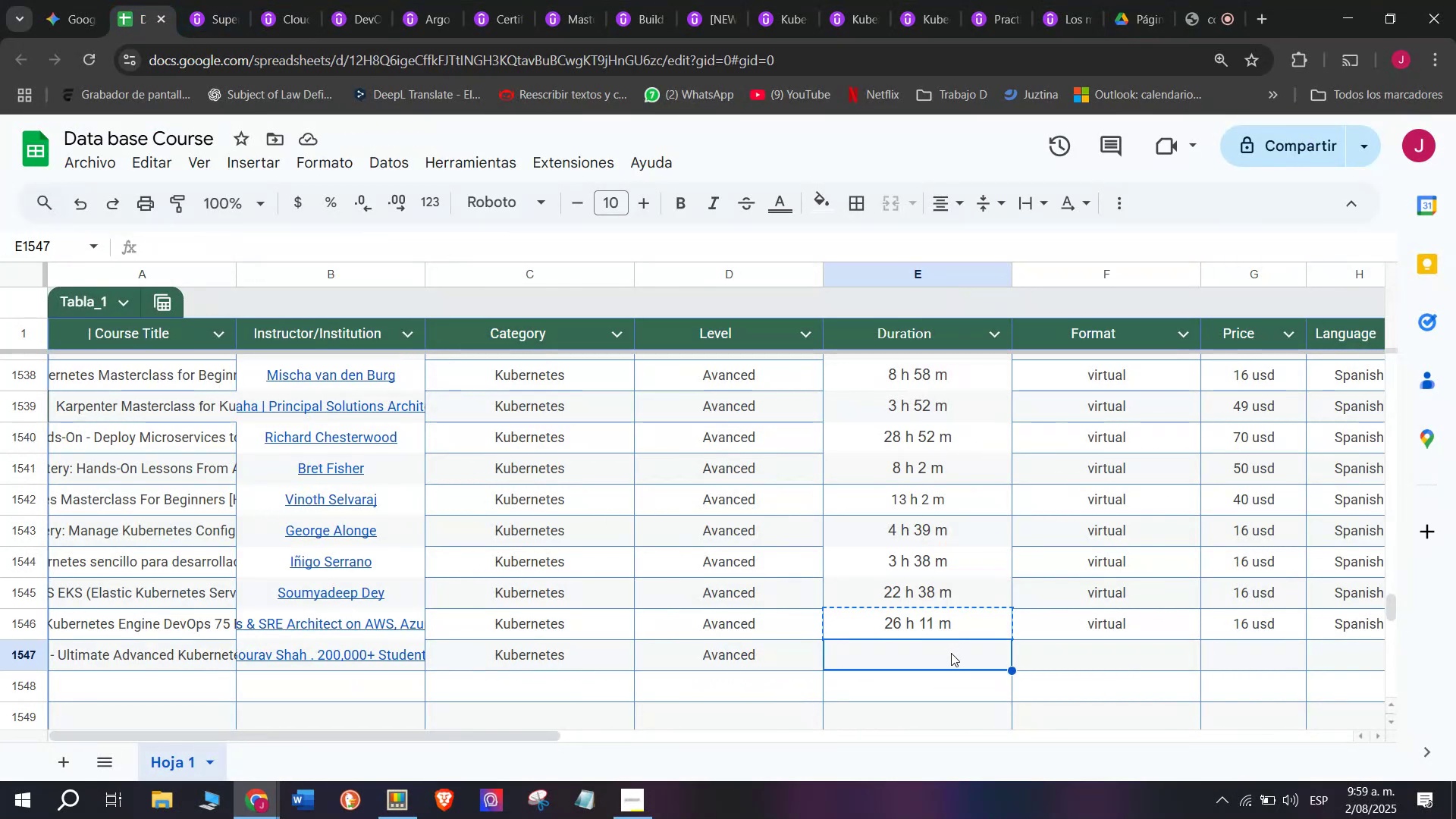 
key(Control+ControlLeft)
 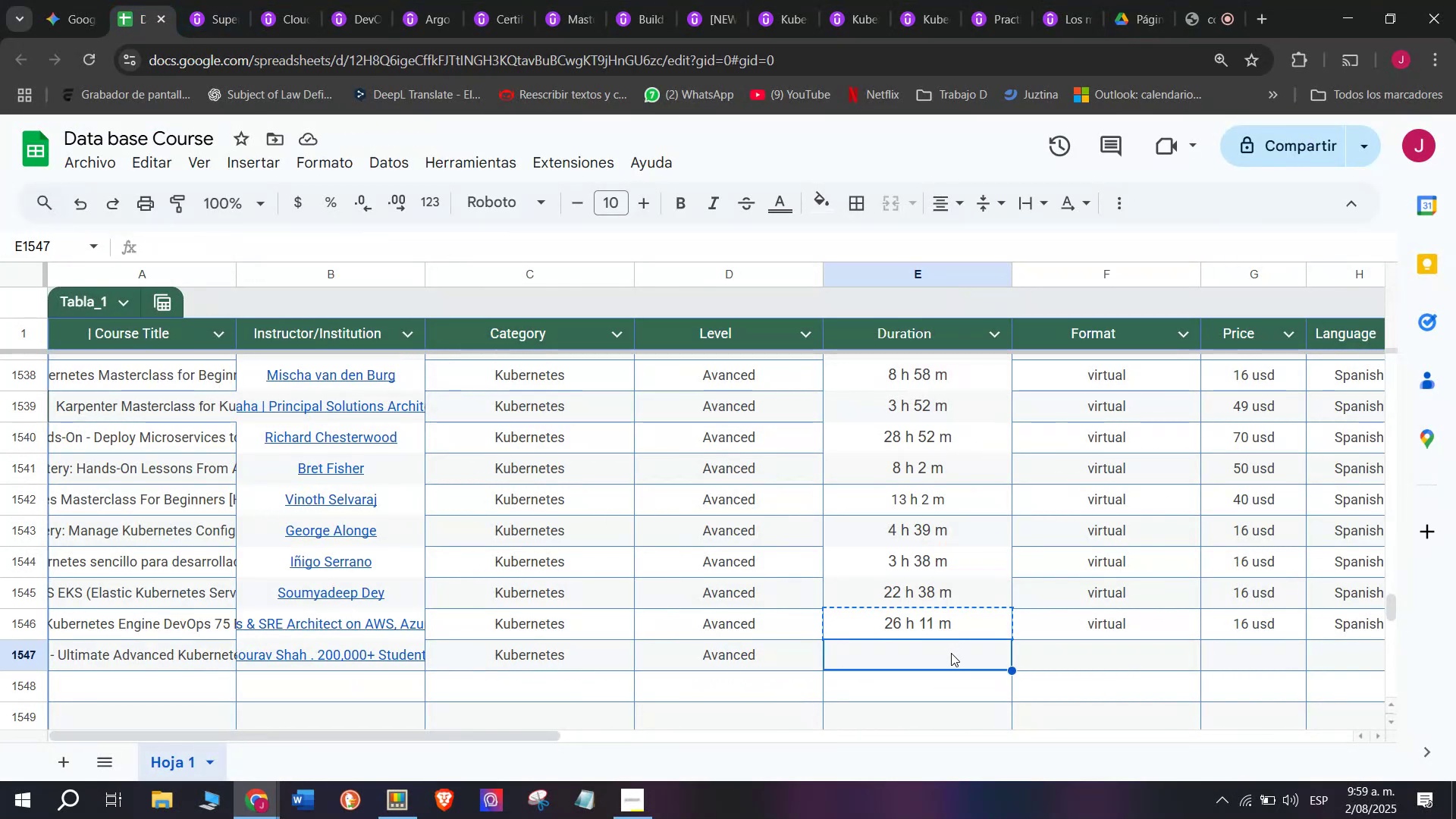 
key(Control+V)
 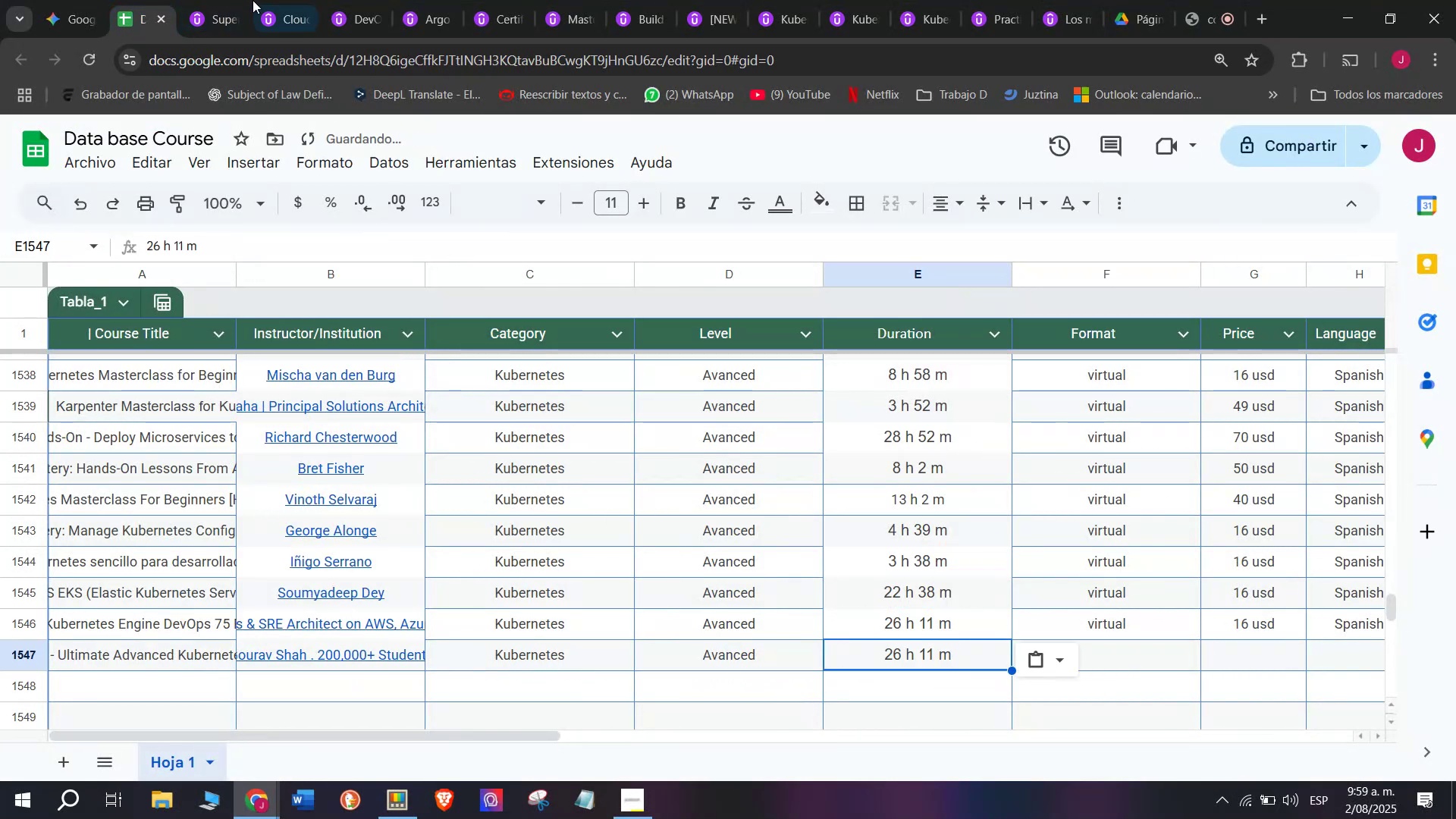 
left_click([229, 0])
 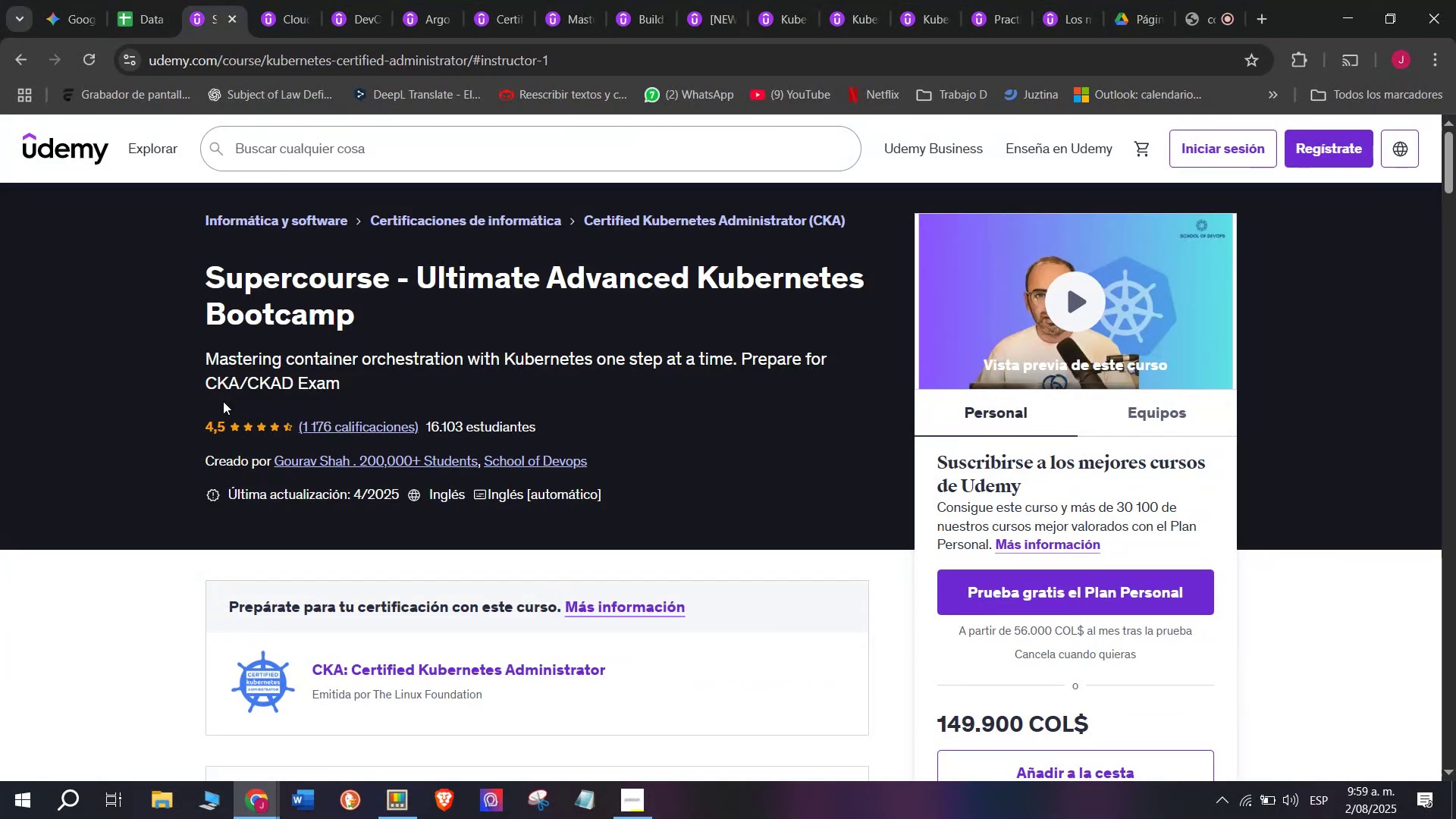 
left_click([156, 0])
 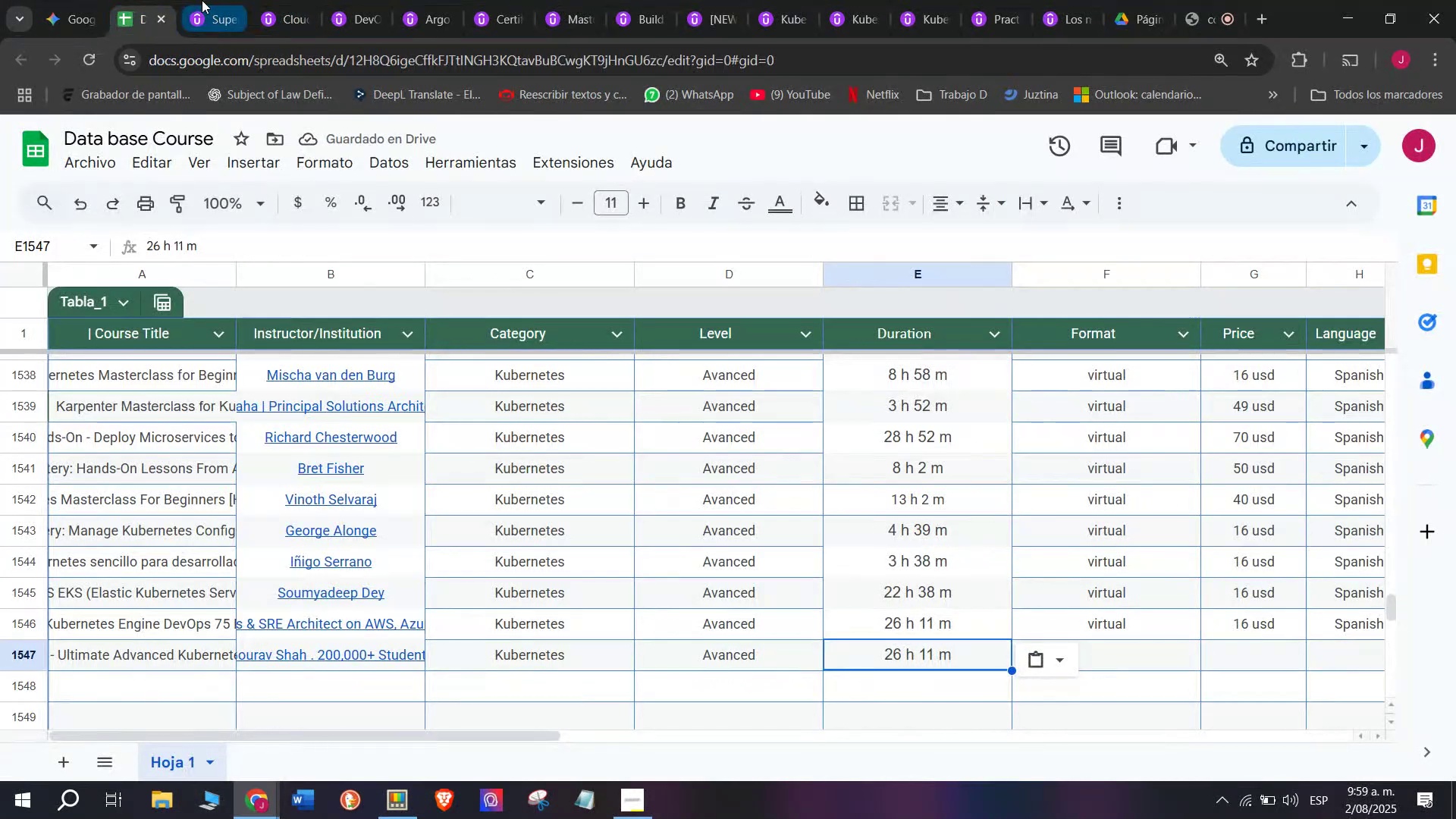 
left_click([202, 0])
 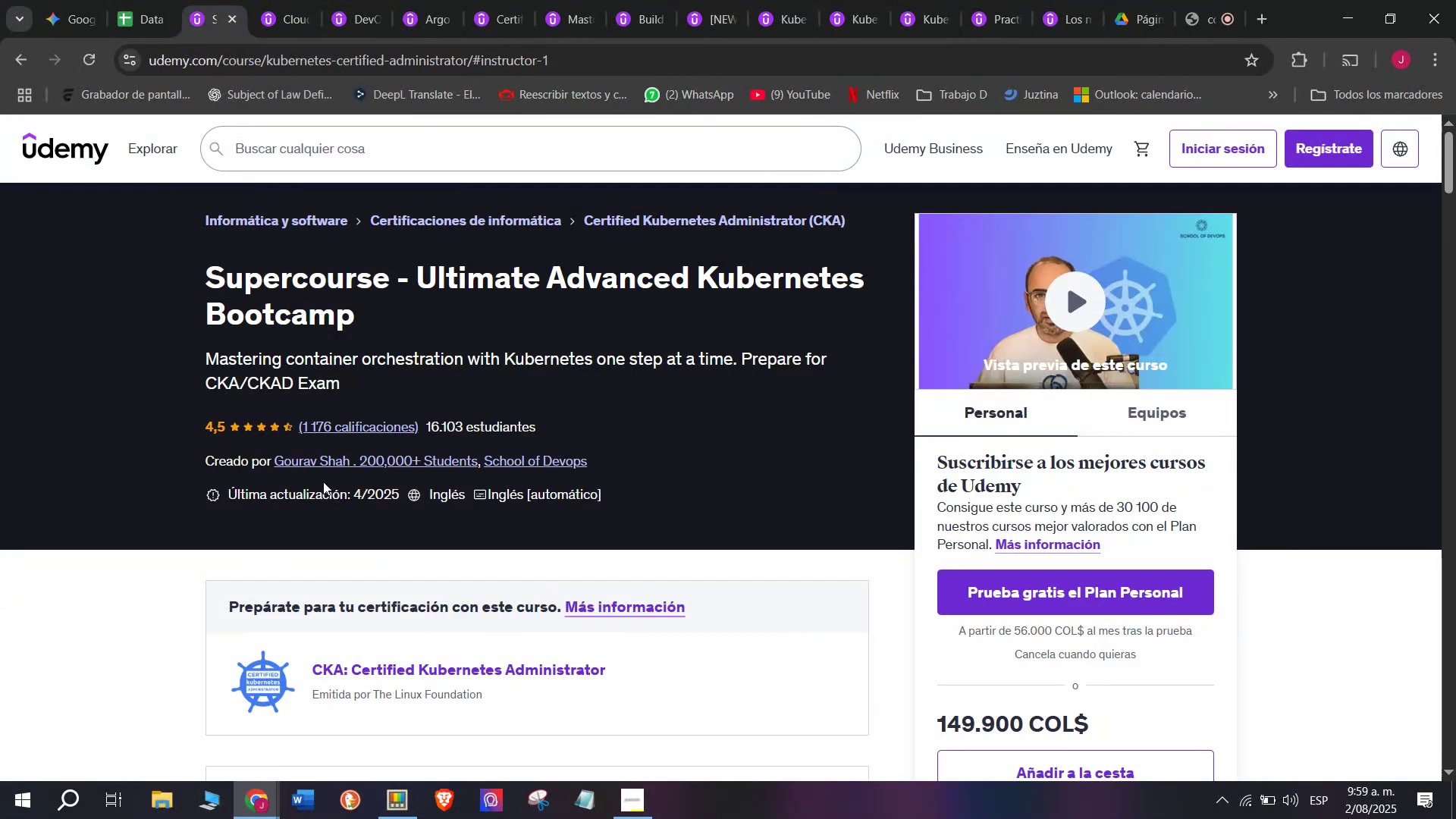 
scroll: coordinate [337, 485], scroll_direction: down, amount: 3.0
 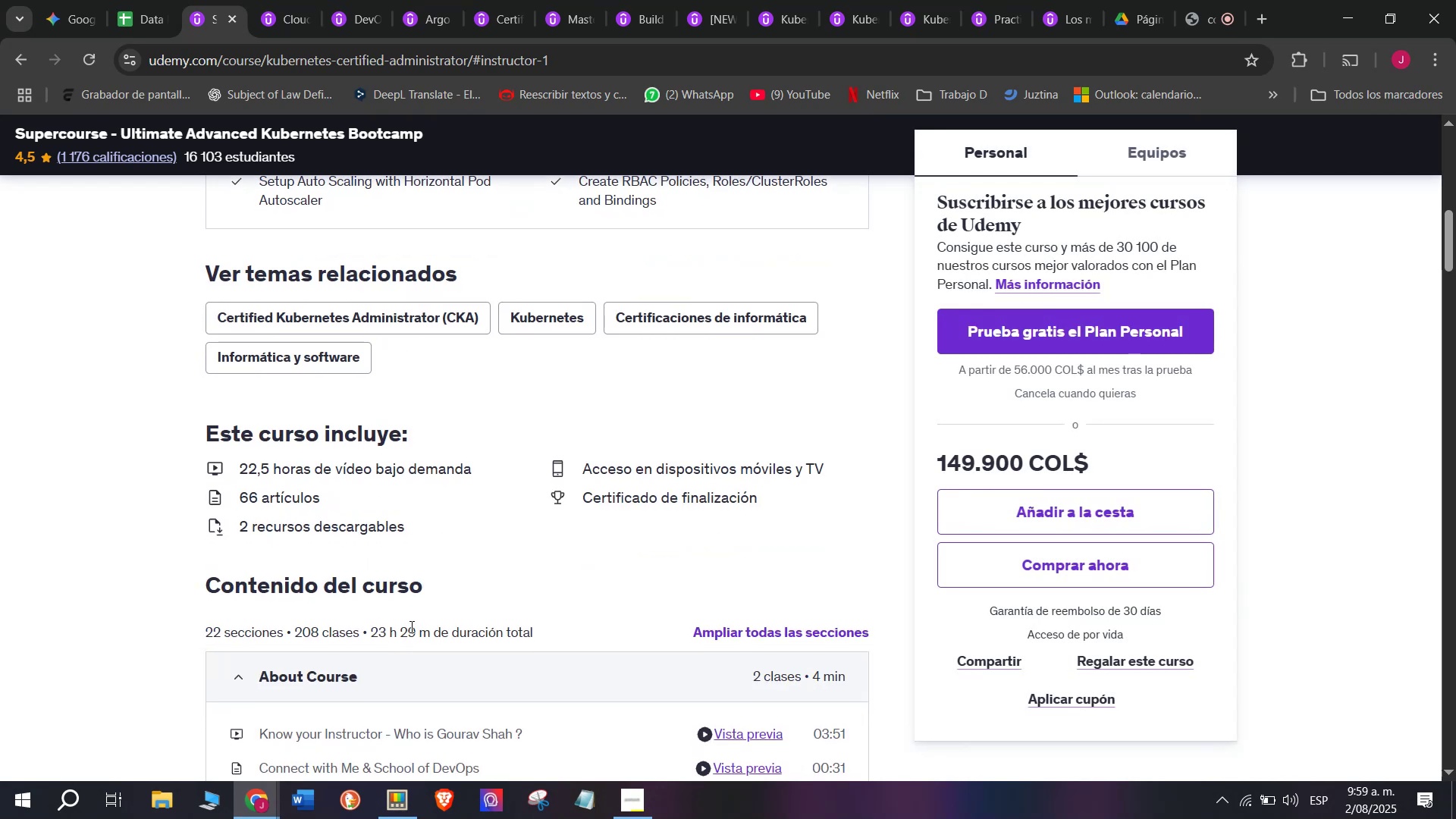 
left_click_drag(start_coordinate=[431, 633], to_coordinate=[371, 622])
 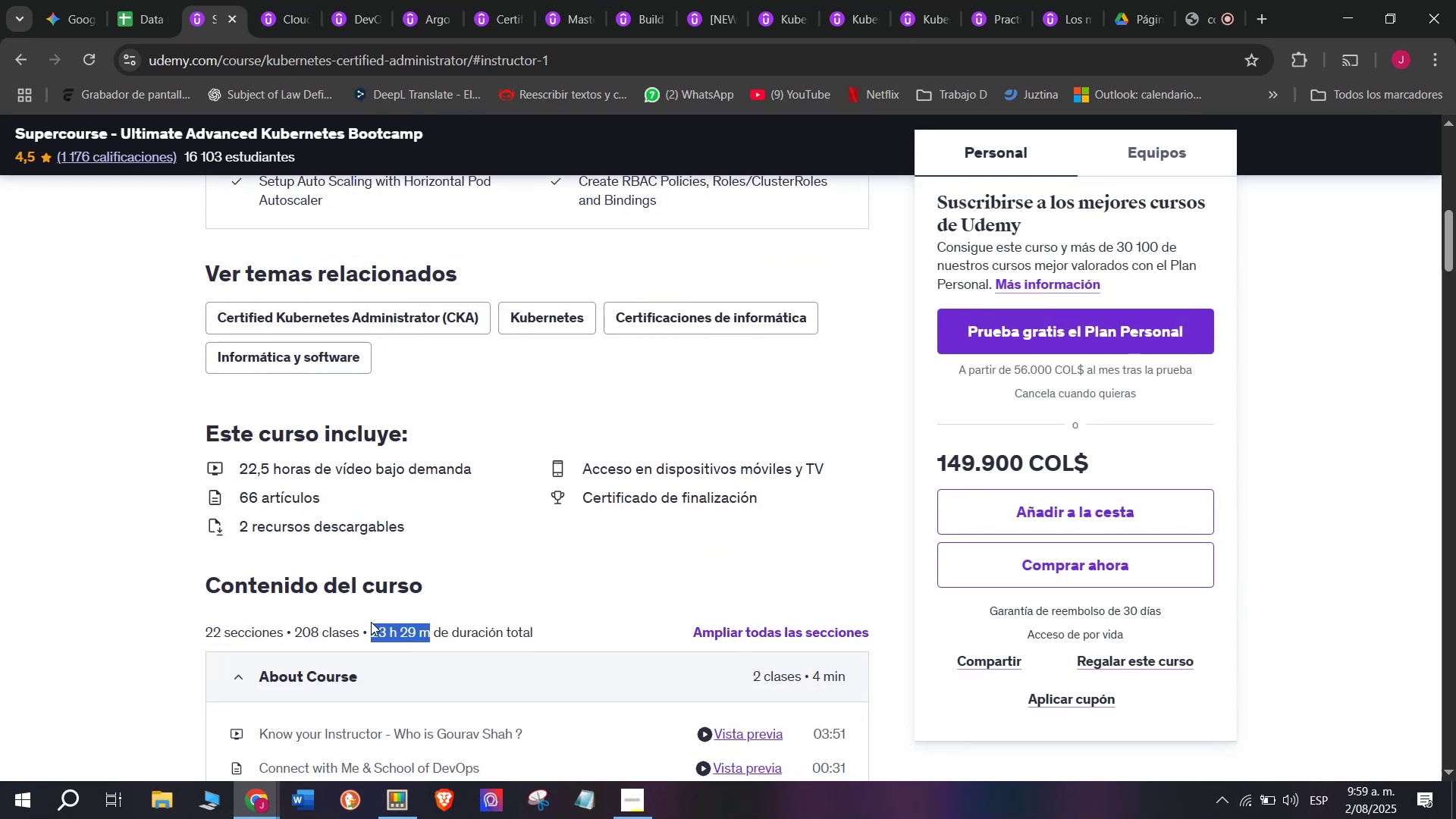 
key(Control+ControlLeft)
 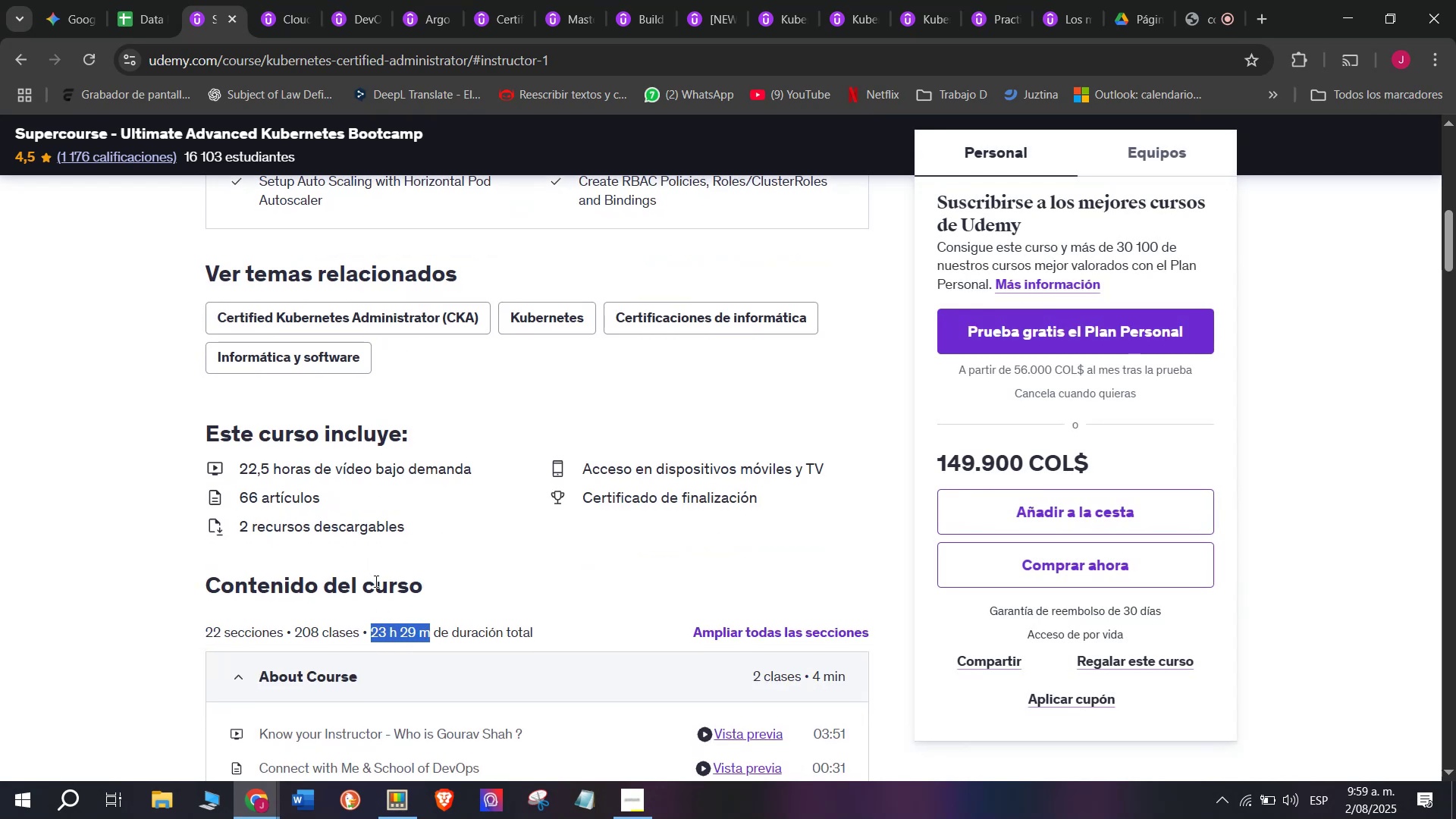 
key(Break)
 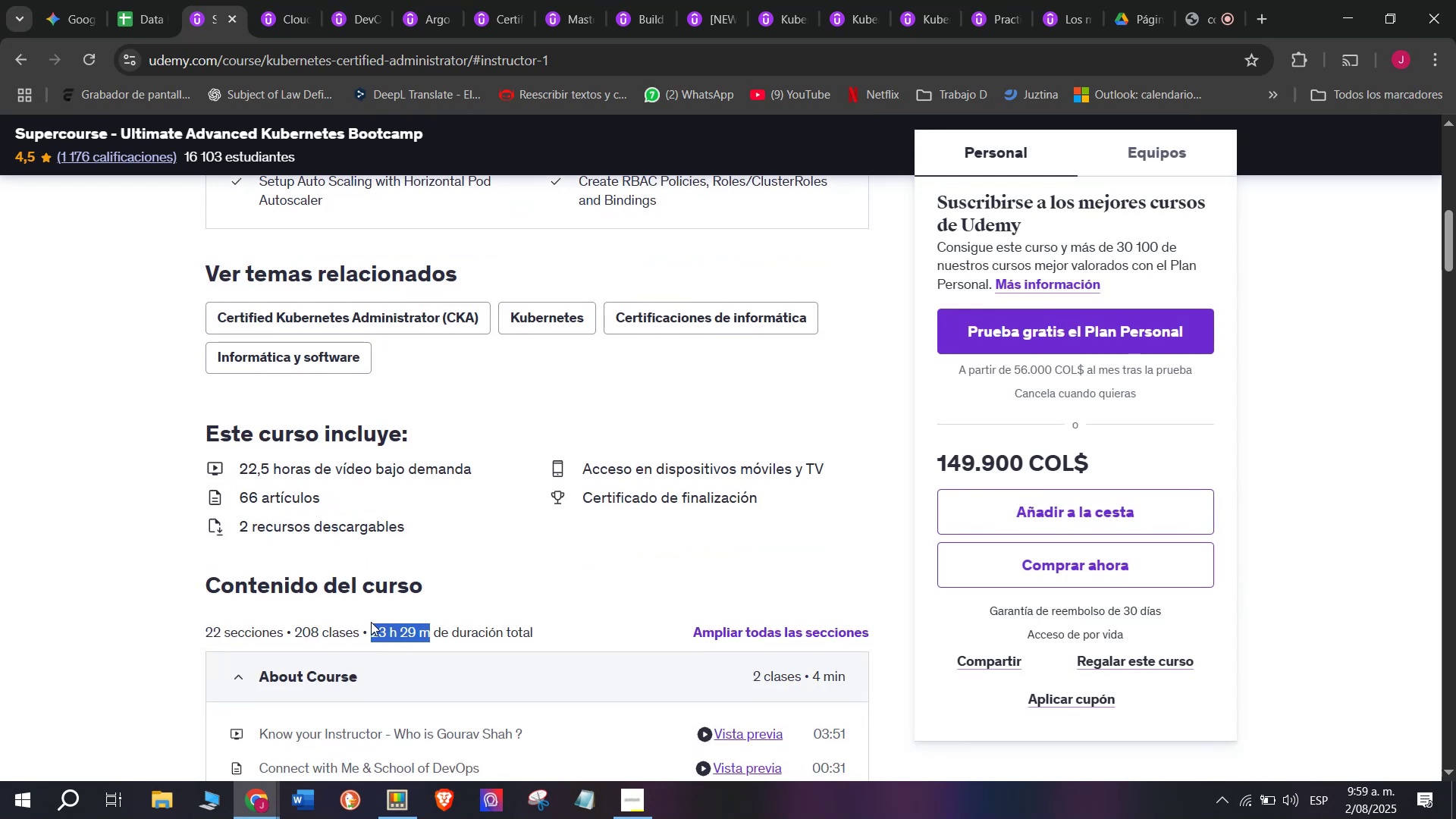 
key(Control+C)
 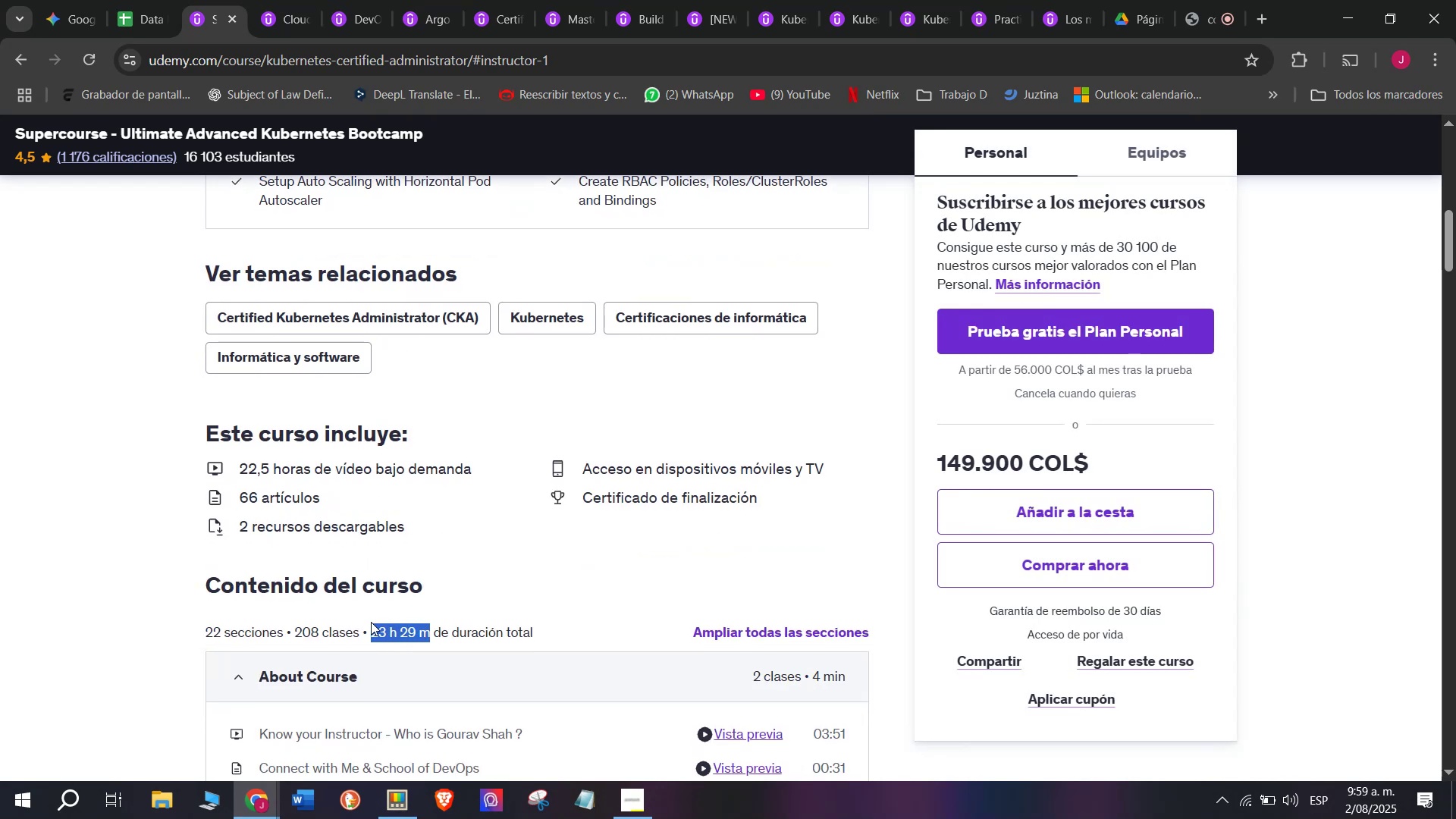 
key(Control+ControlLeft)
 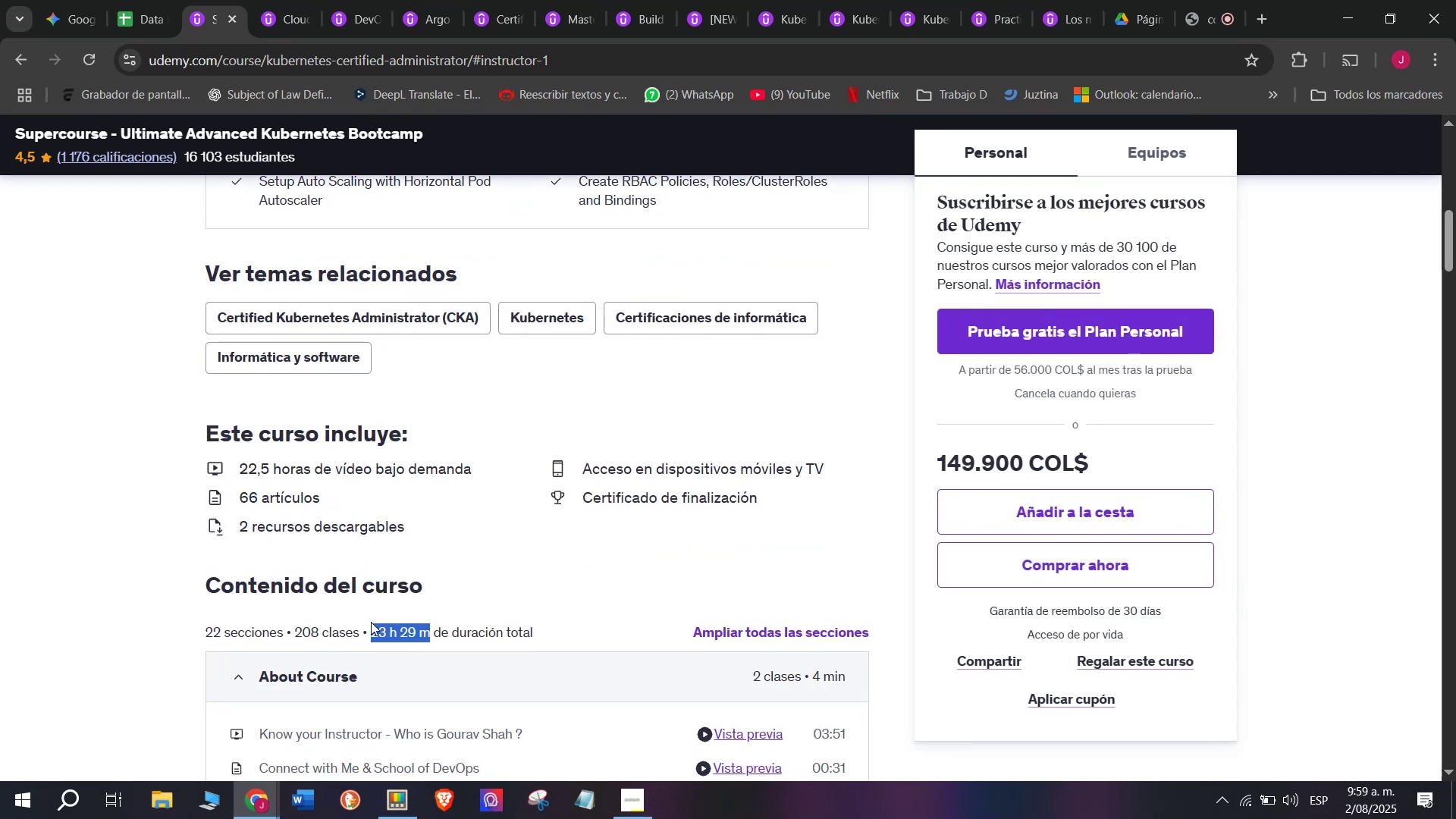 
key(Break)
 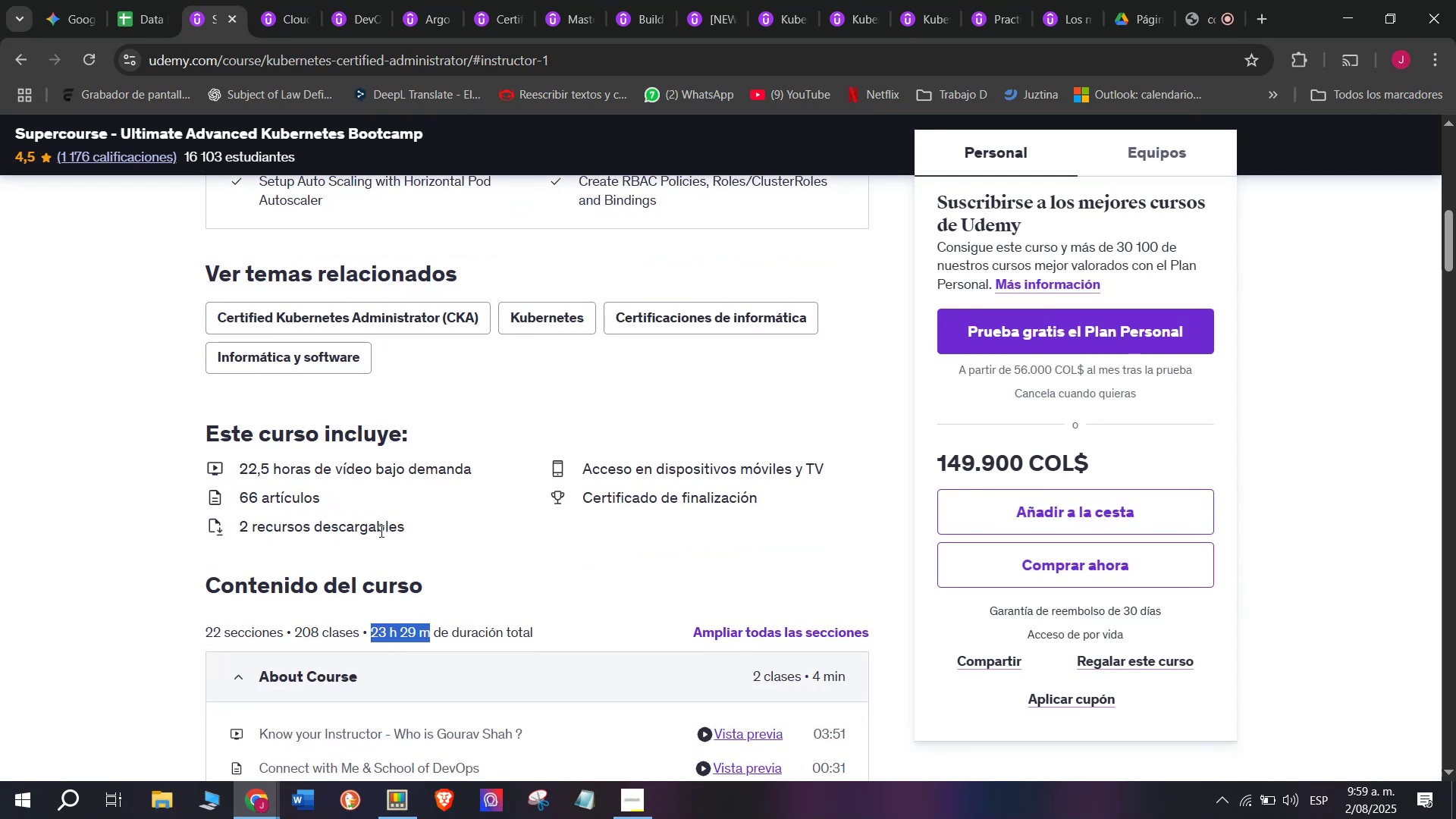 
key(Control+C)
 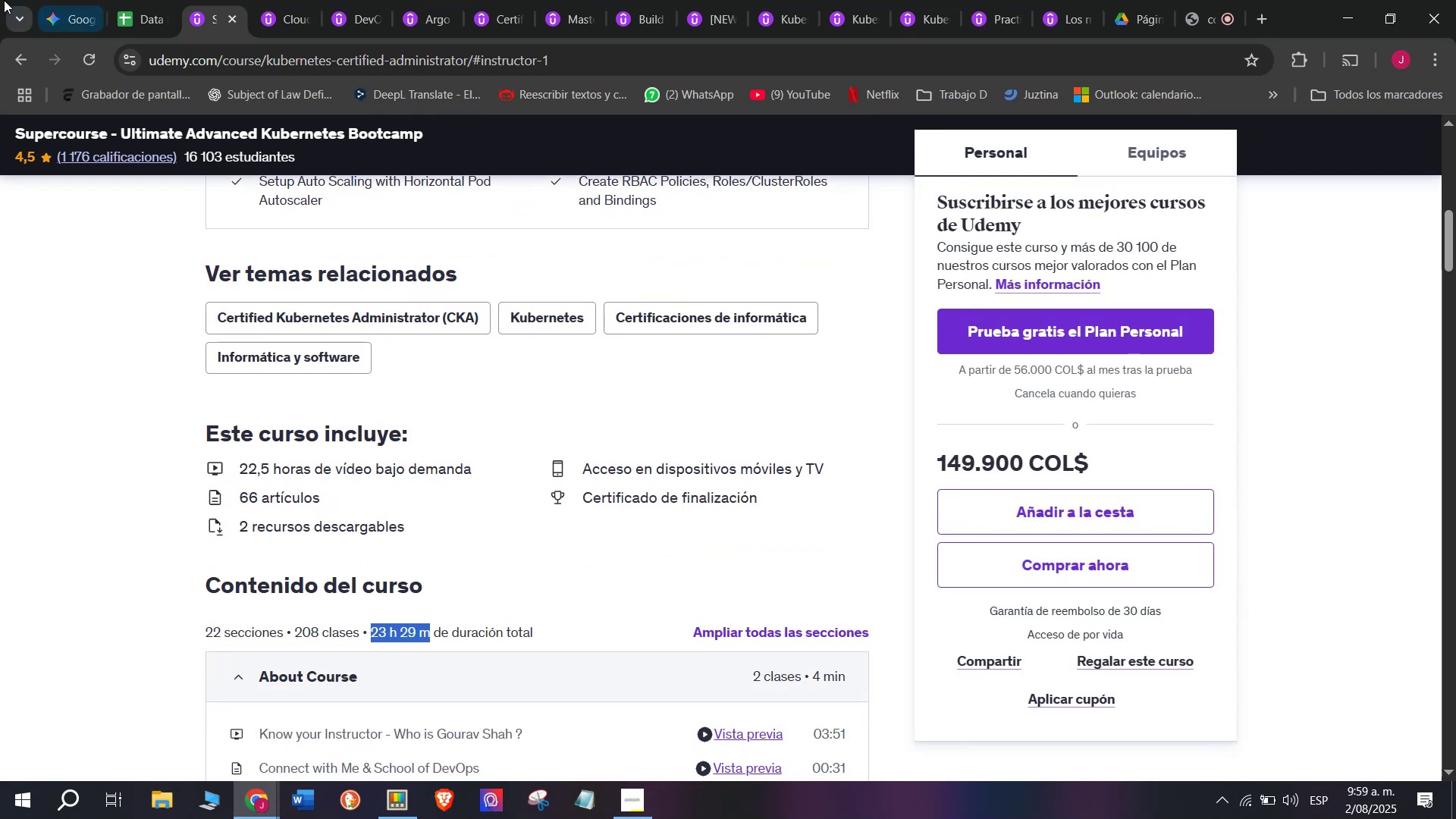 
left_click([122, 0])
 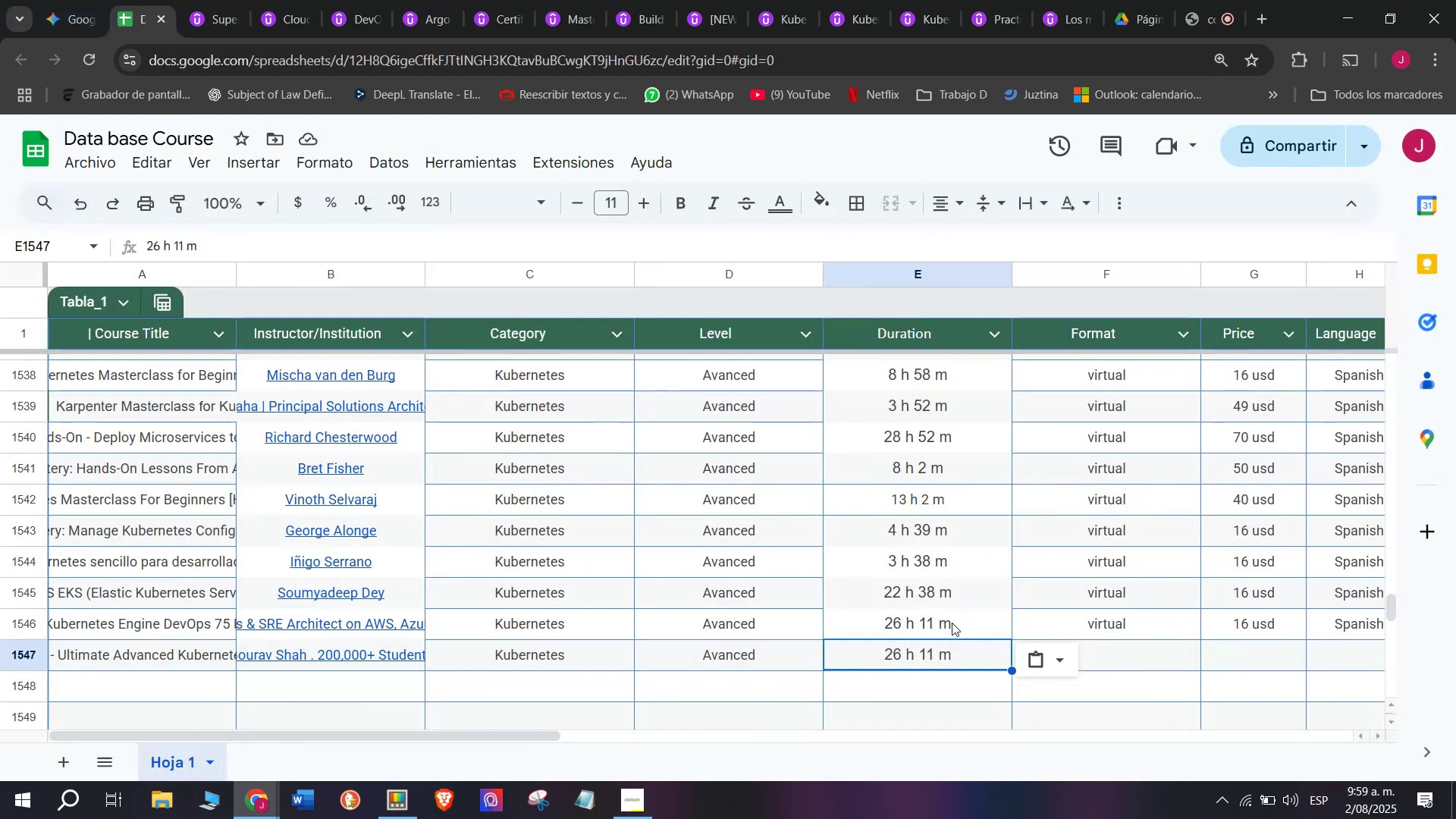 
key(Control+ControlLeft)
 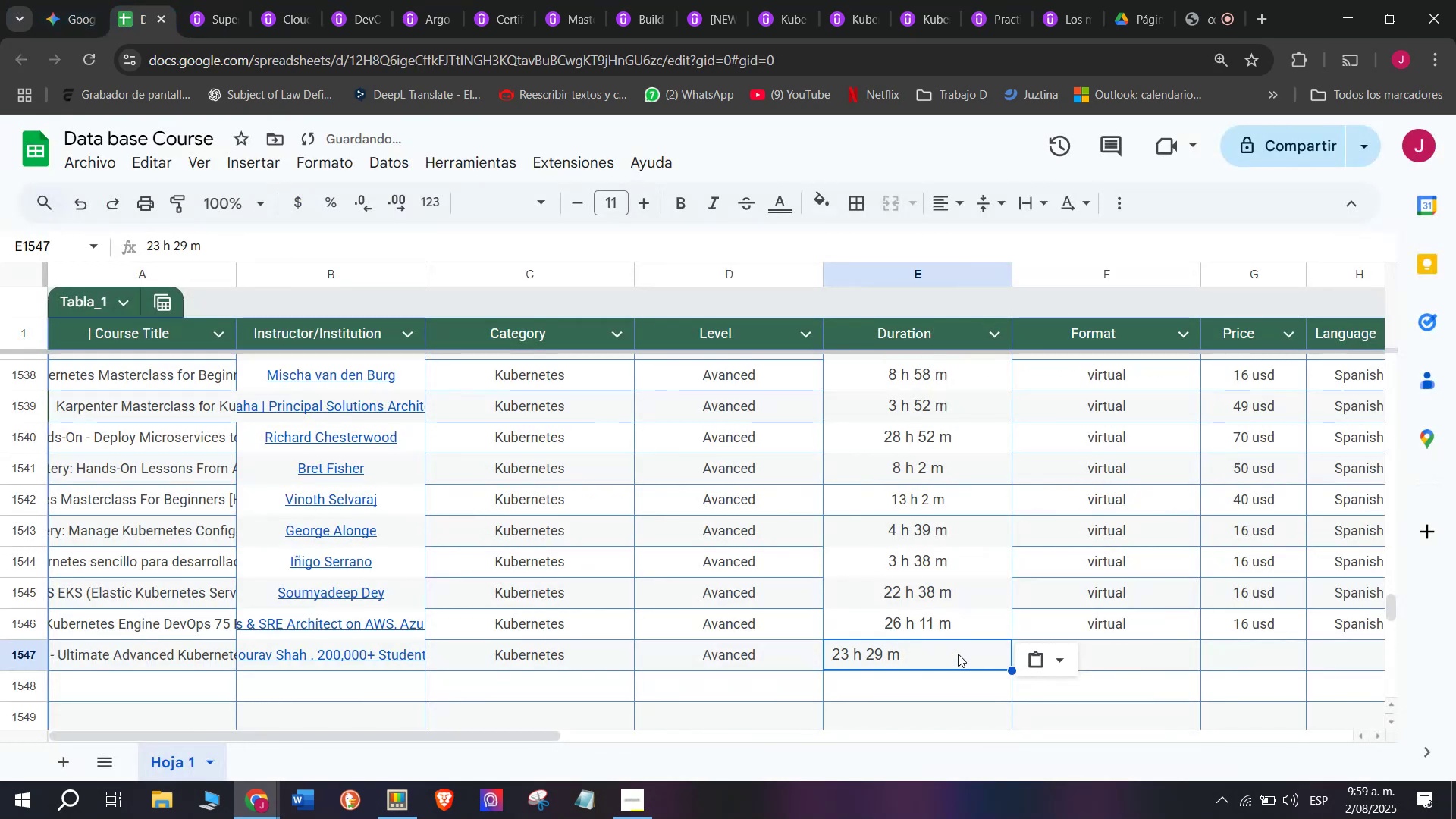 
key(Z)
 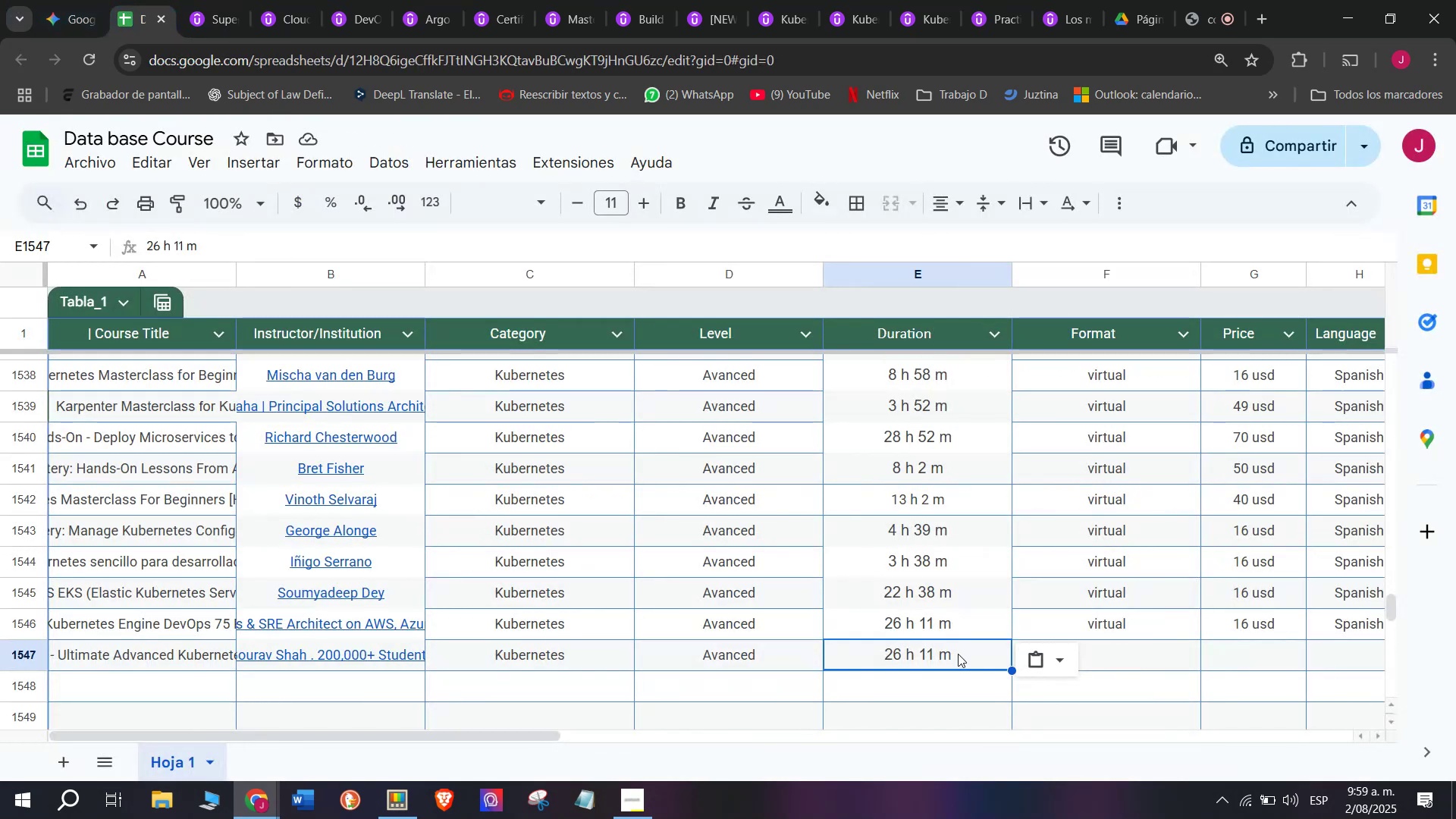 
key(Control+V)
 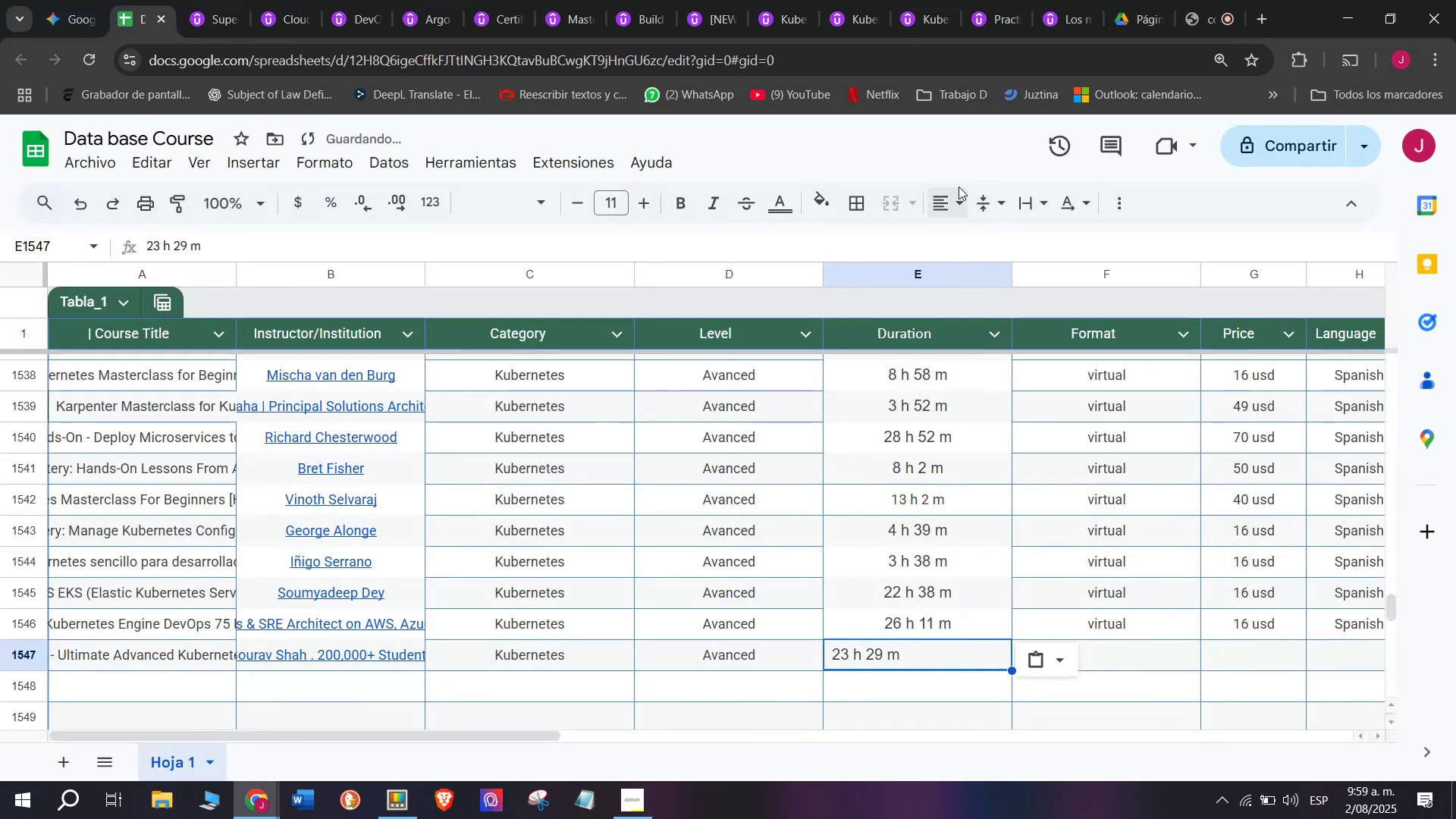 
left_click([956, 197])
 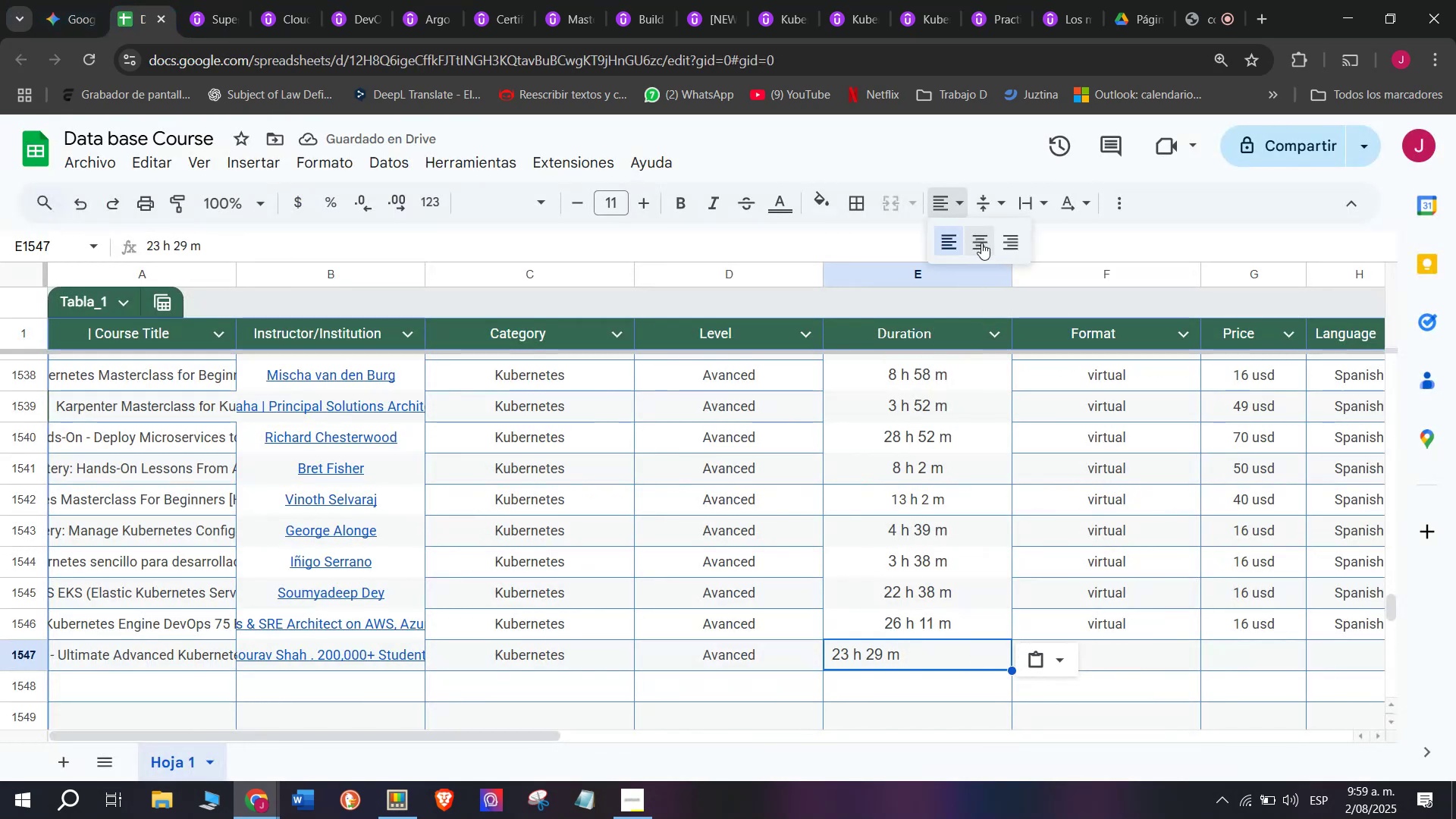 
left_click([981, 243])
 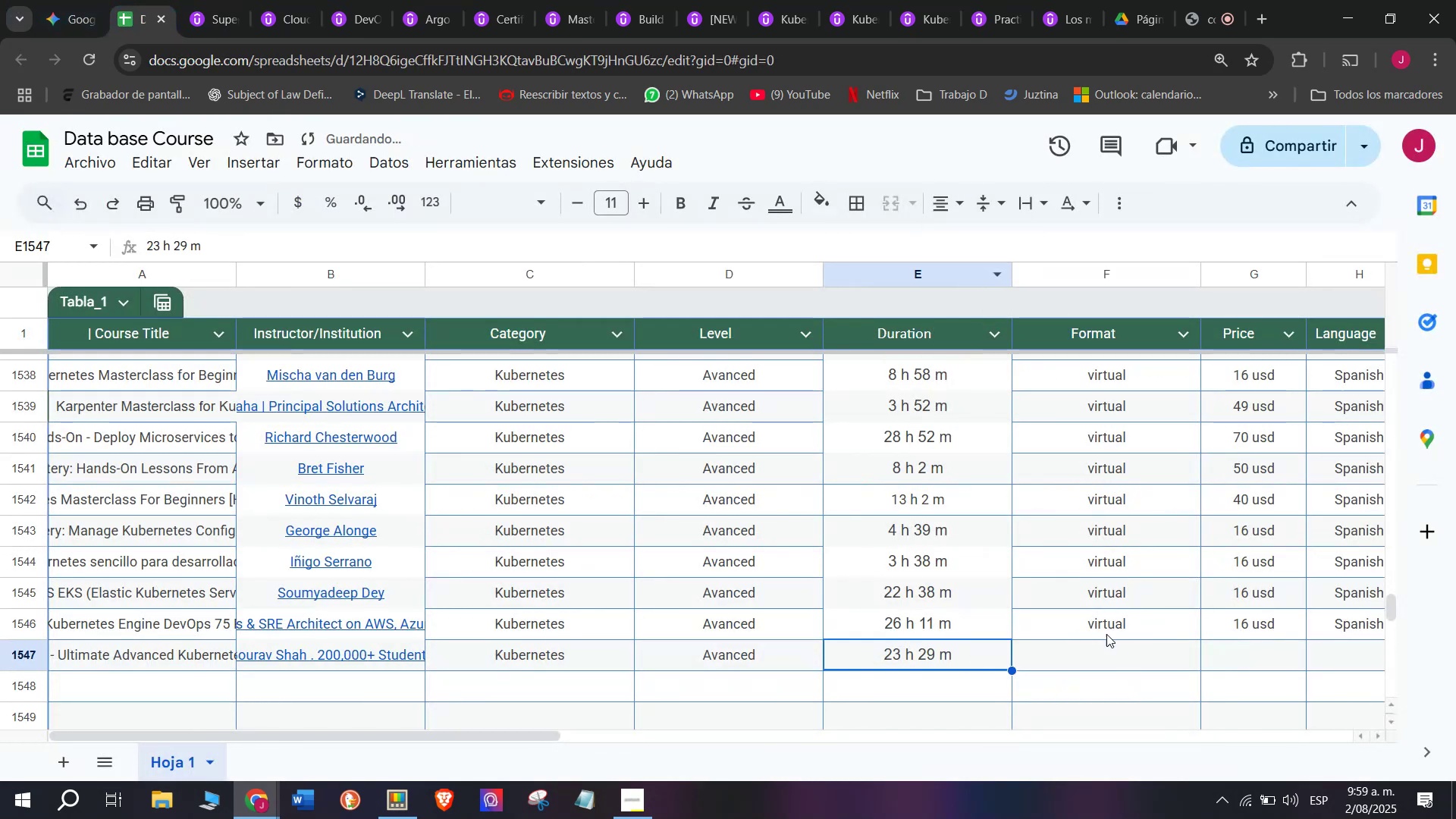 
left_click([1106, 627])
 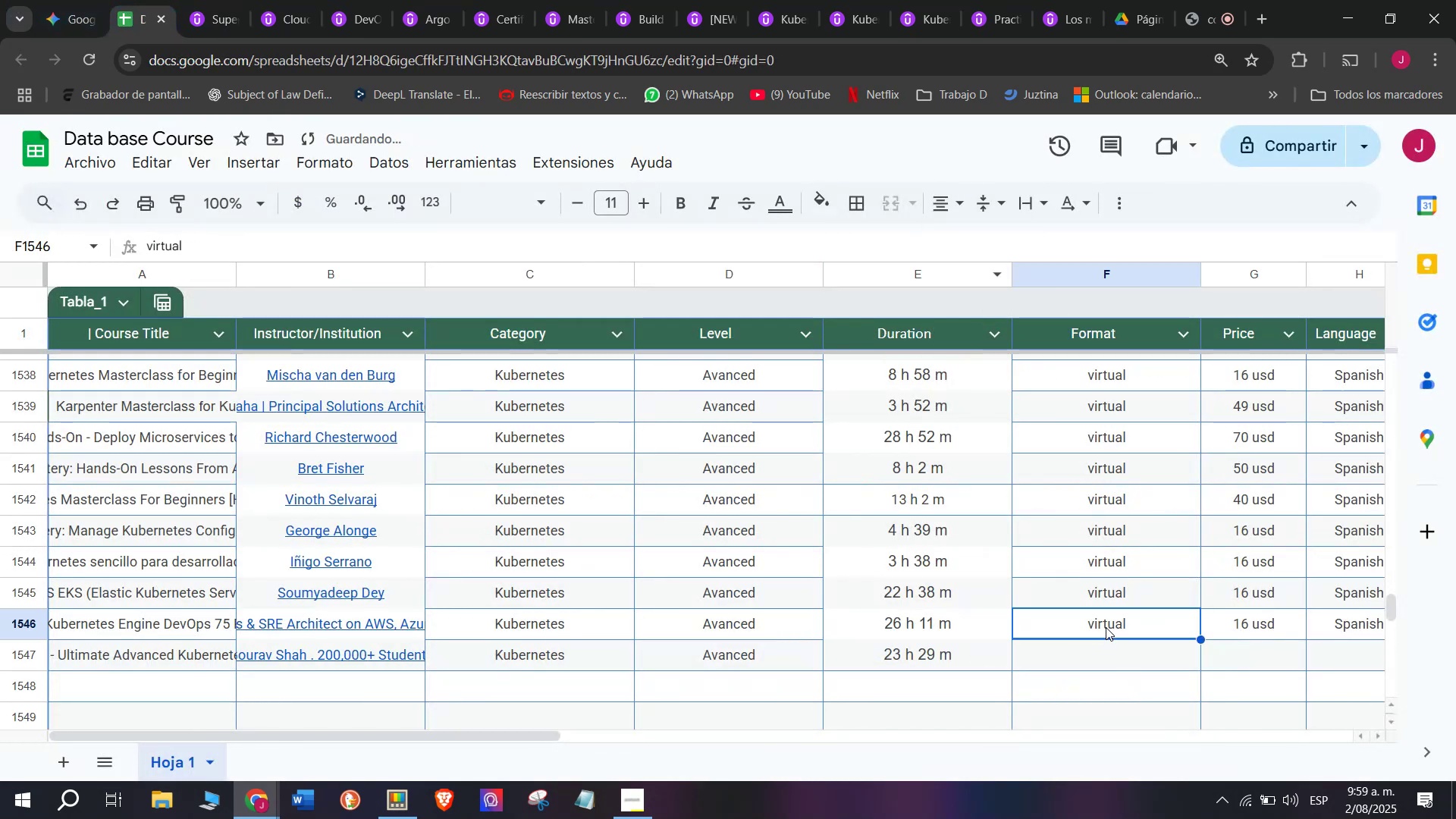 
key(Control+C)
 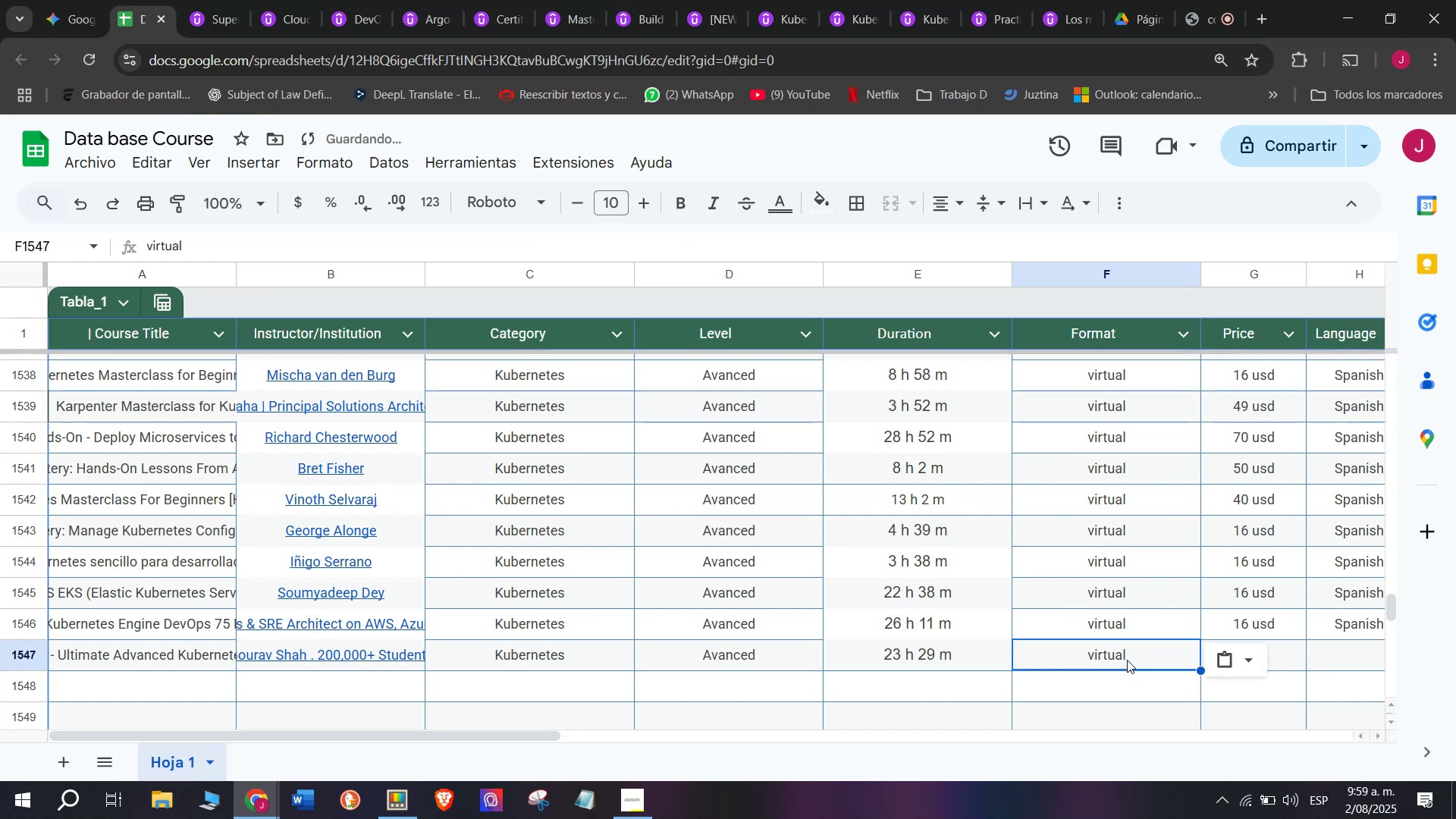 
key(Break)
 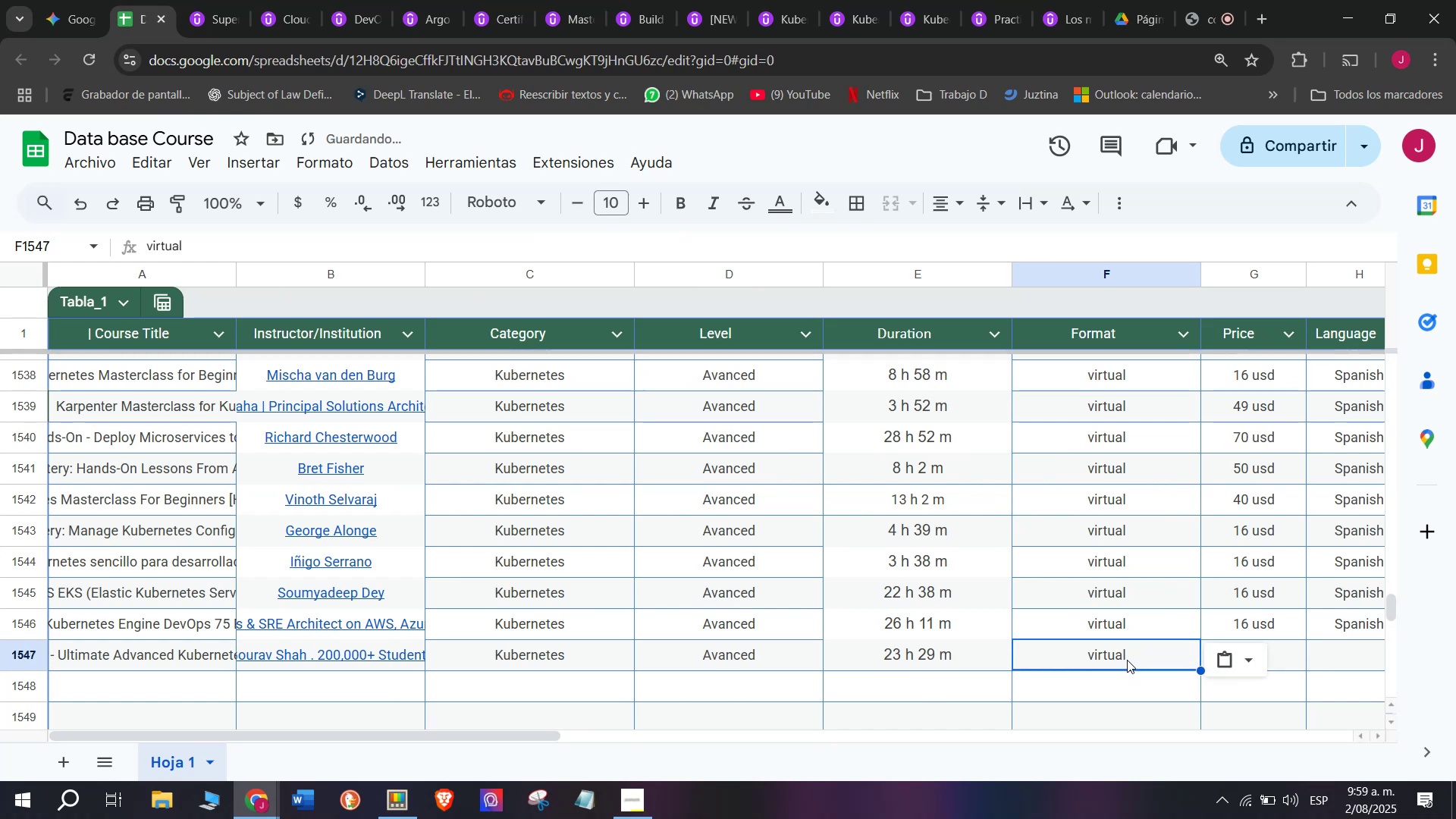 
key(Control+ControlLeft)
 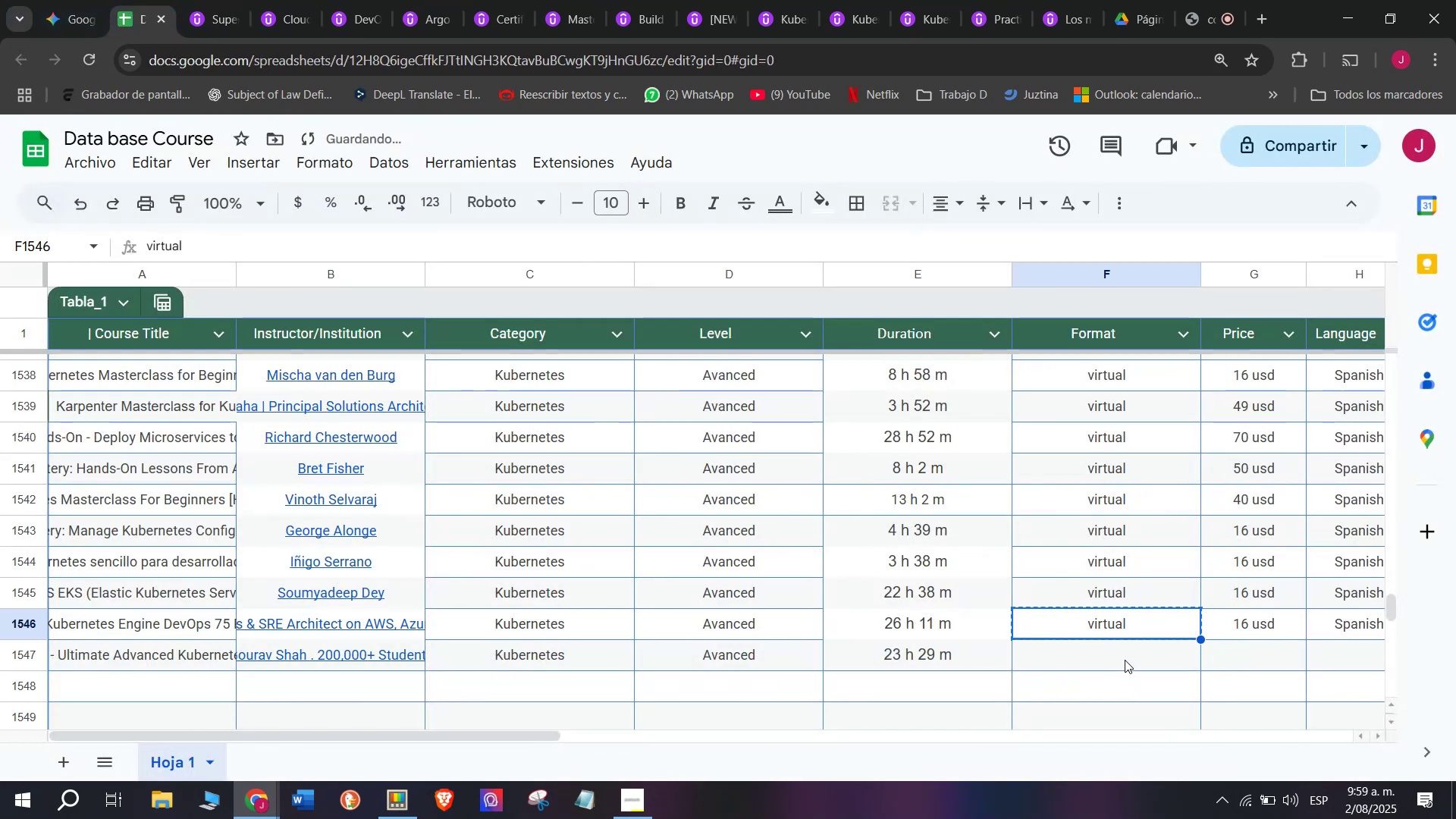 
key(Z)
 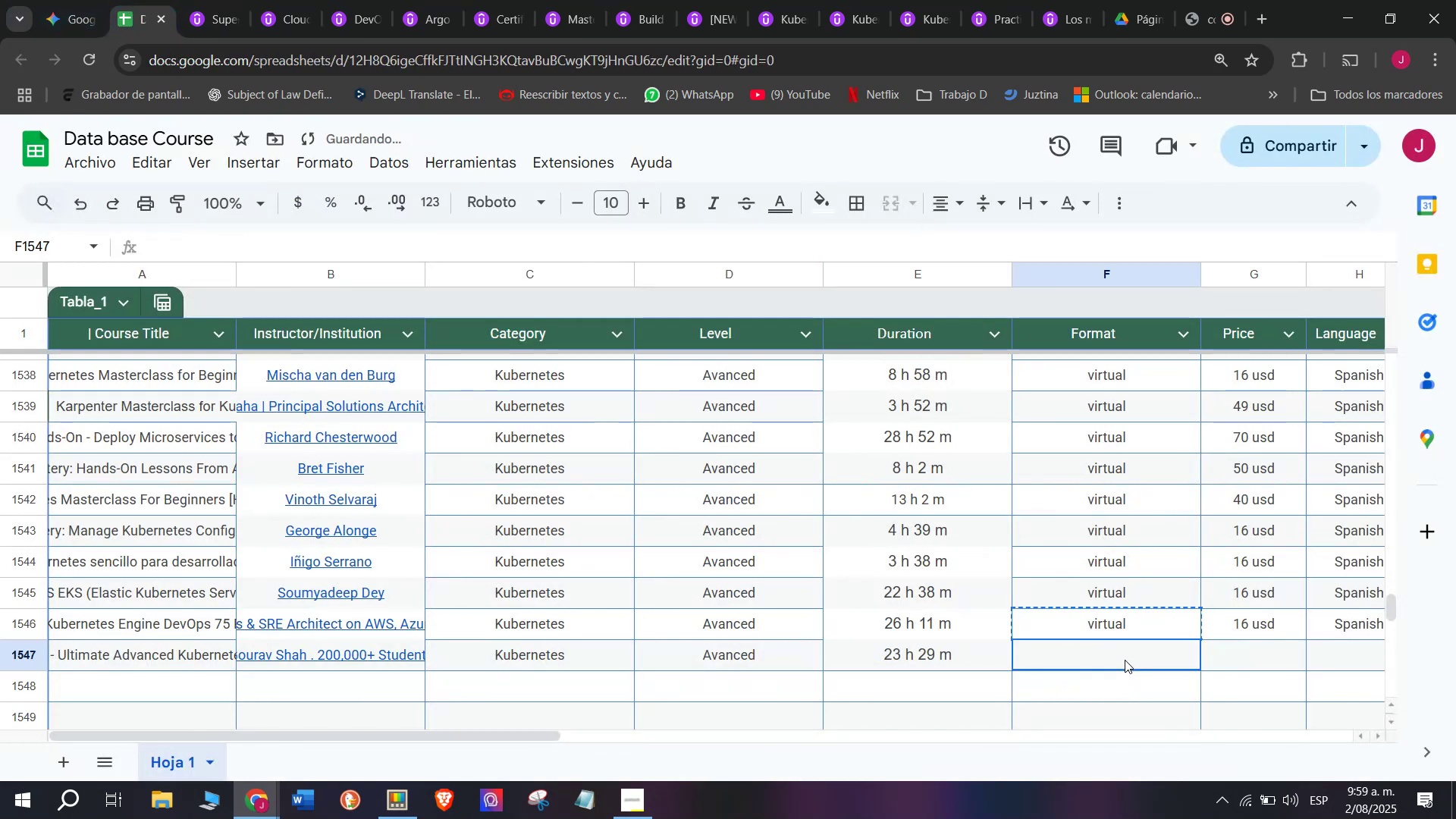 
key(Control+ControlLeft)
 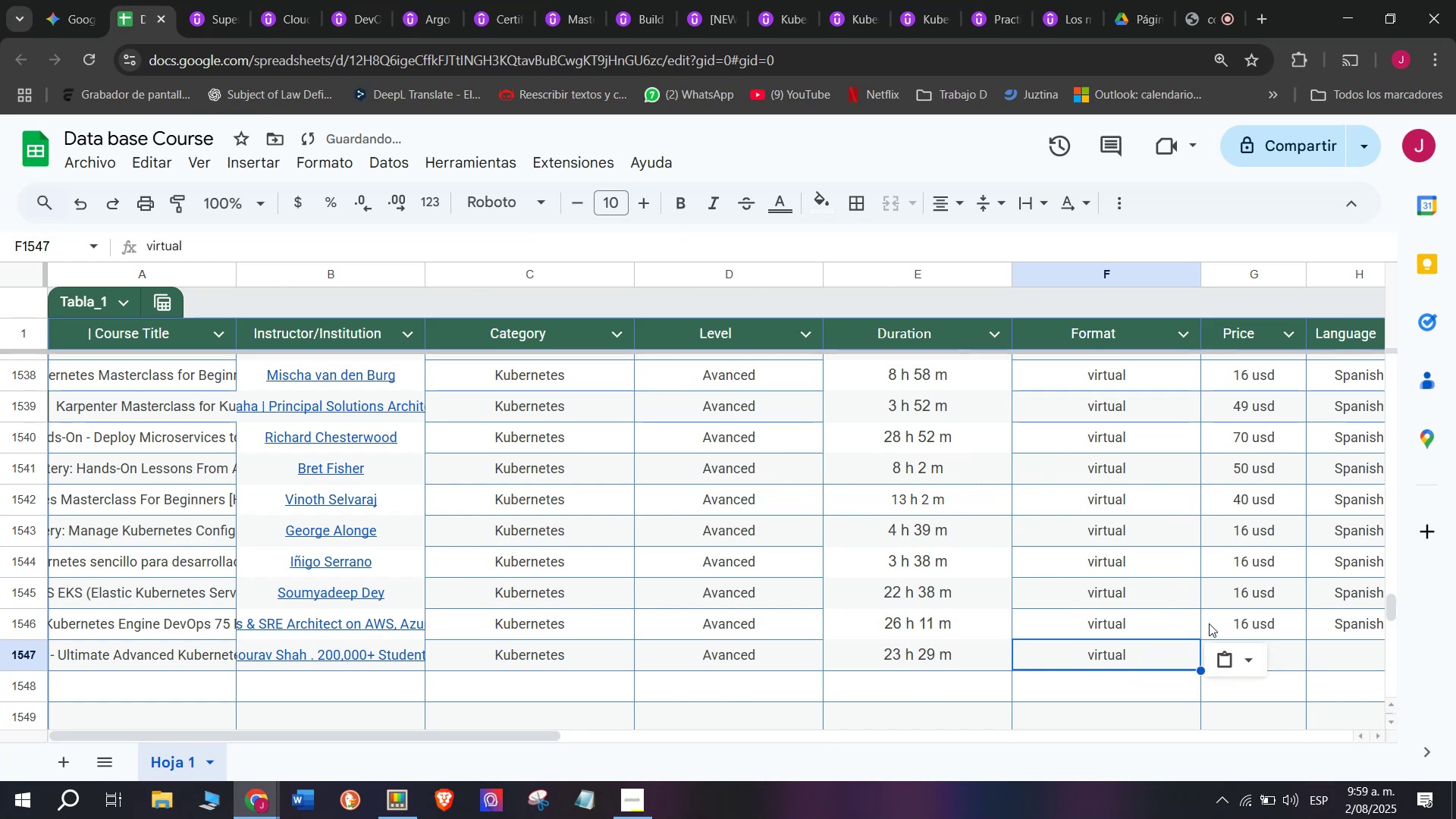 
key(Control+V)
 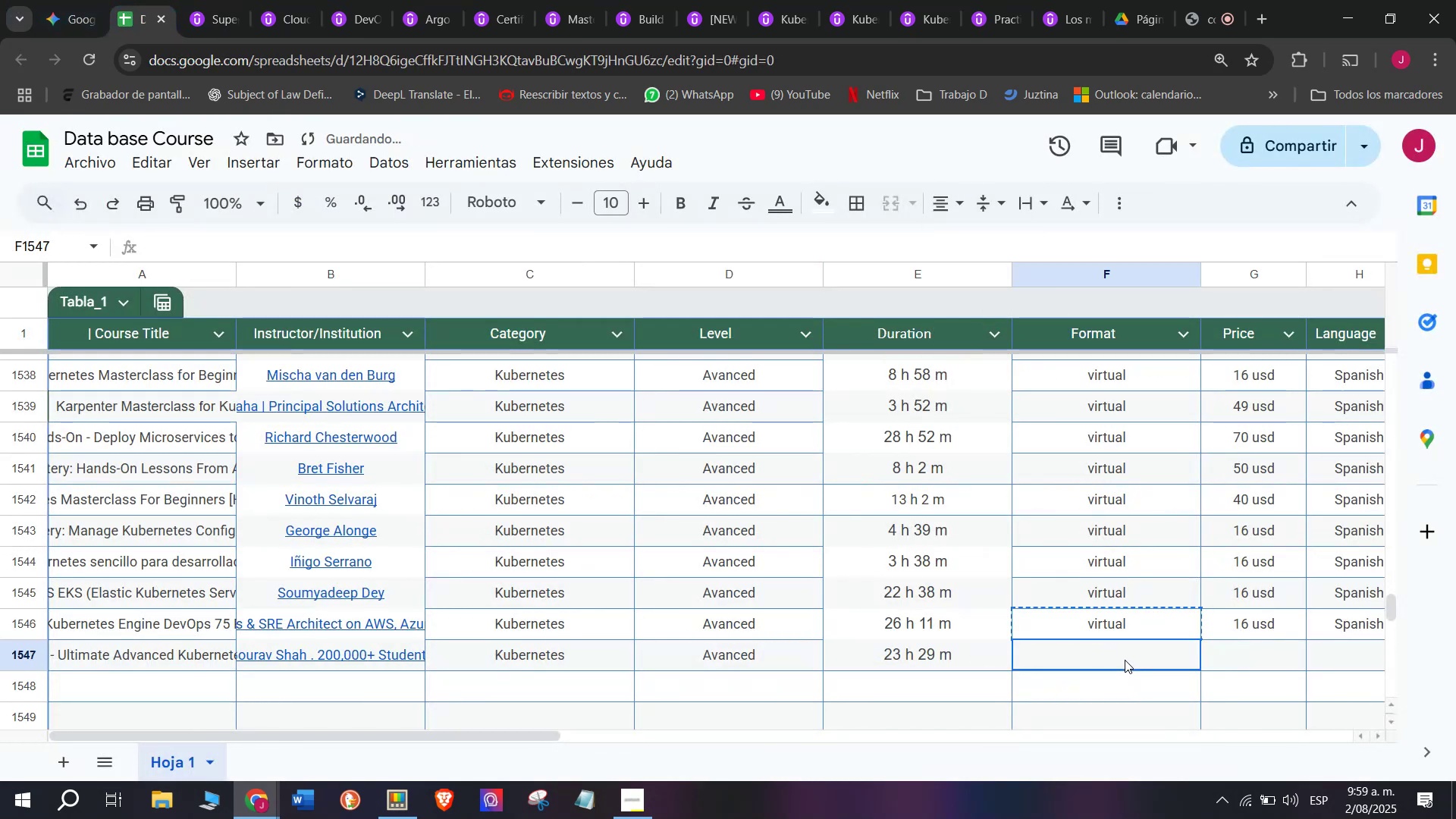 
double_click([1125, 660])
 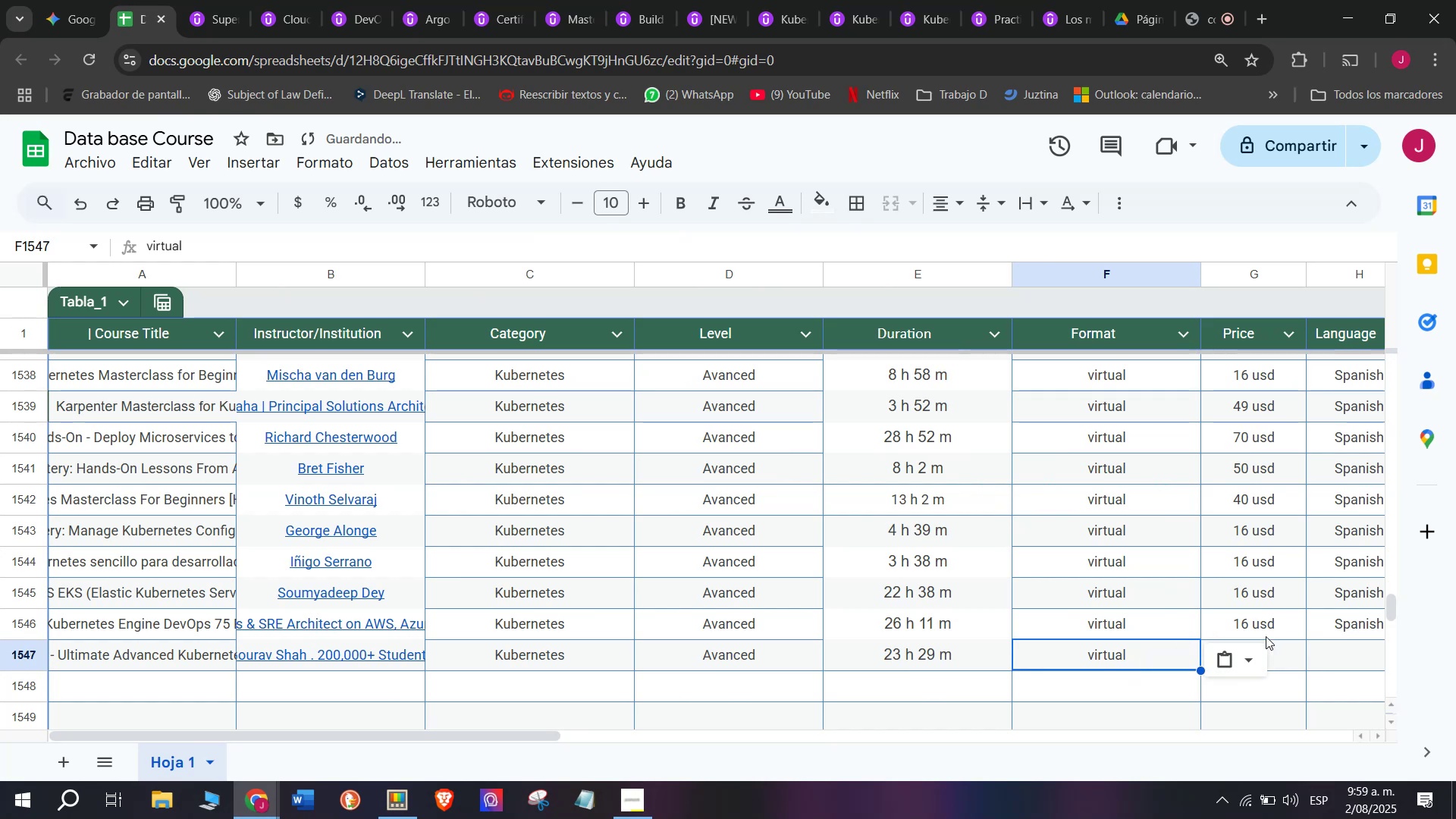 
left_click([1270, 633])
 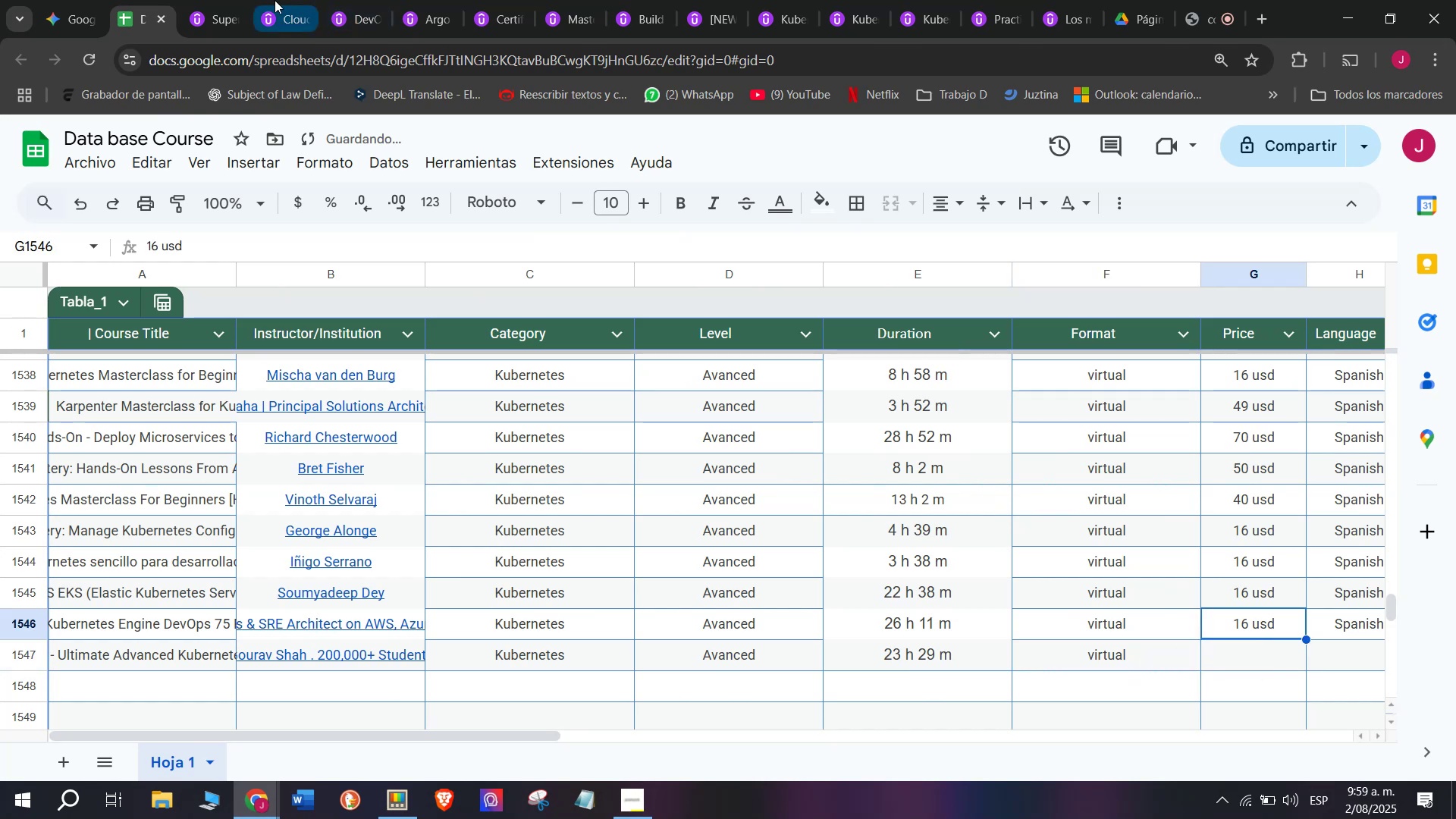 
left_click([232, 0])
 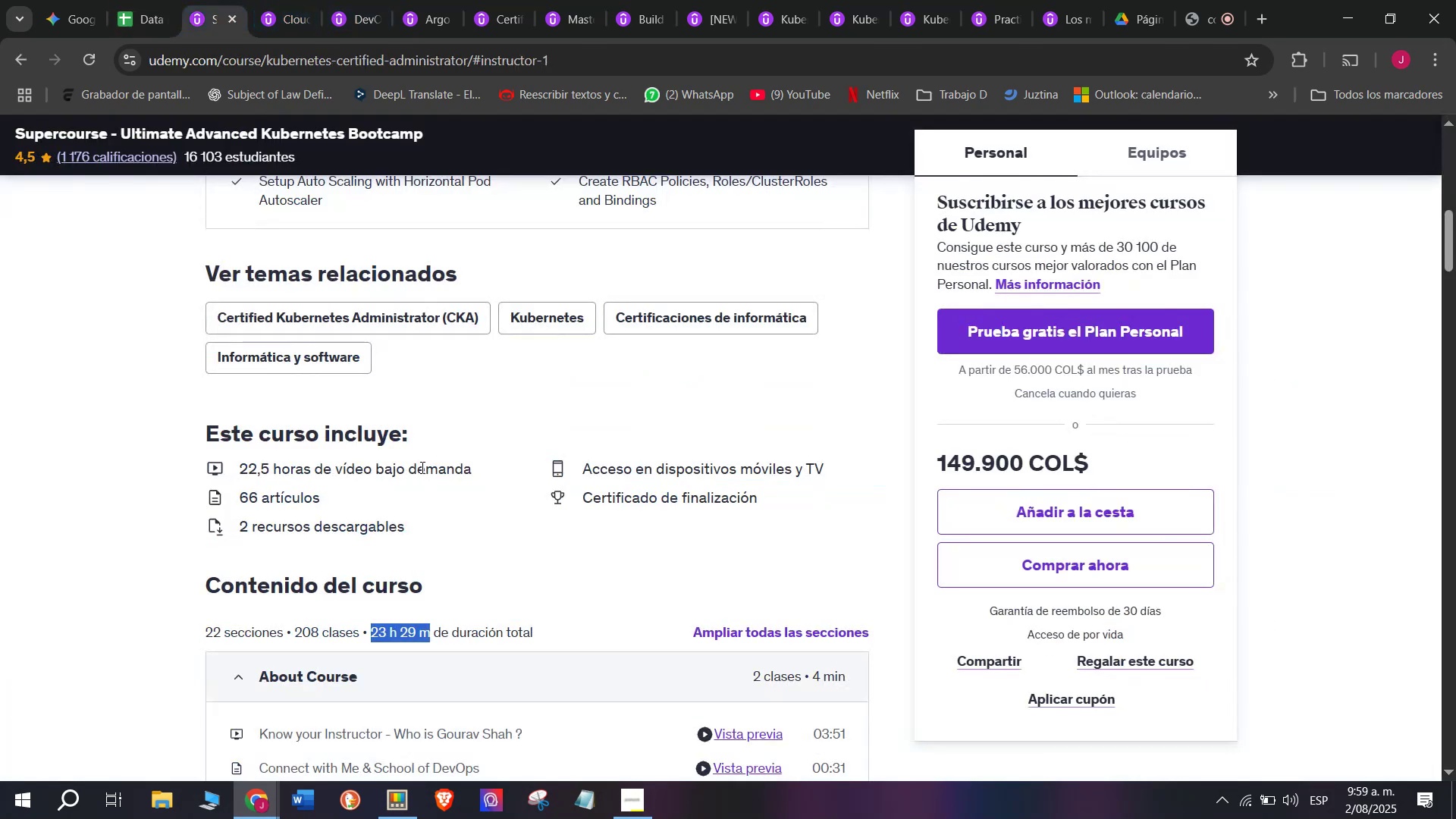 
scroll: coordinate [427, 486], scroll_direction: up, amount: 4.0
 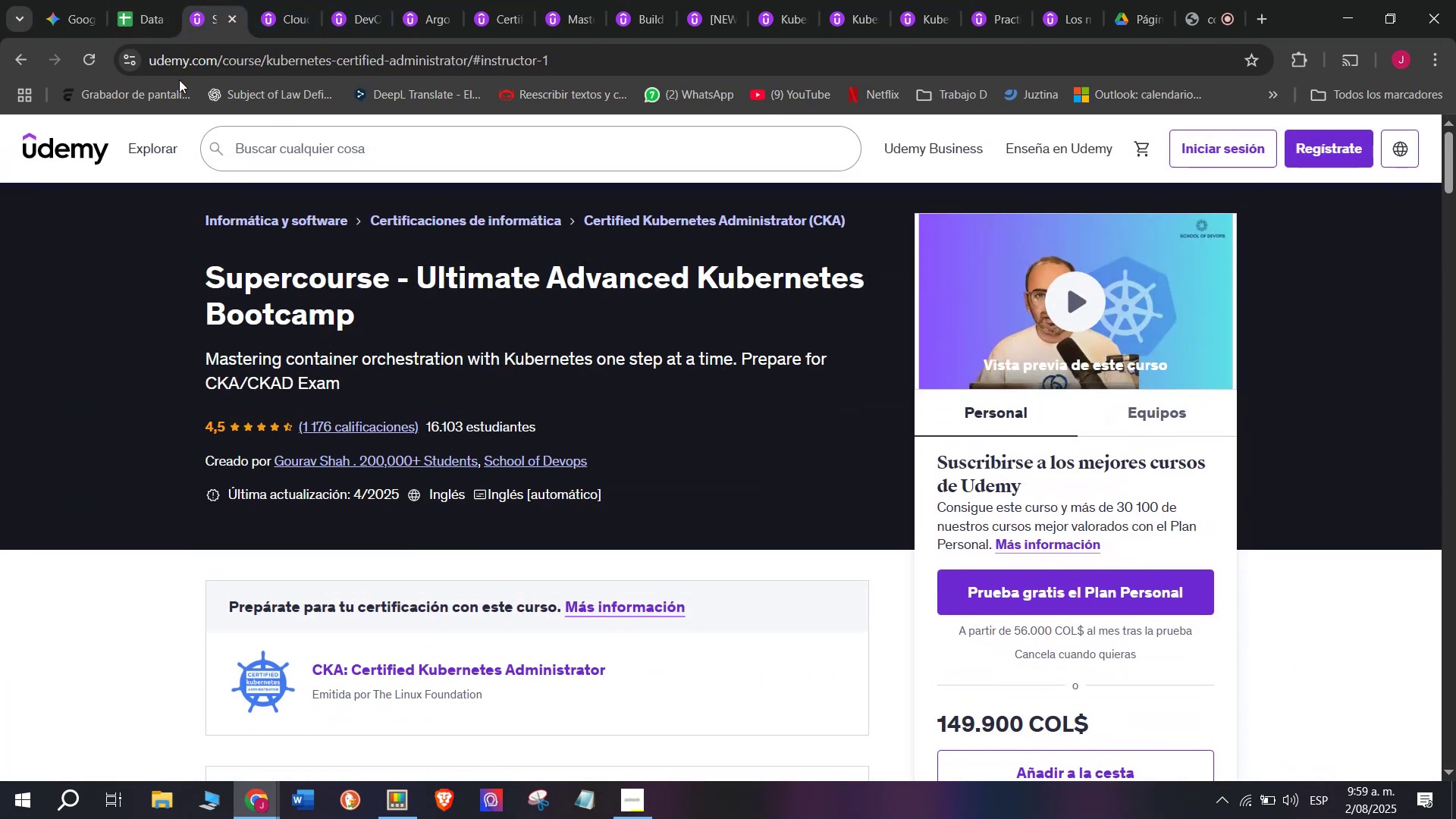 
left_click([156, 0])
 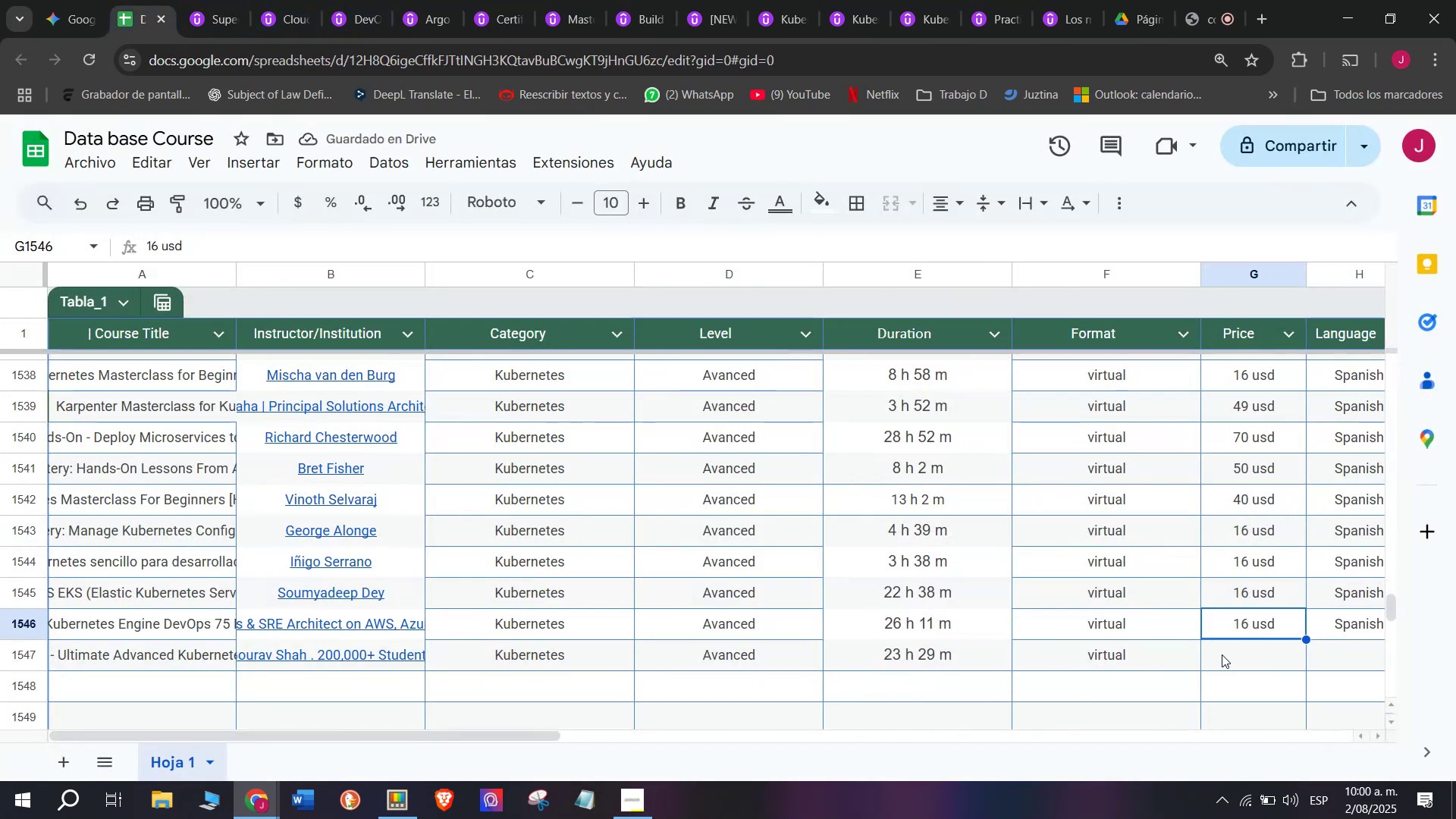 
key(Break)
 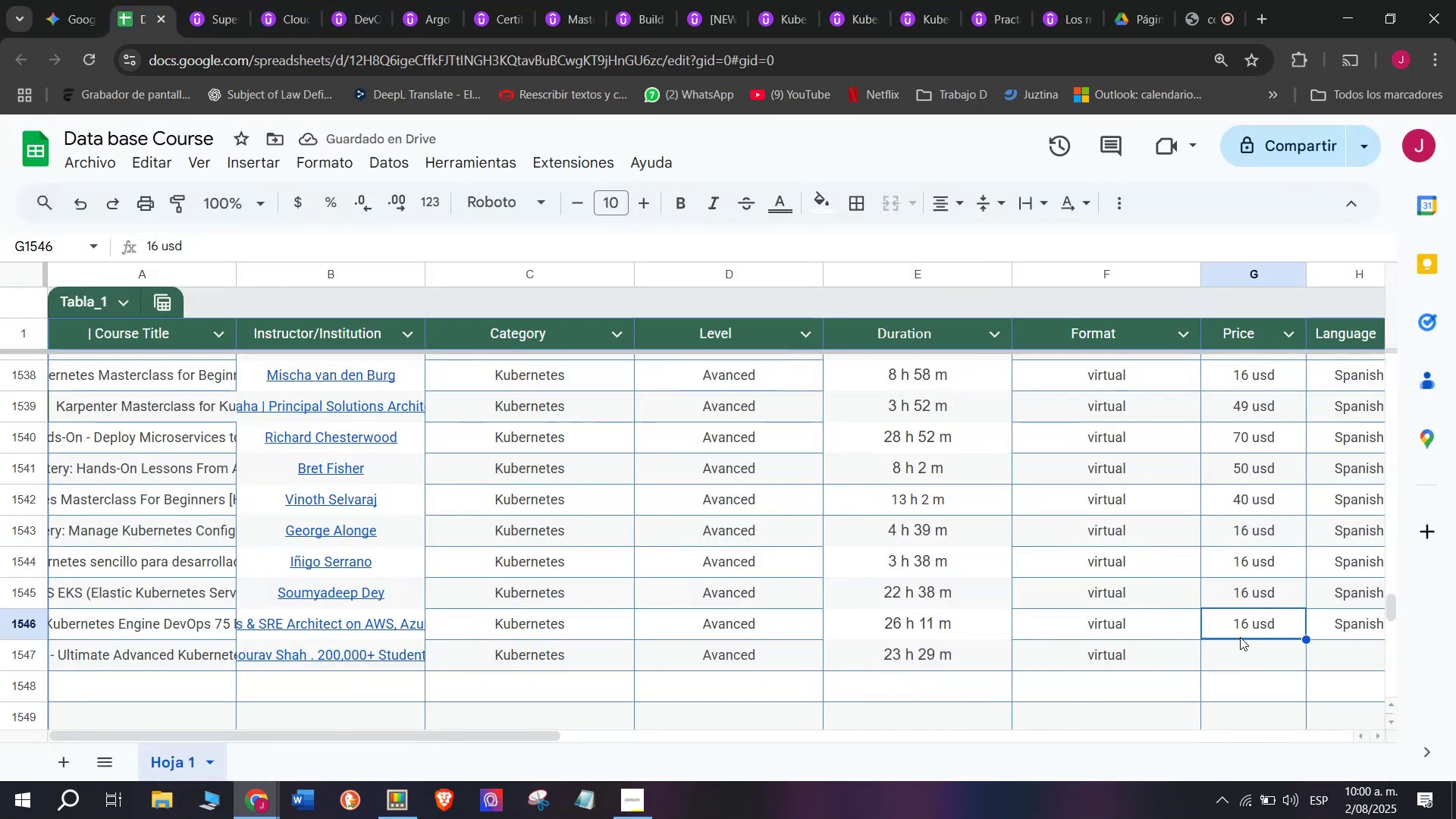 
key(Control+ControlLeft)
 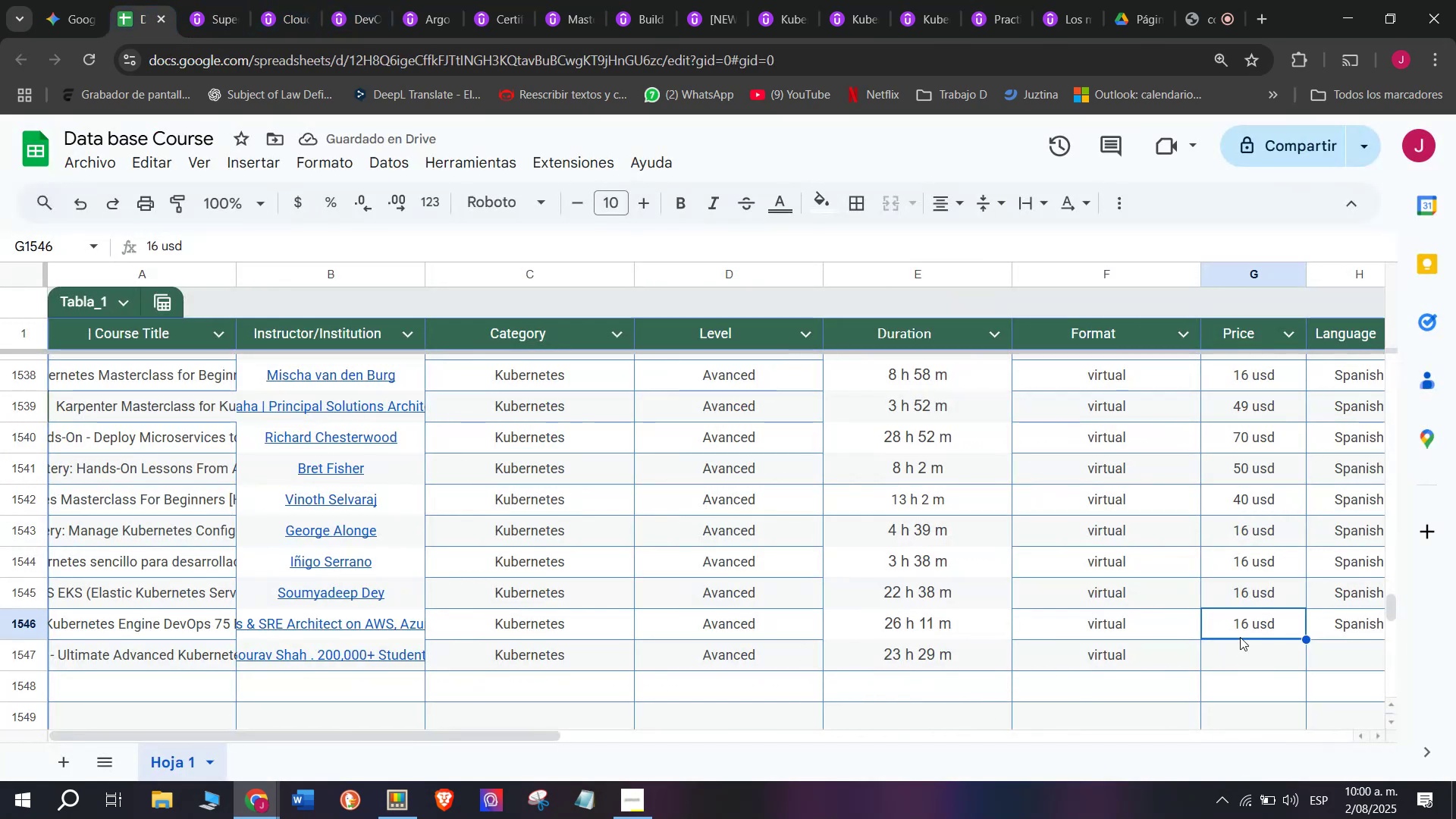 
key(Control+C)
 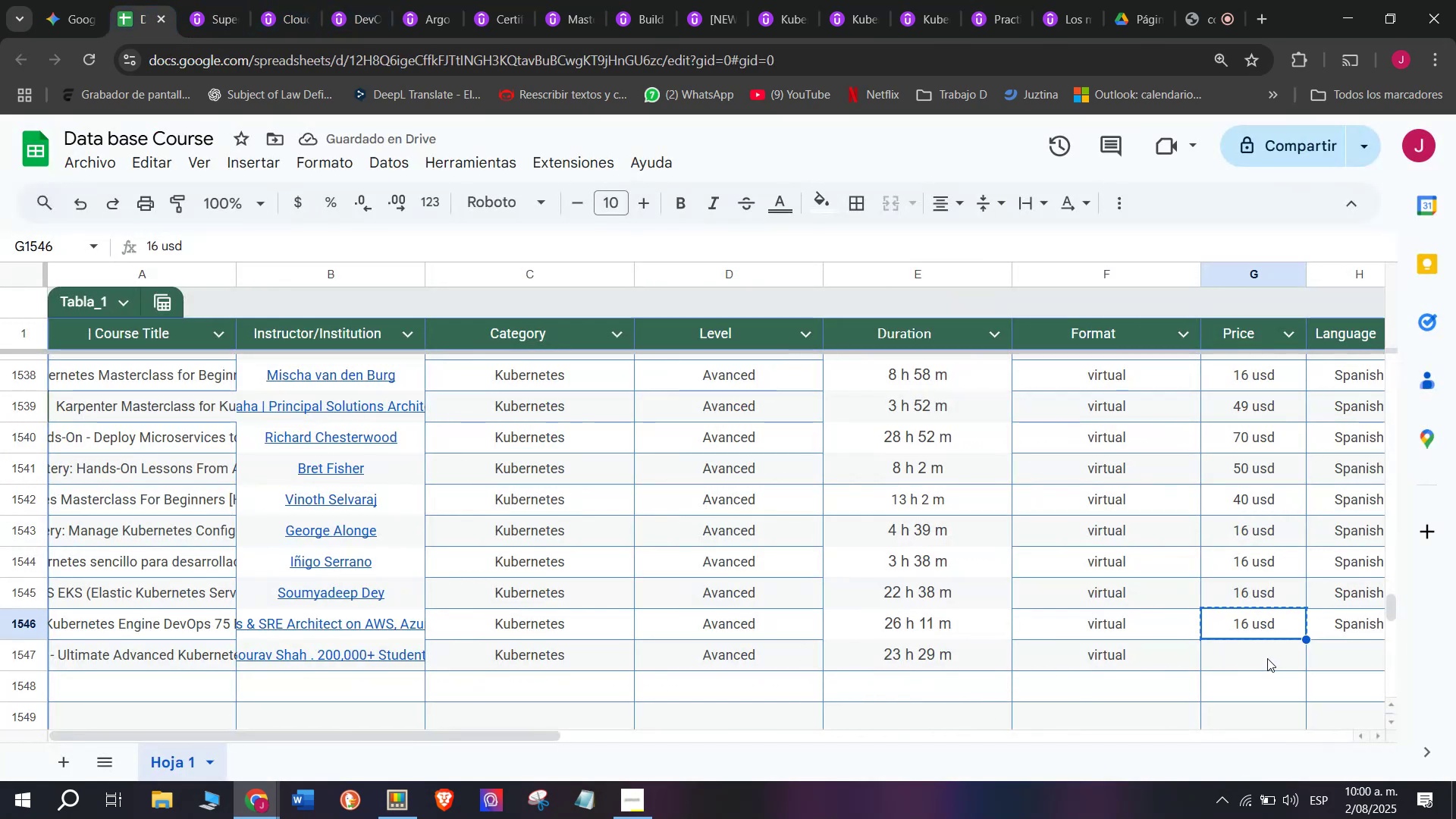 
key(Z)
 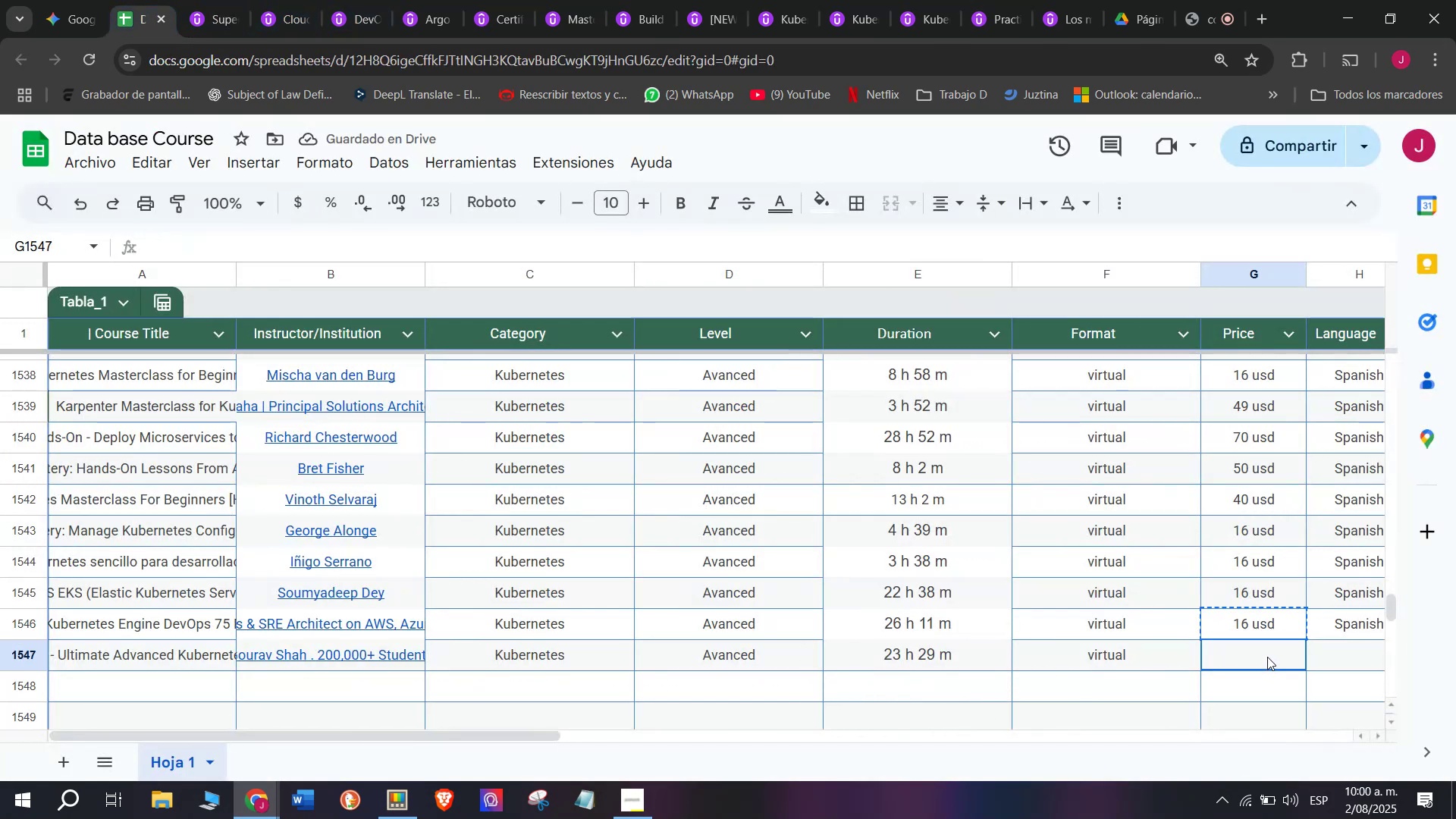 
key(Control+ControlLeft)
 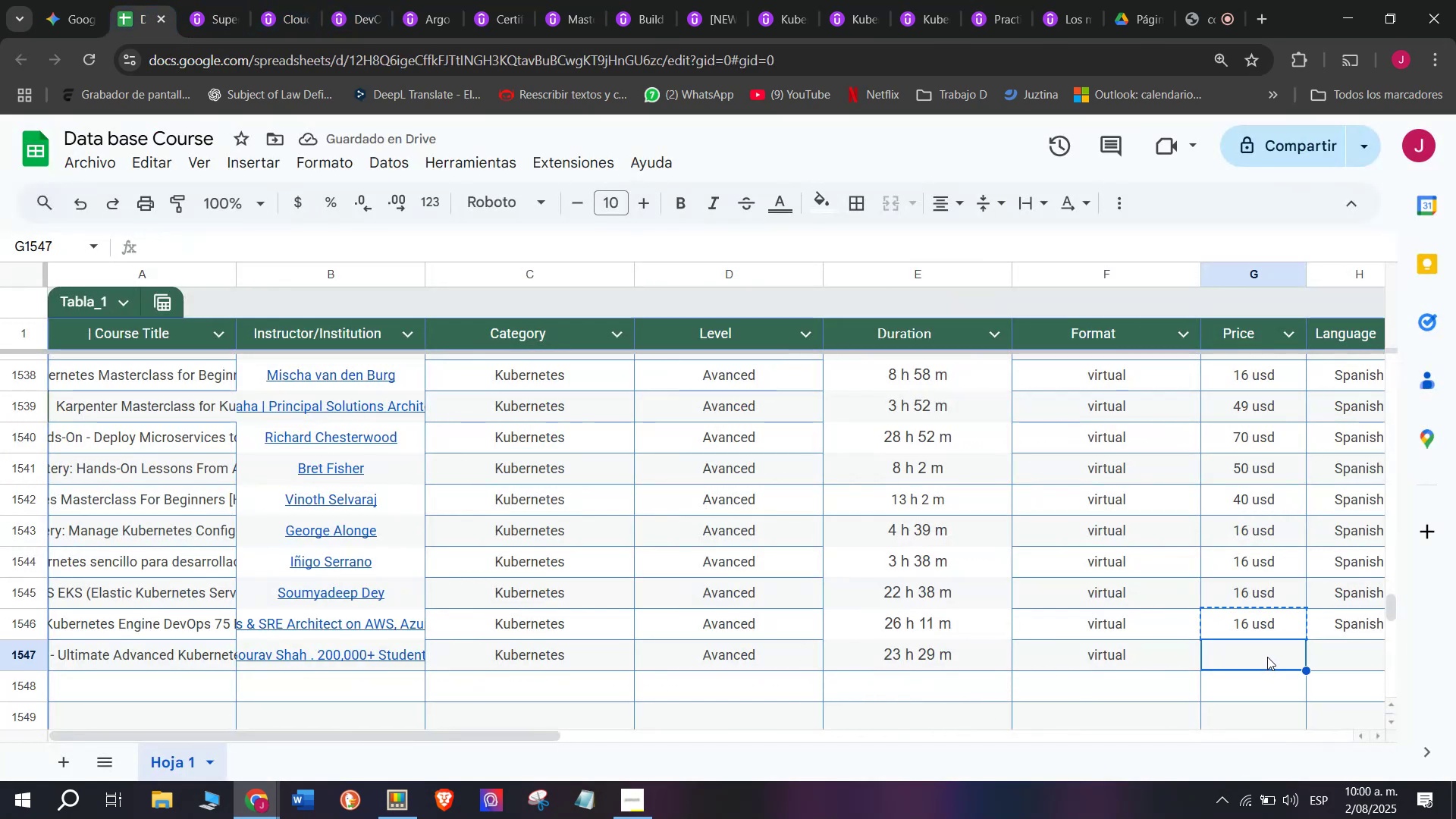 
key(Control+V)
 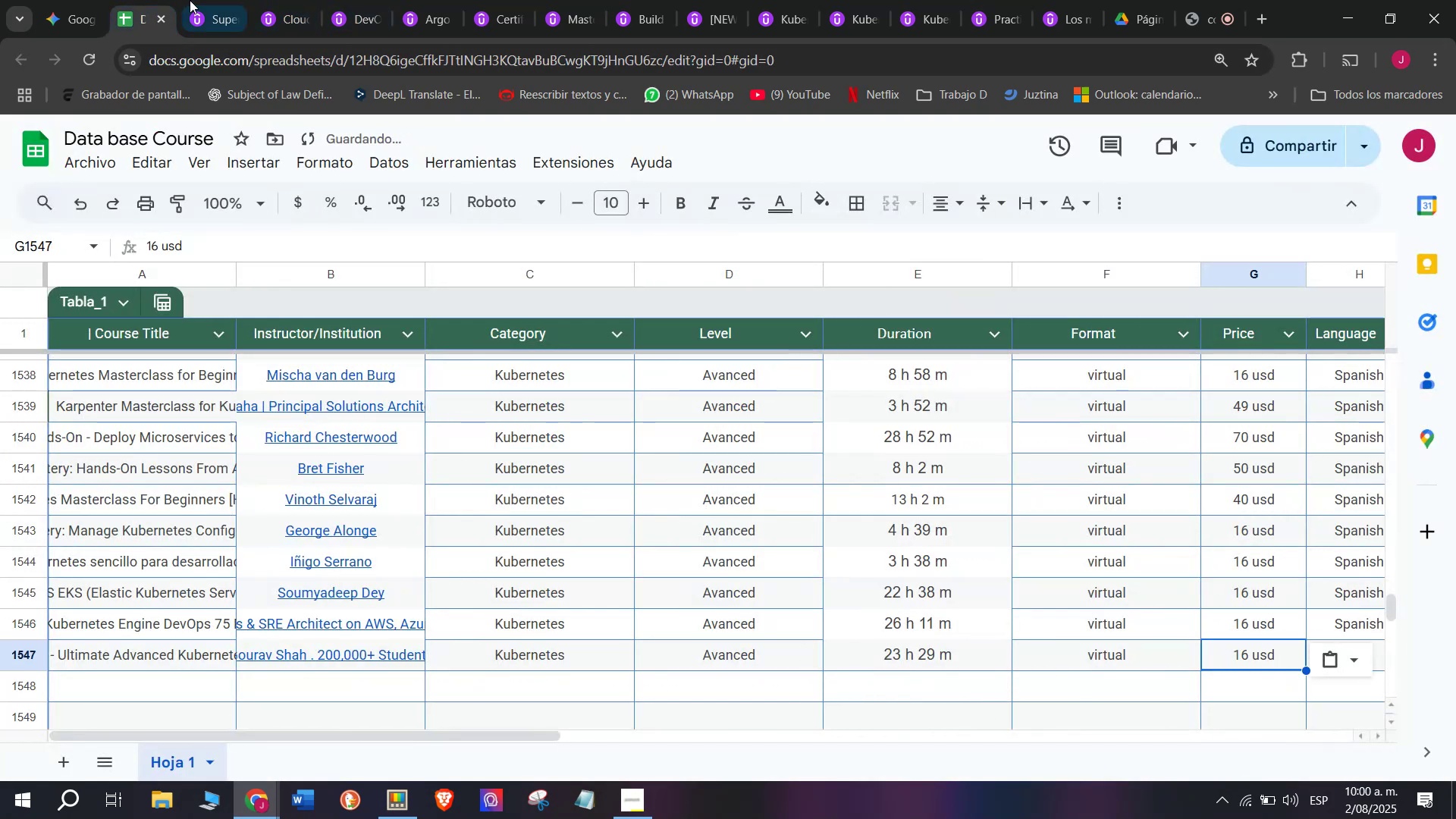 
left_click([225, 0])
 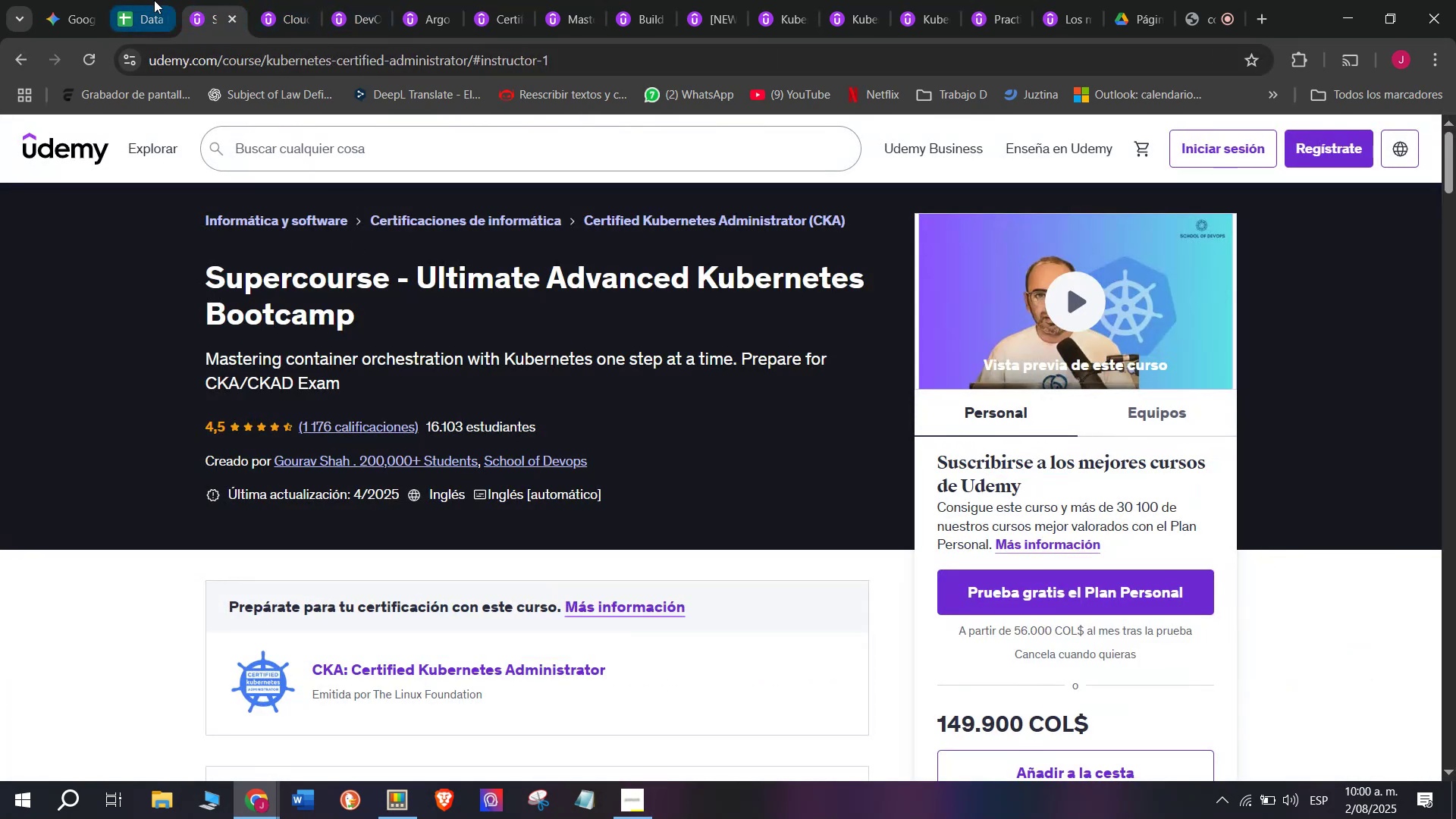 
left_click([140, 0])
 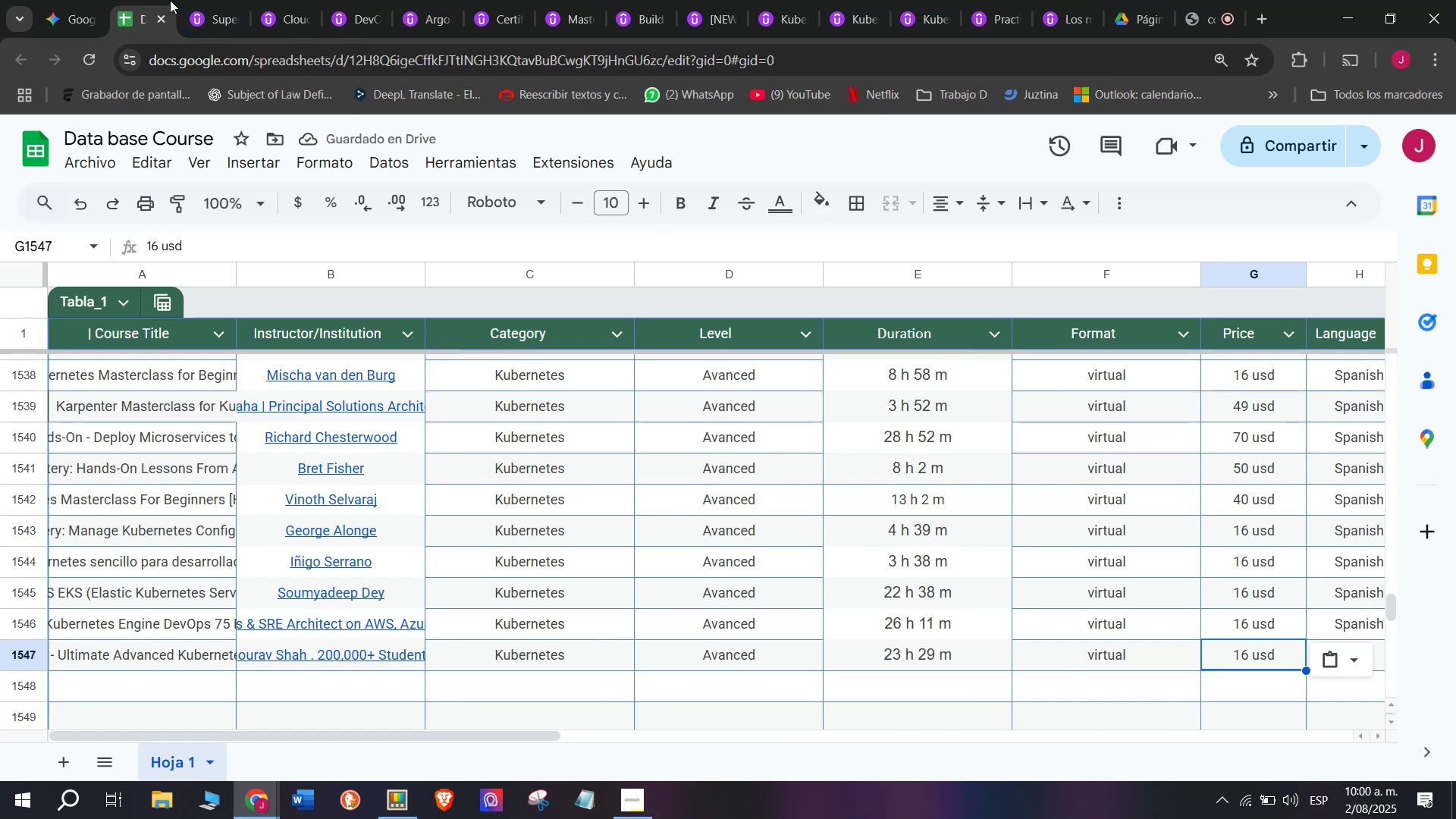 
left_click([193, 0])
 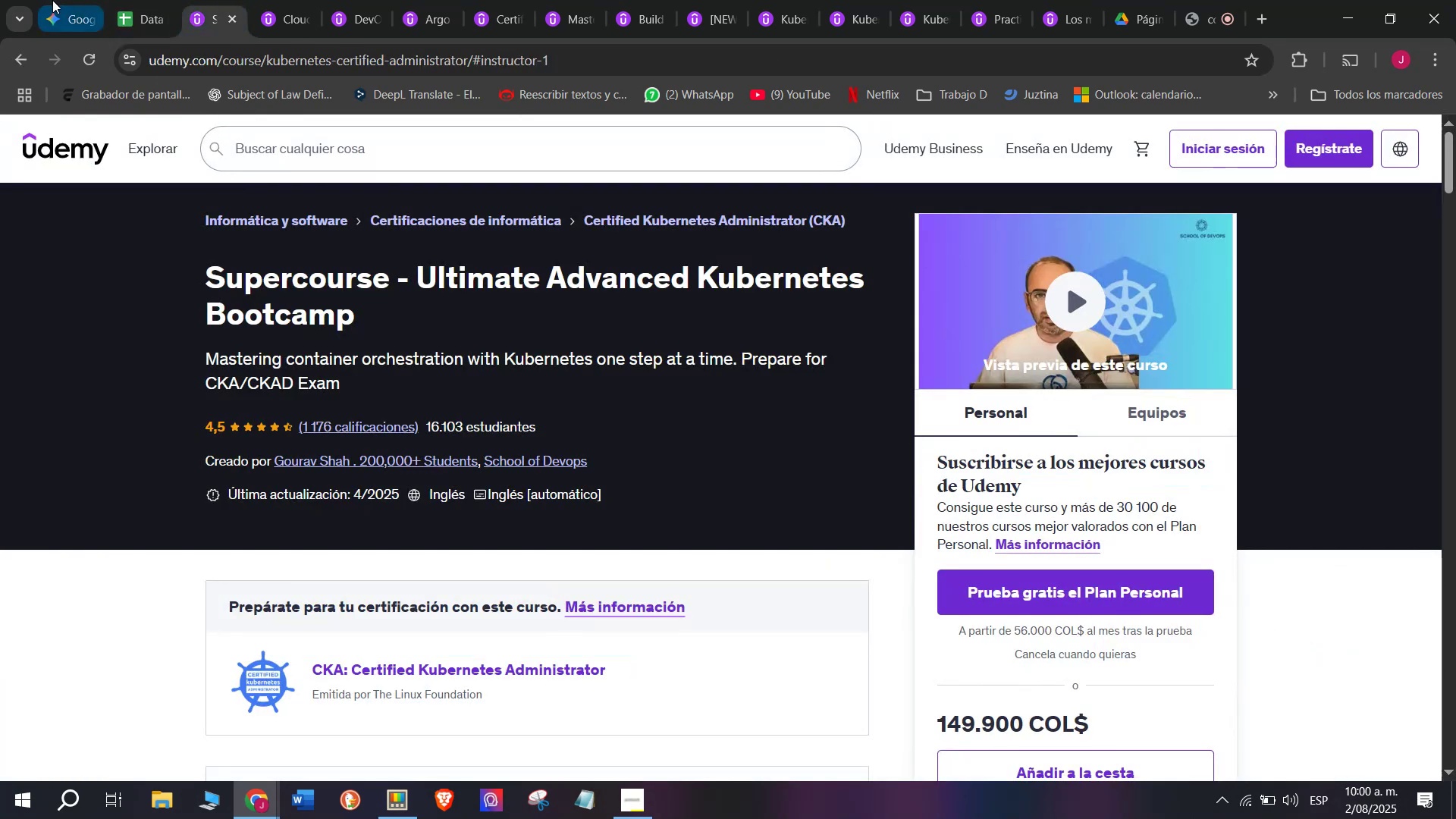 
left_click([154, 0])
 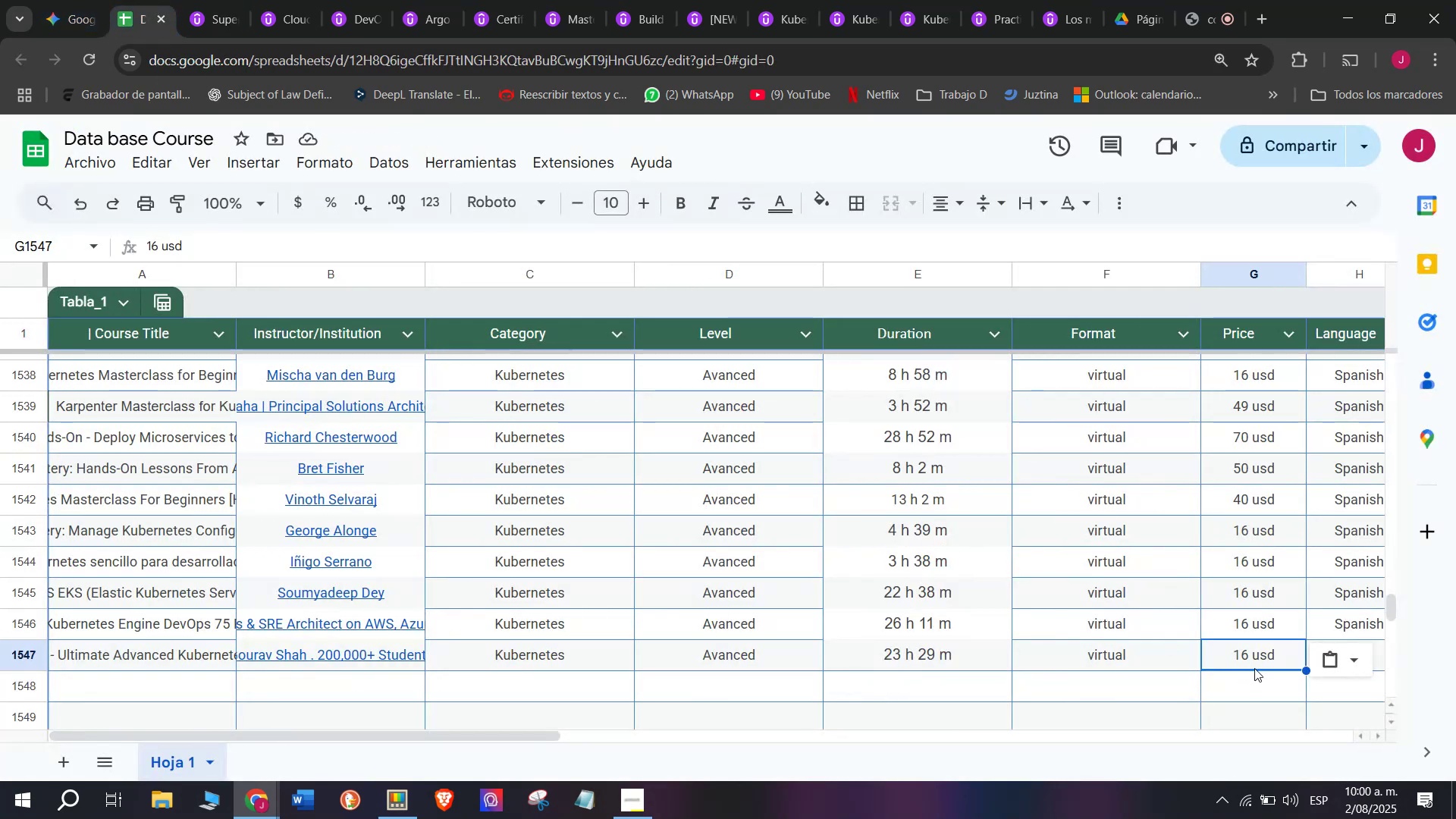 
double_click([1257, 656])
 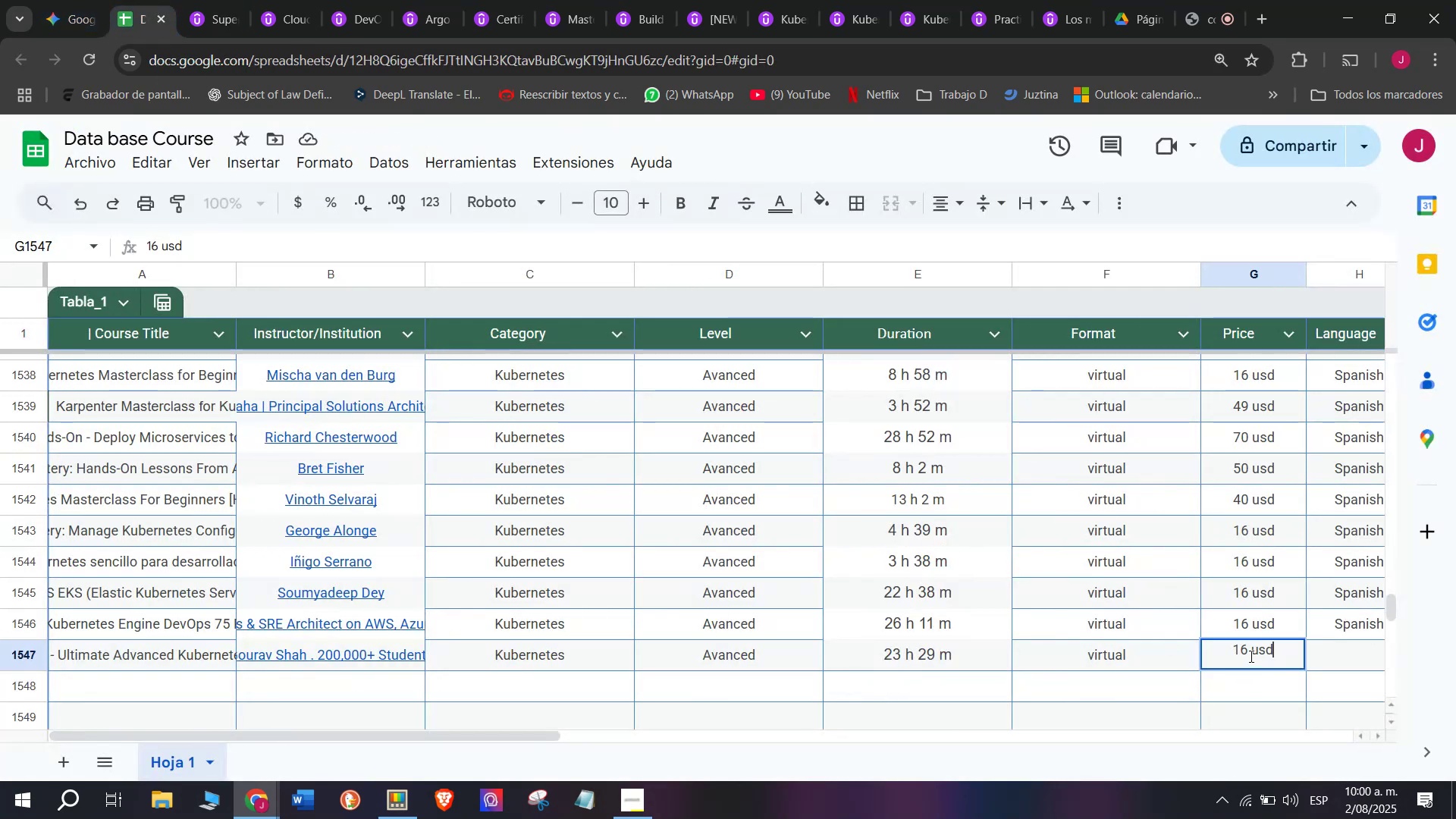 
left_click([1250, 656])
 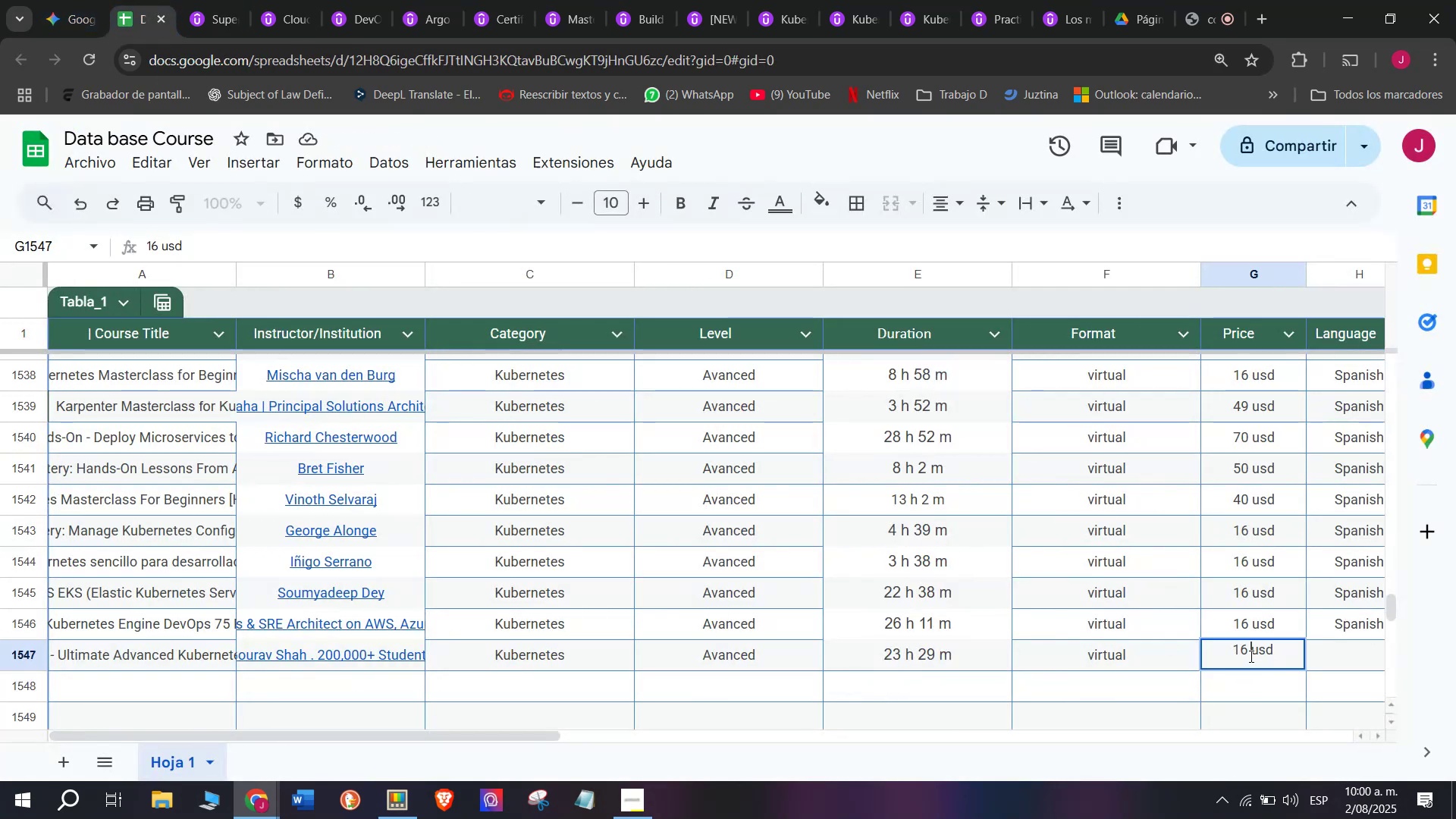 
left_click([1245, 651])
 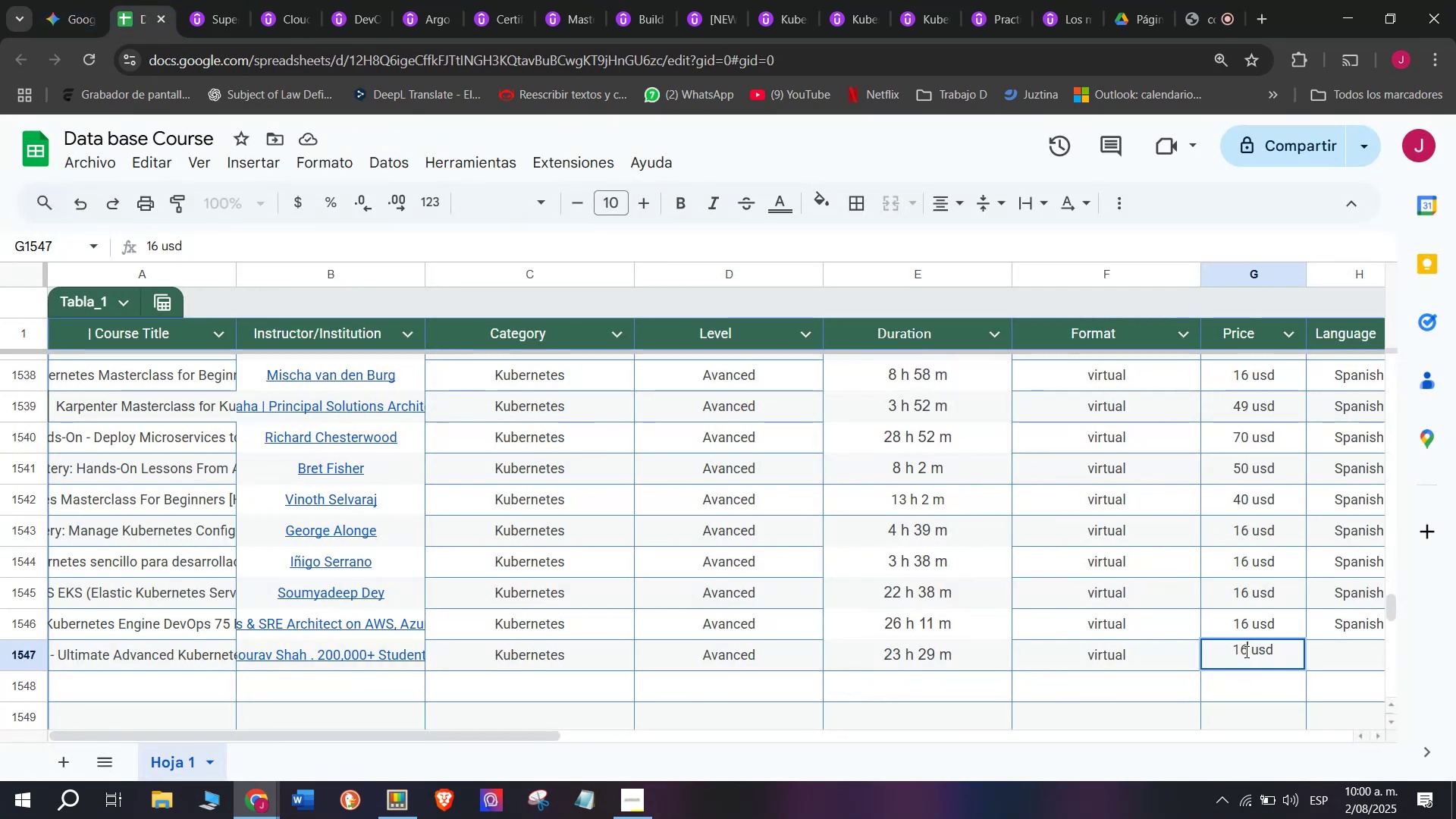 
key(Q)
 